 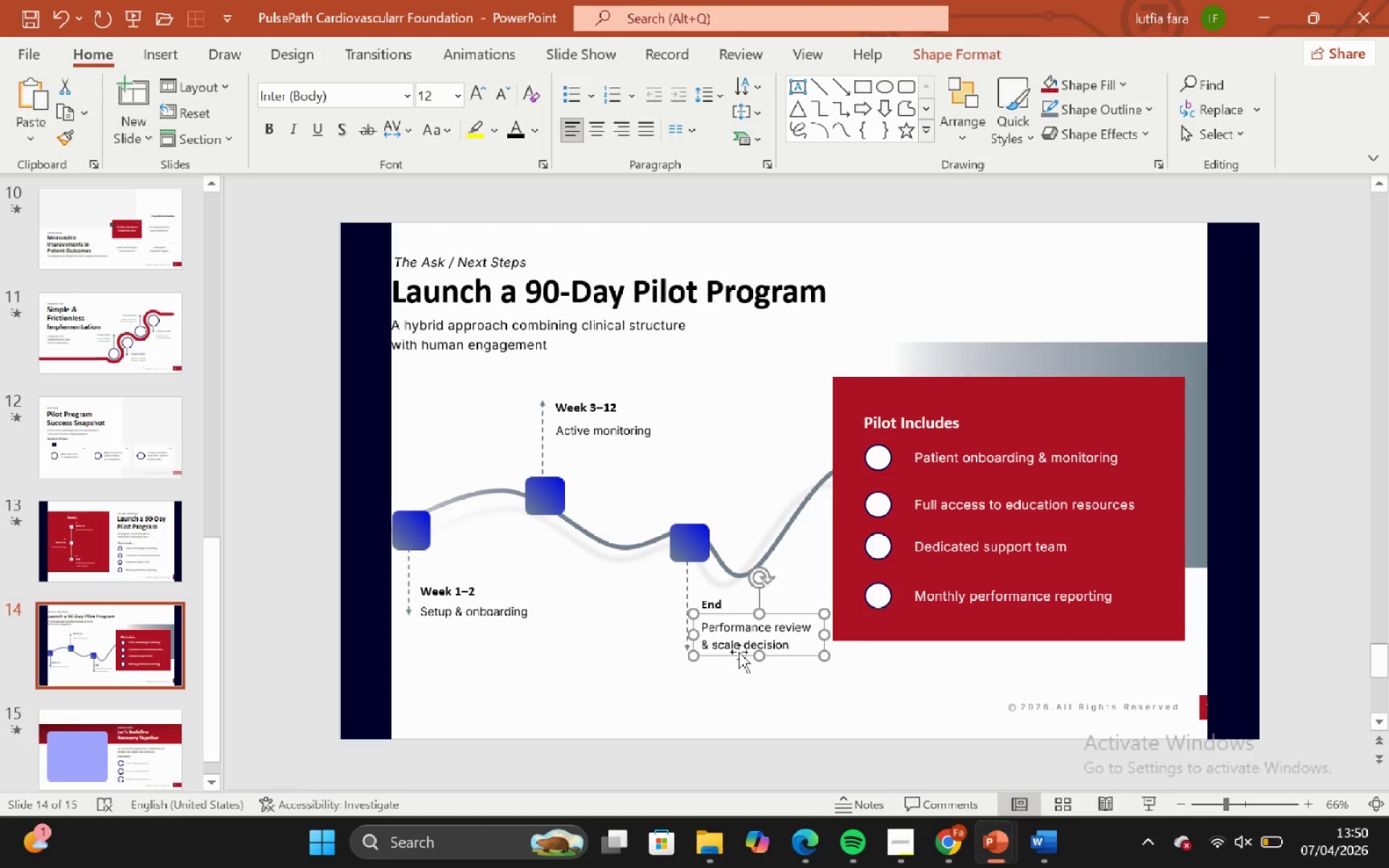 
left_click([734, 687])
 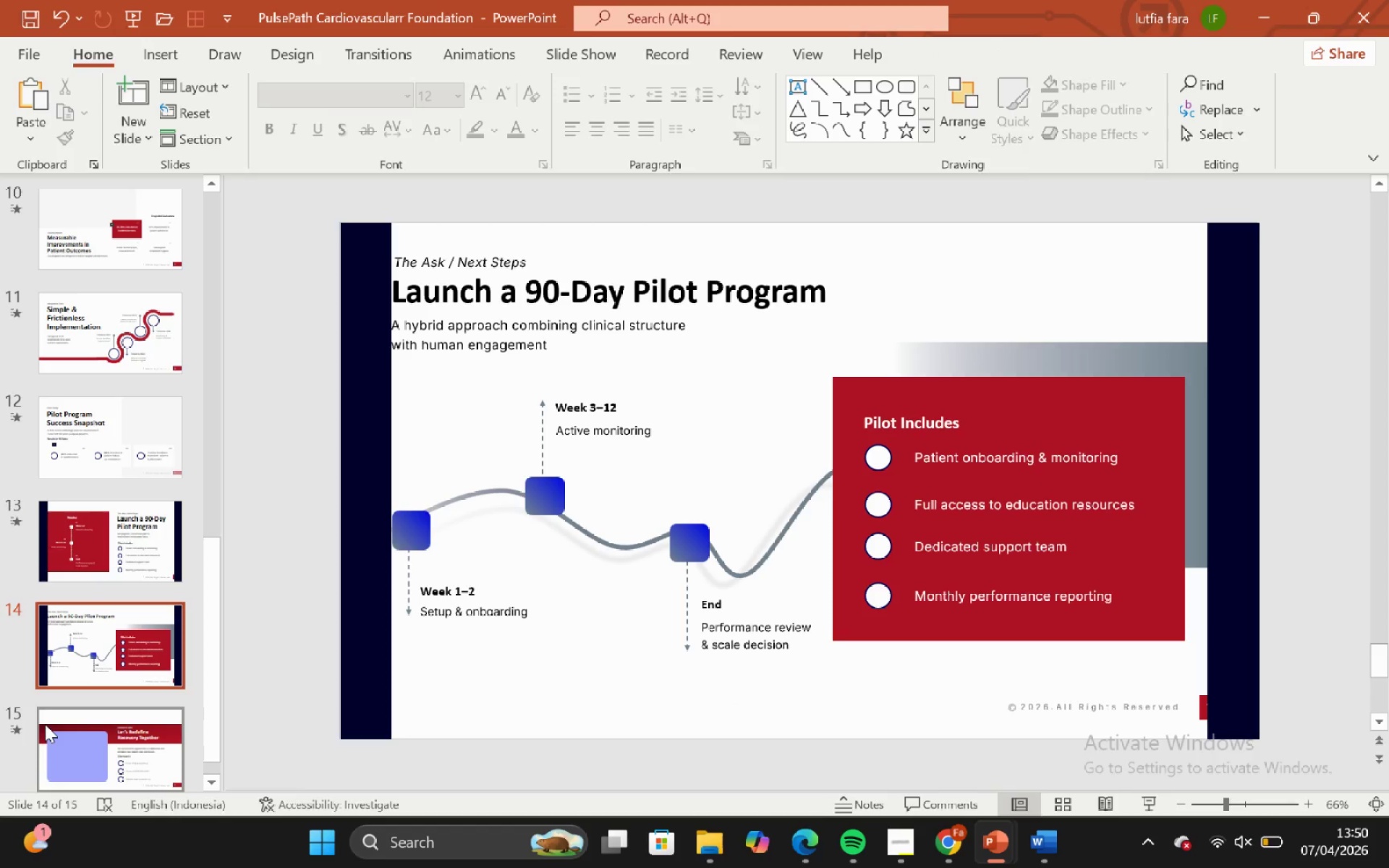 
left_click([45, 724])
 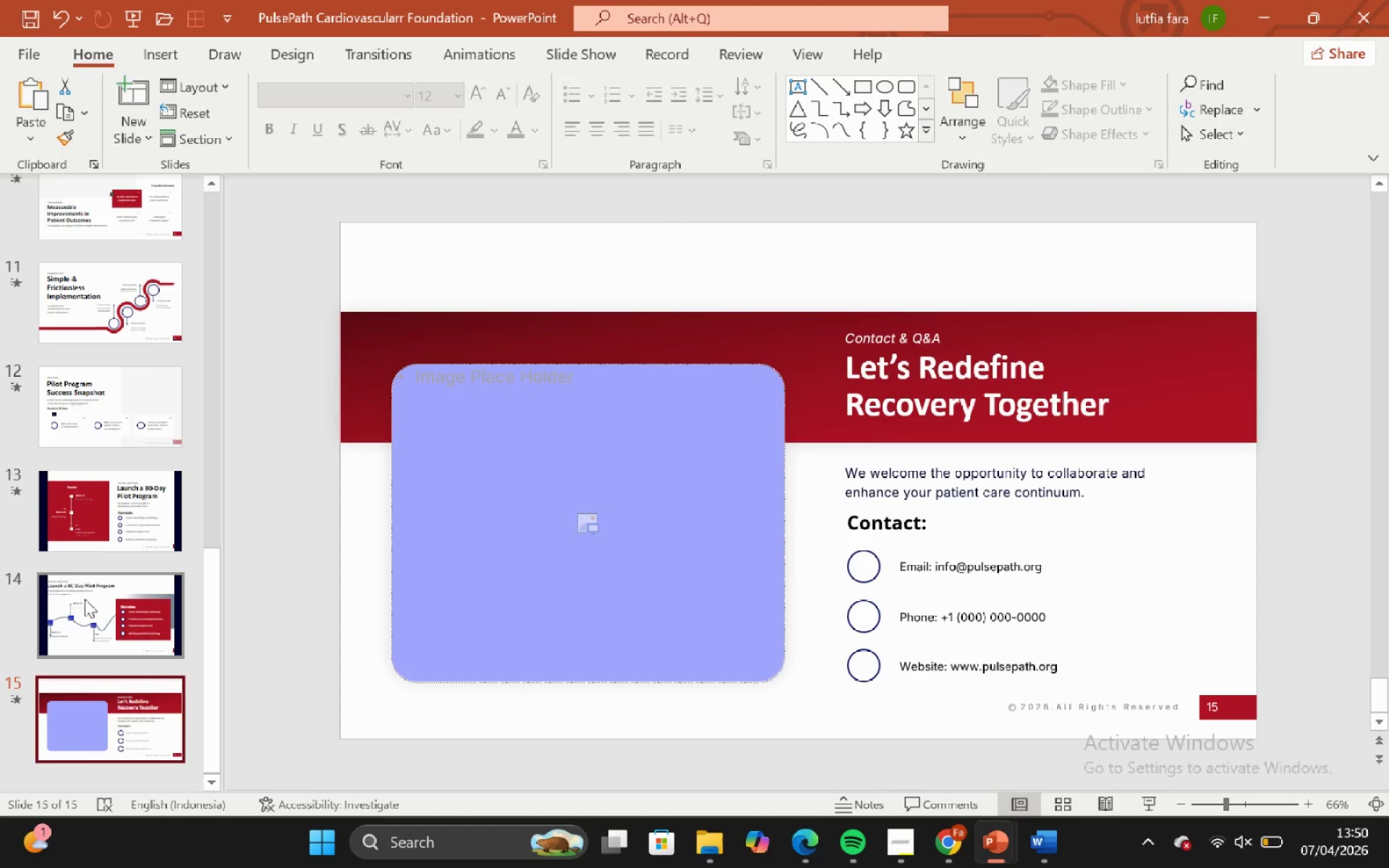 
left_click([85, 591])
 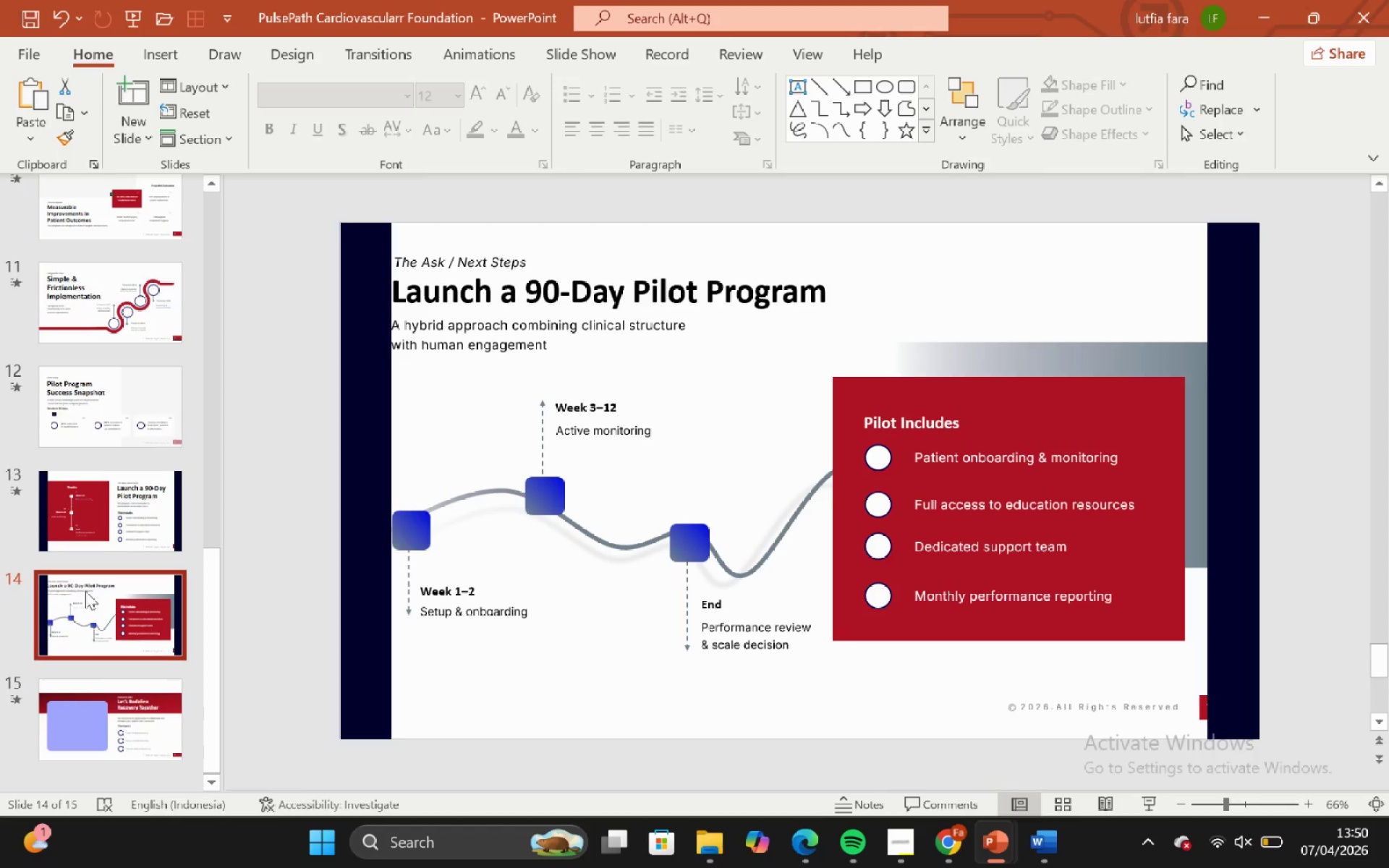 
scroll: coordinate [85, 591], scroll_direction: up, amount: 3.0
 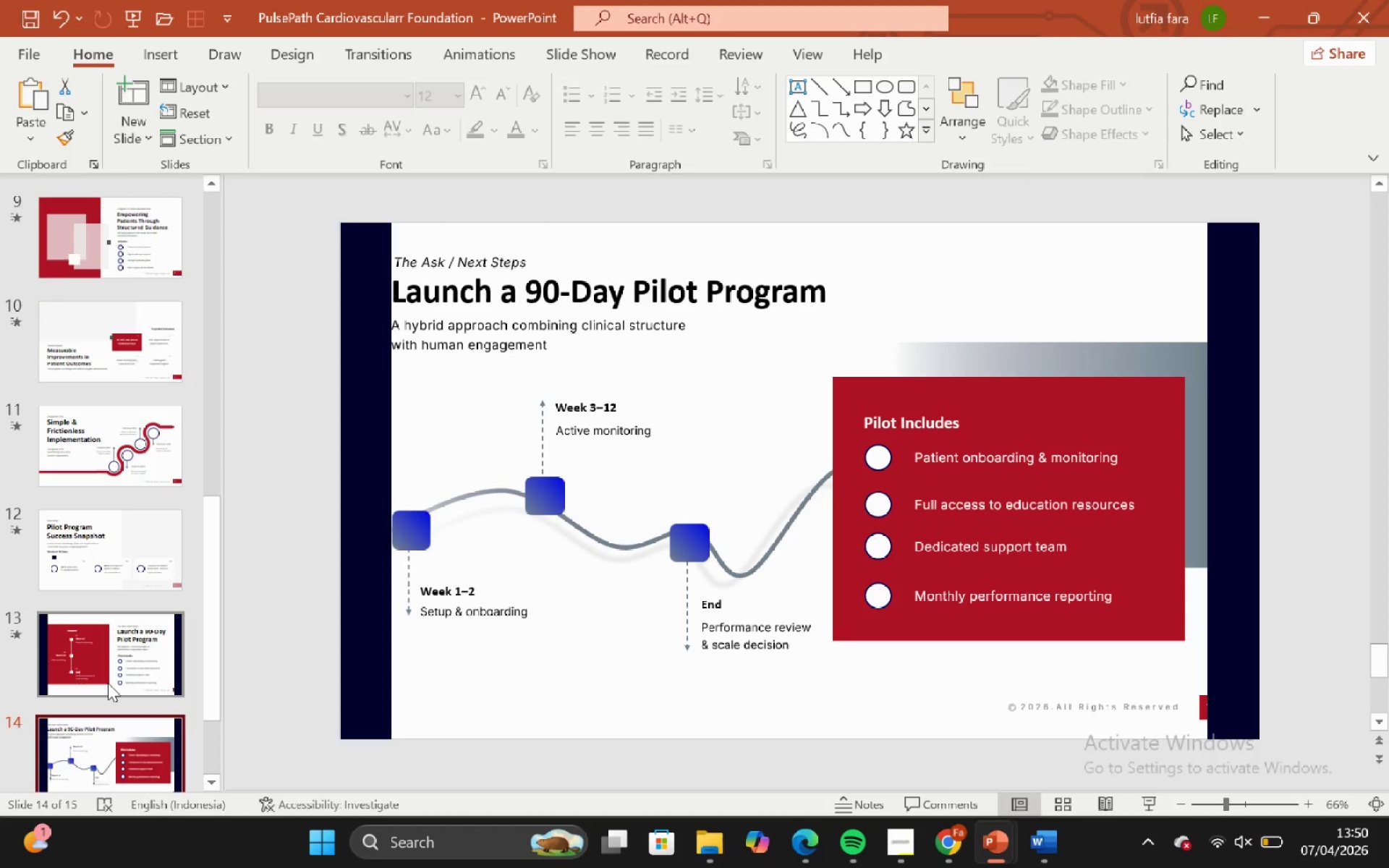 
left_click([108, 683])
 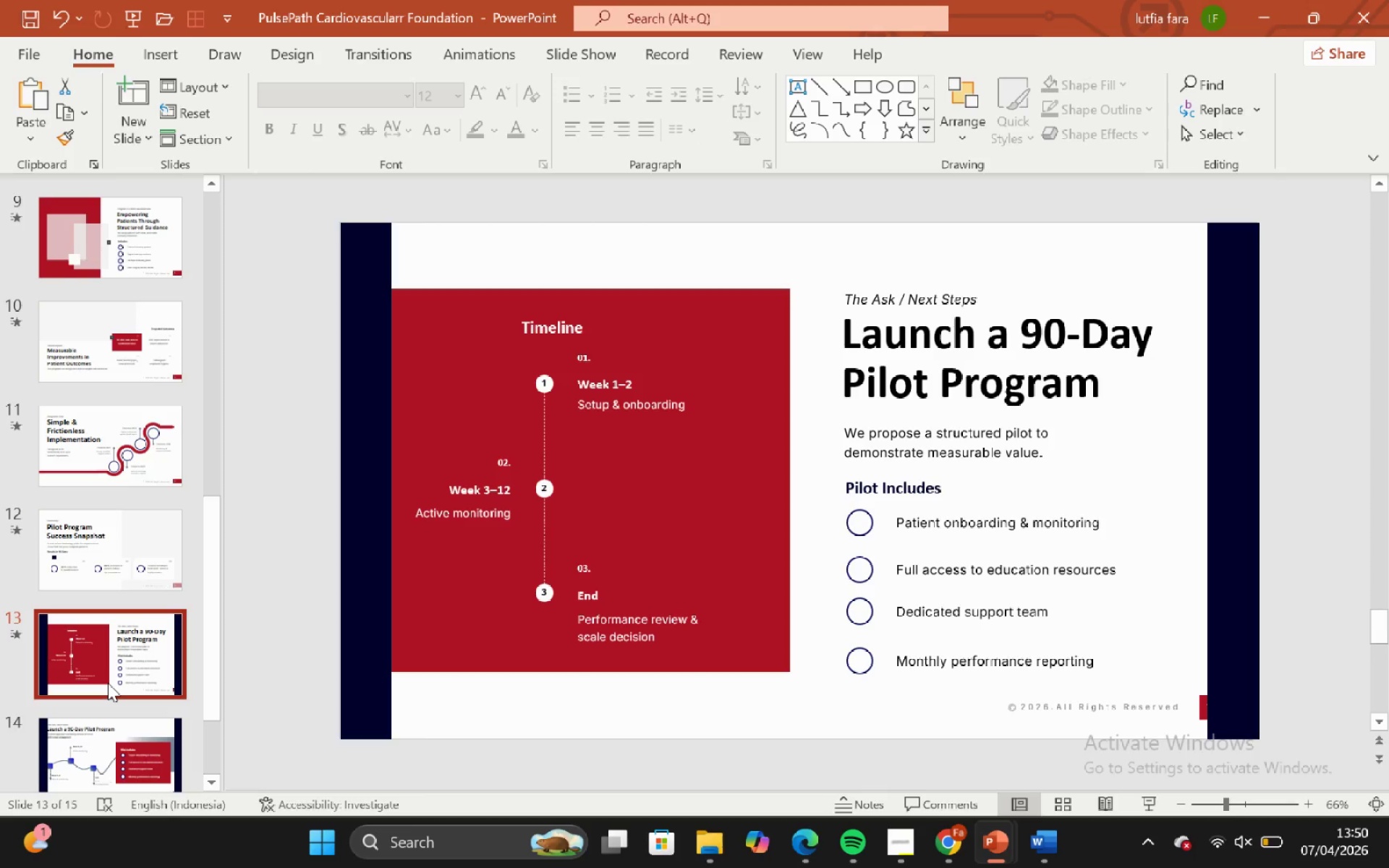 
scroll: coordinate [108, 683], scroll_direction: up, amount: 2.0
 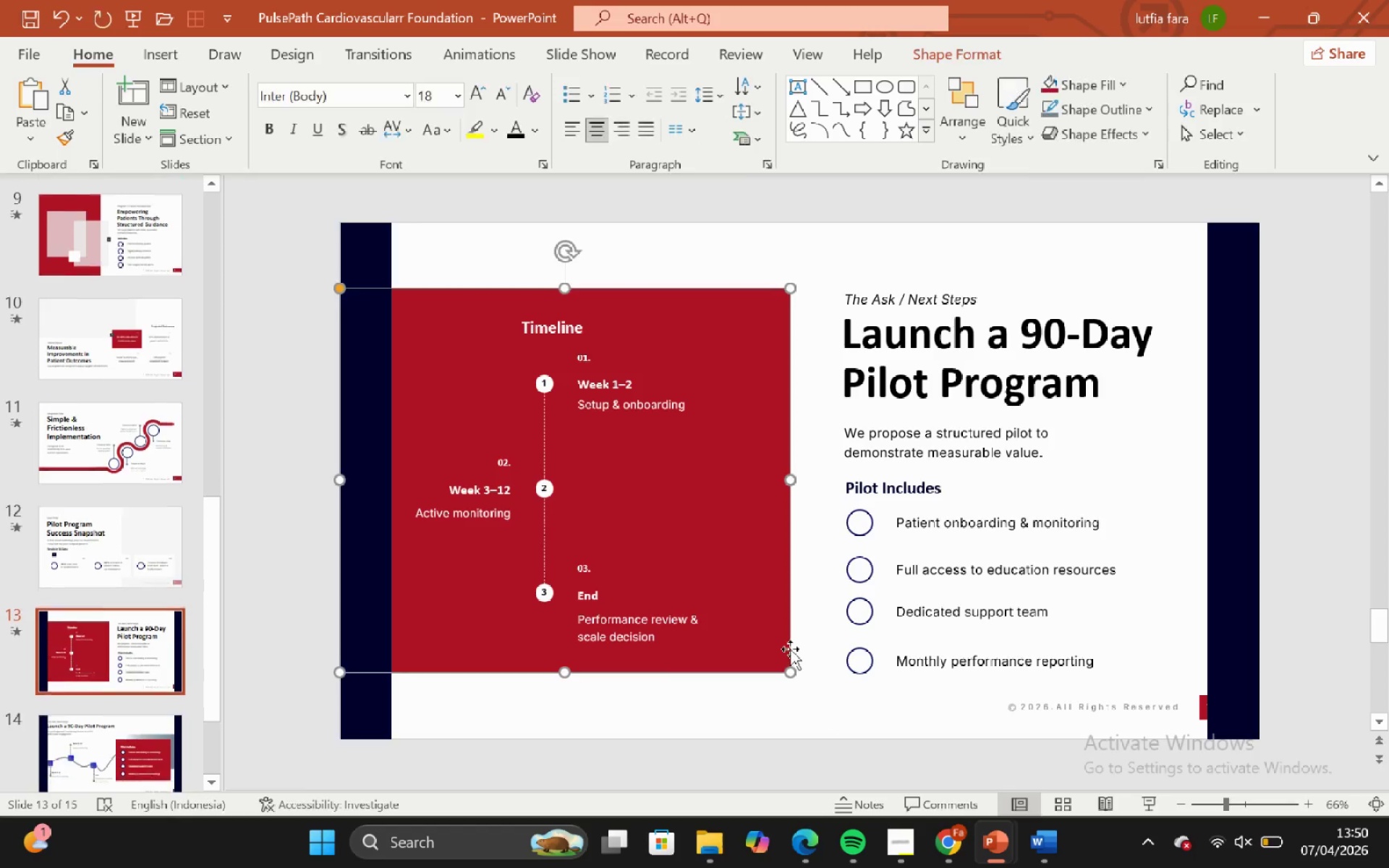 
double_click([739, 686])
 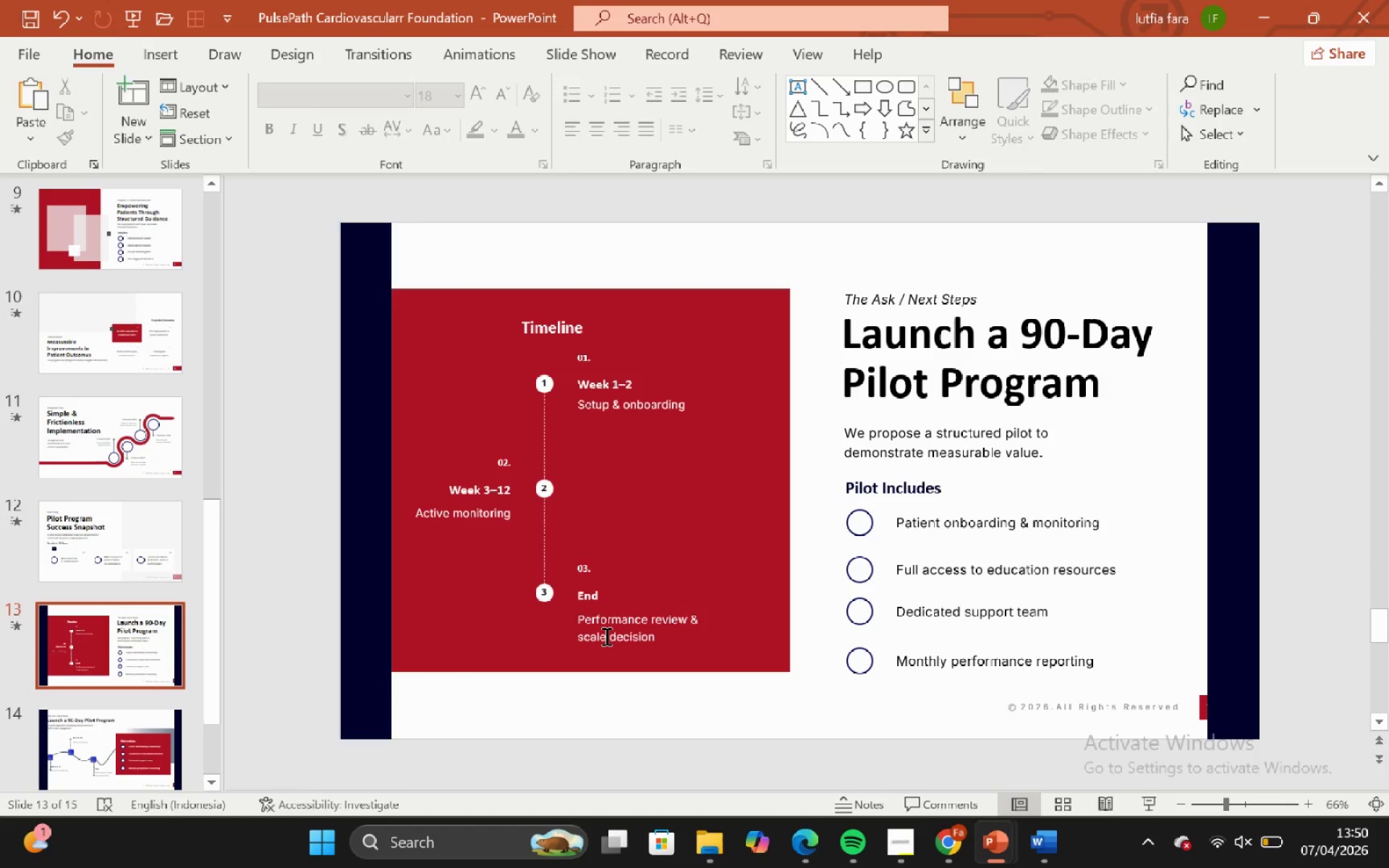 
triple_click([605, 636])
 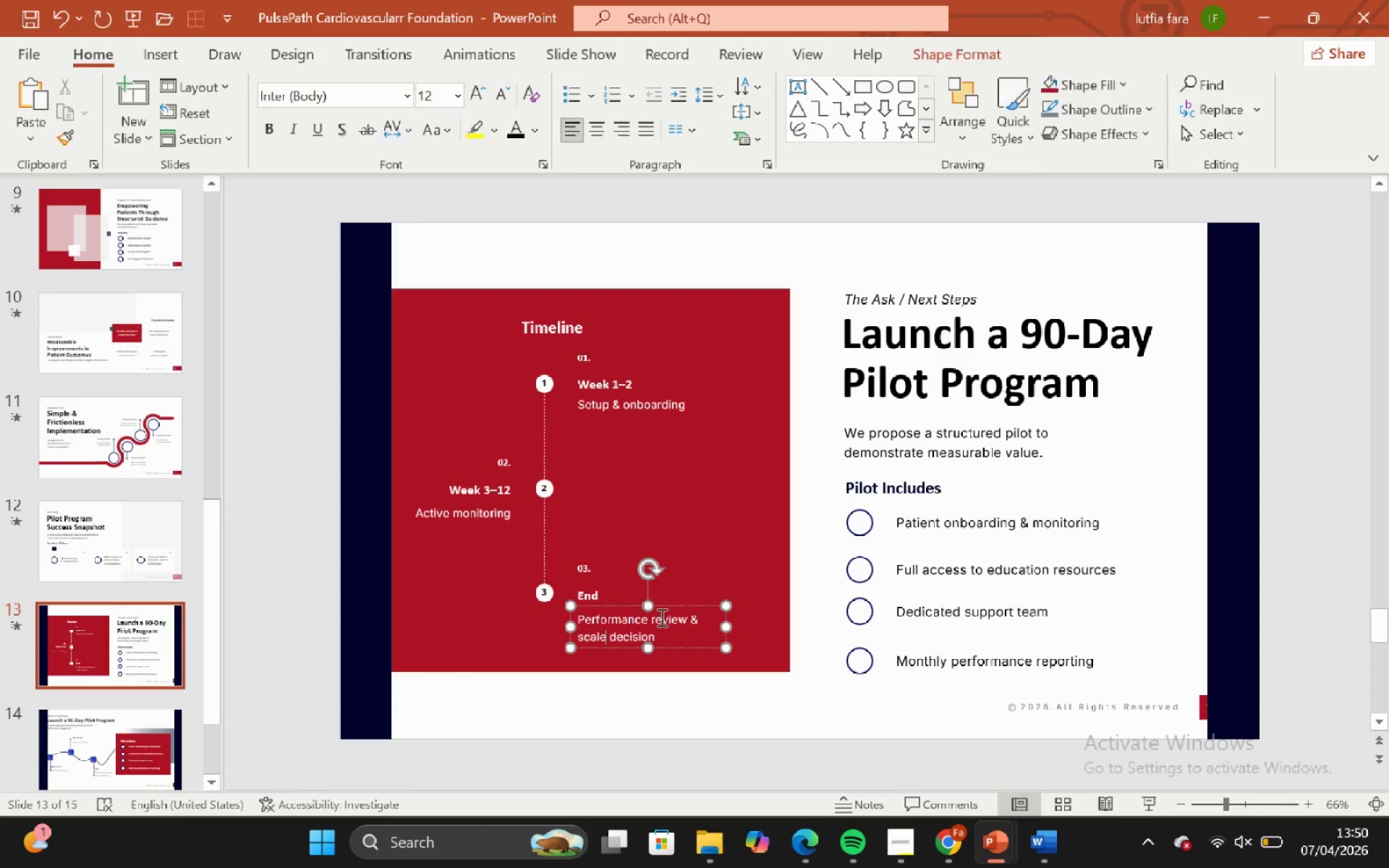 
hold_key(key=ShiftLeft, duration=0.36)
 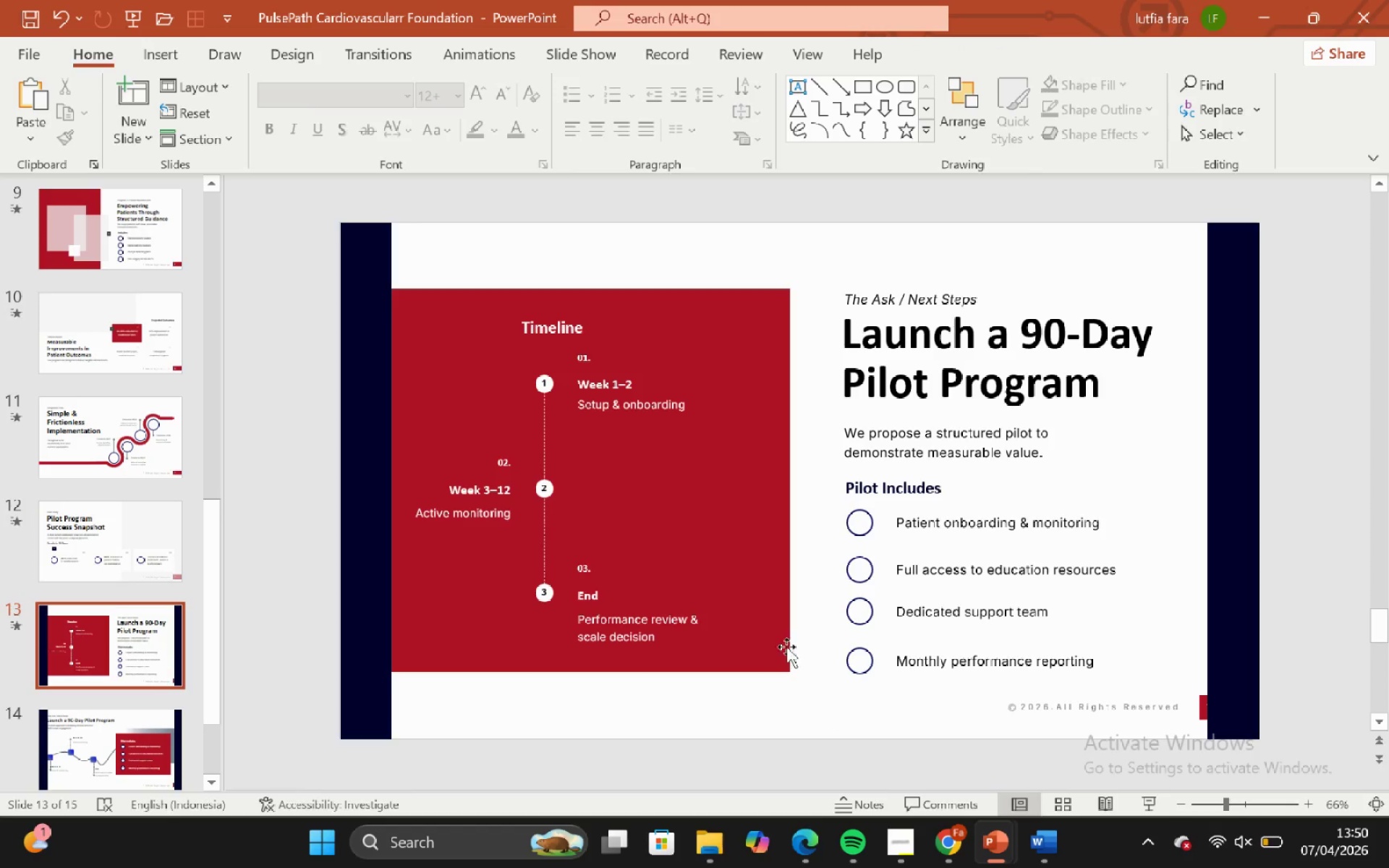 
double_click([778, 639])
 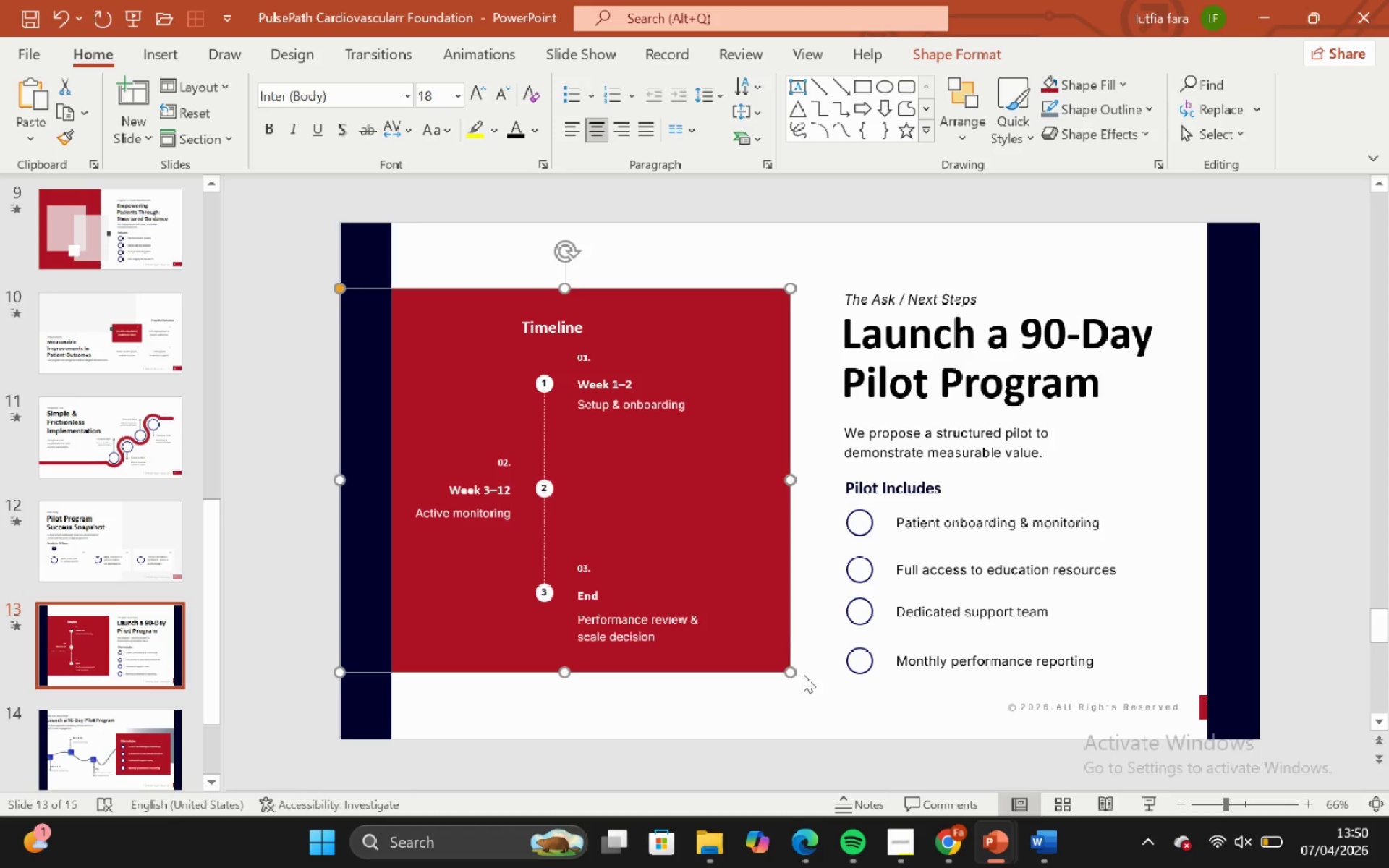 
left_click([803, 674])
 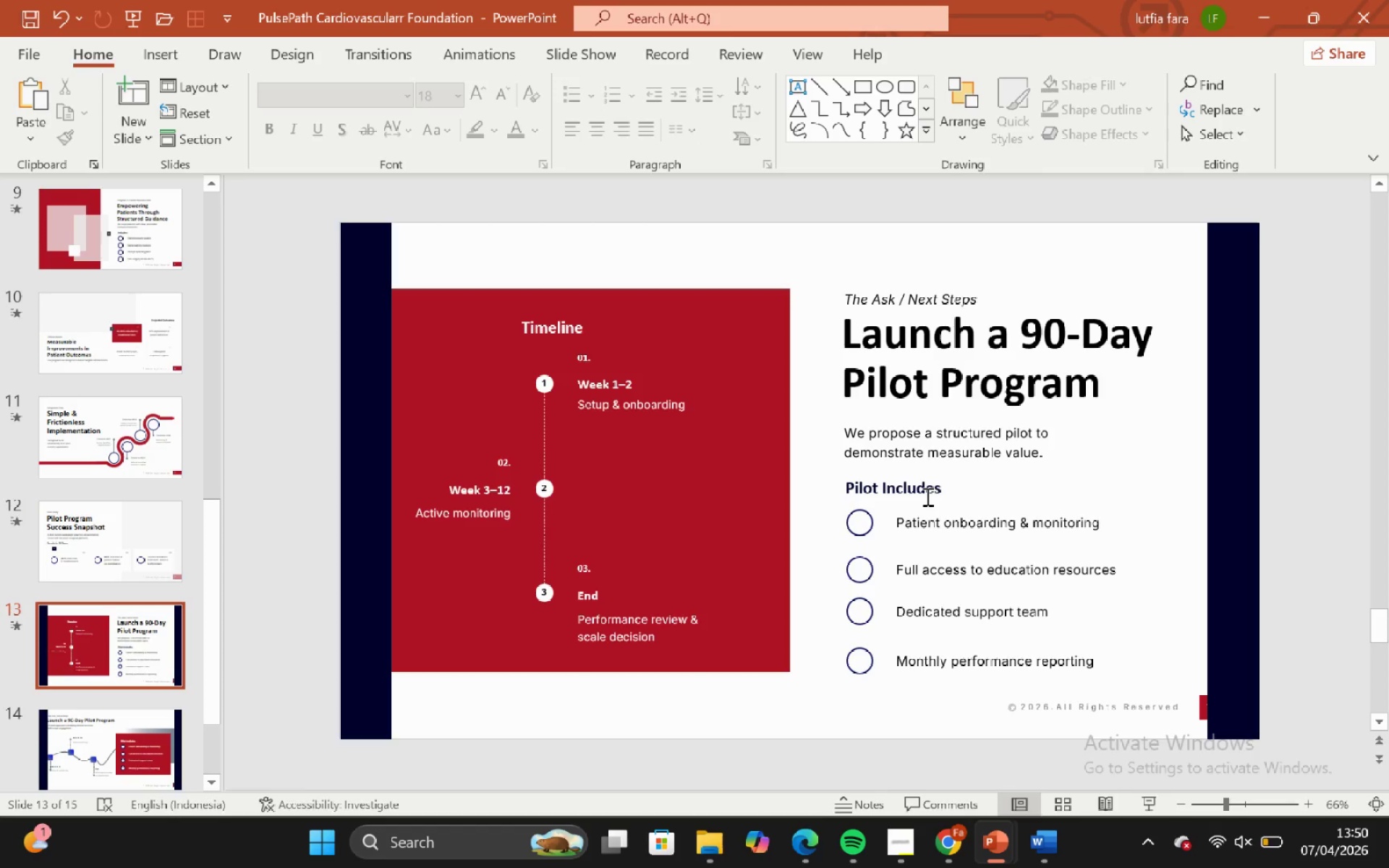 
left_click([927, 495])
 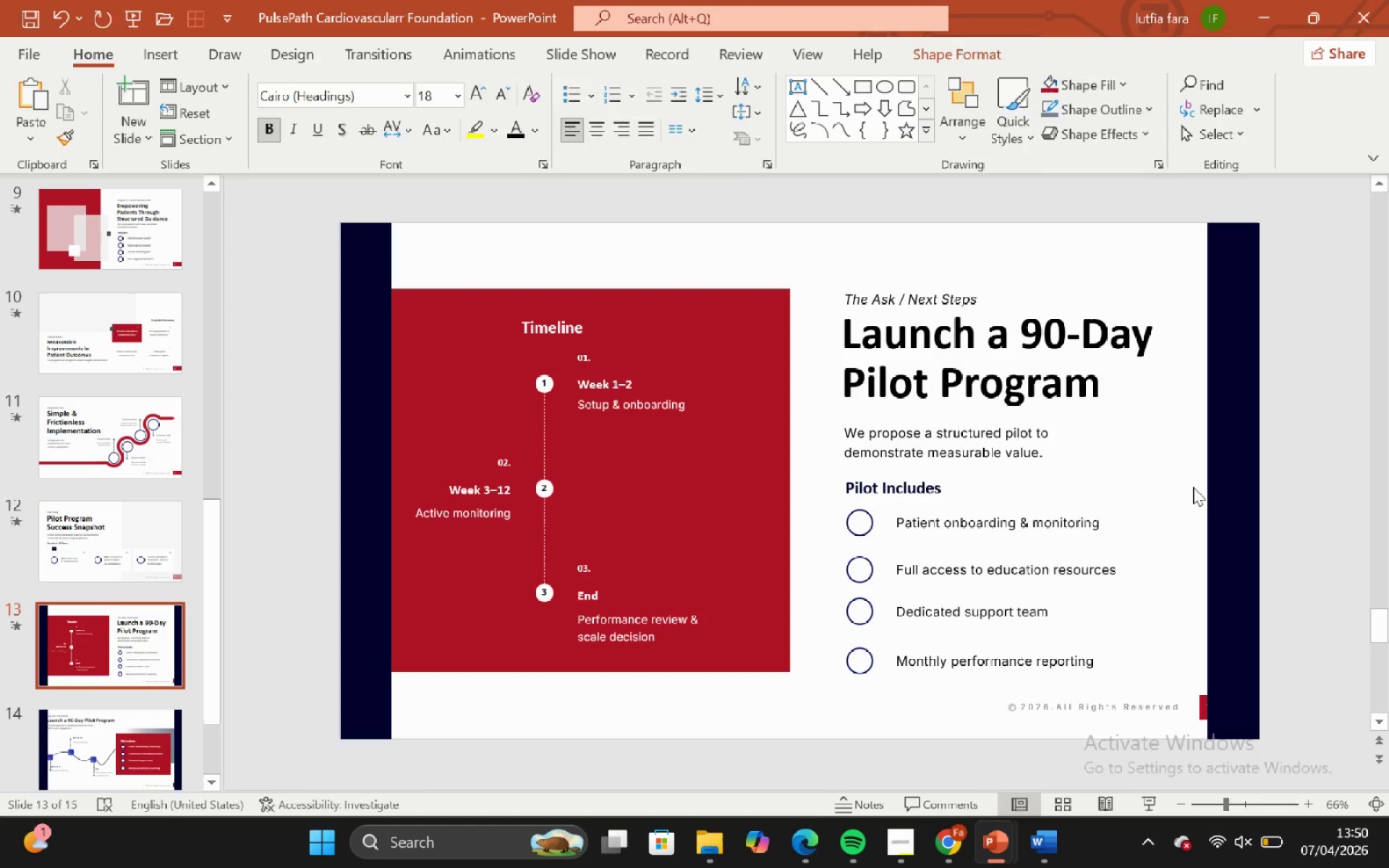 
double_click([1118, 517])
 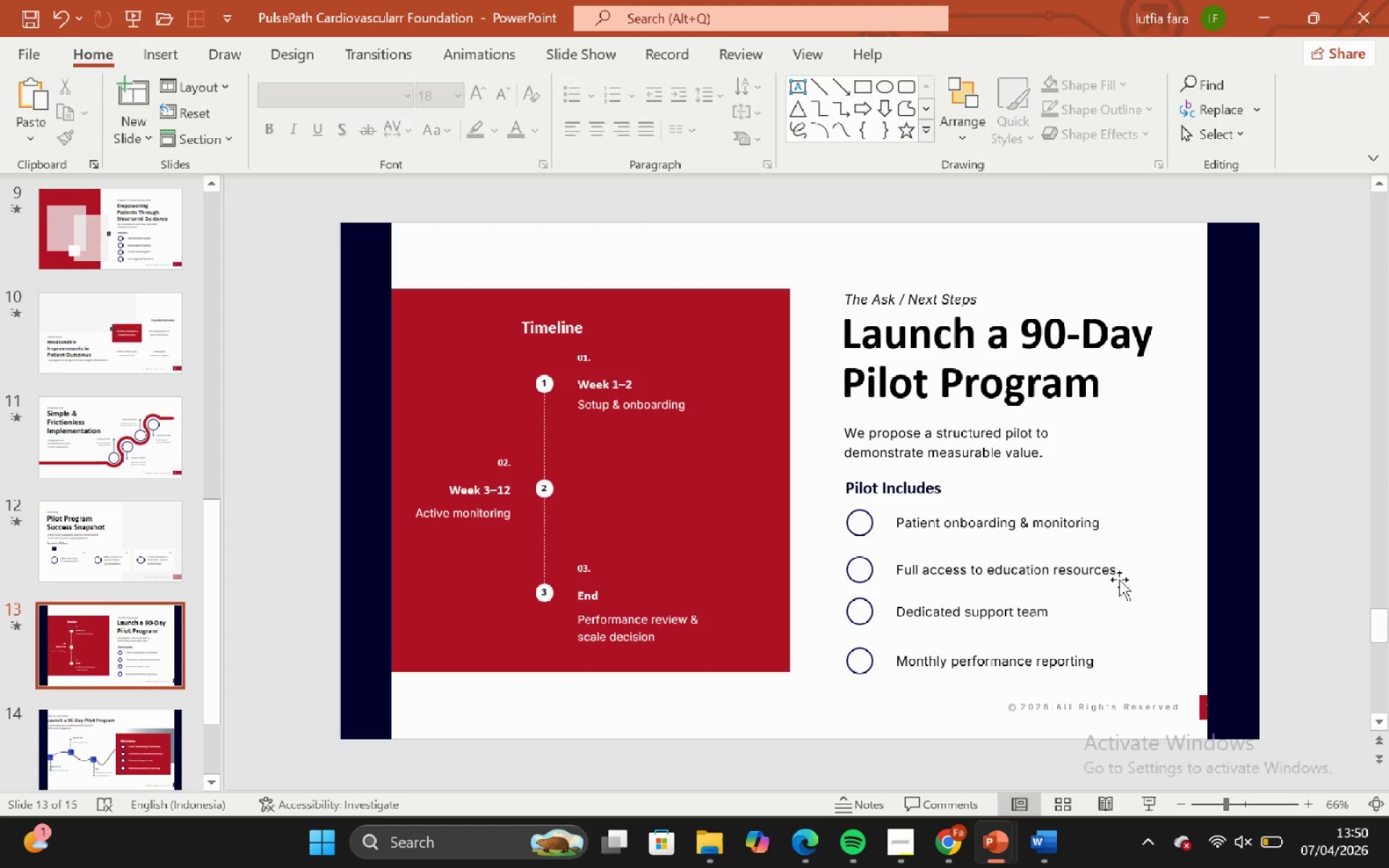 
double_click([1119, 581])
 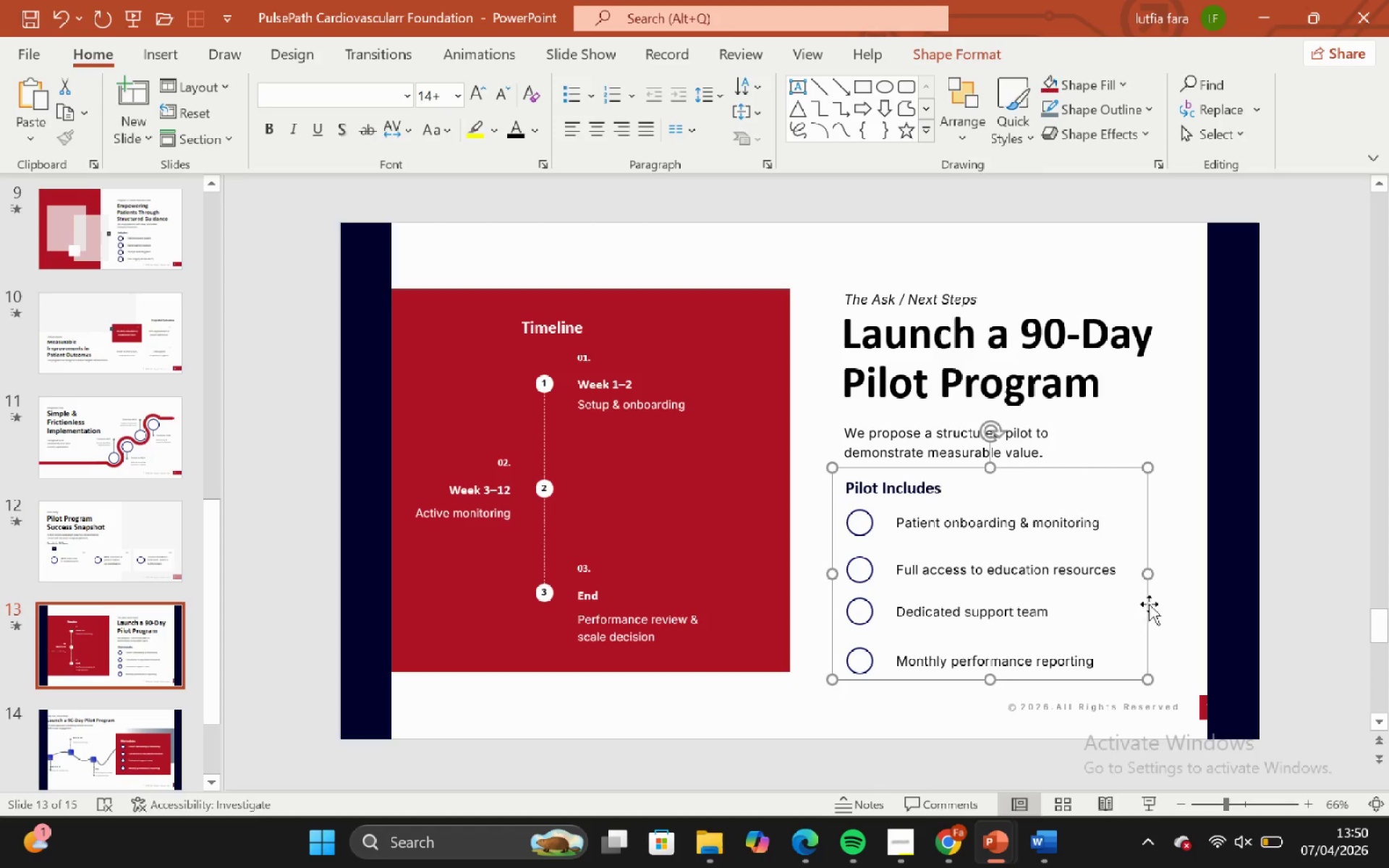 
left_click([1158, 609])
 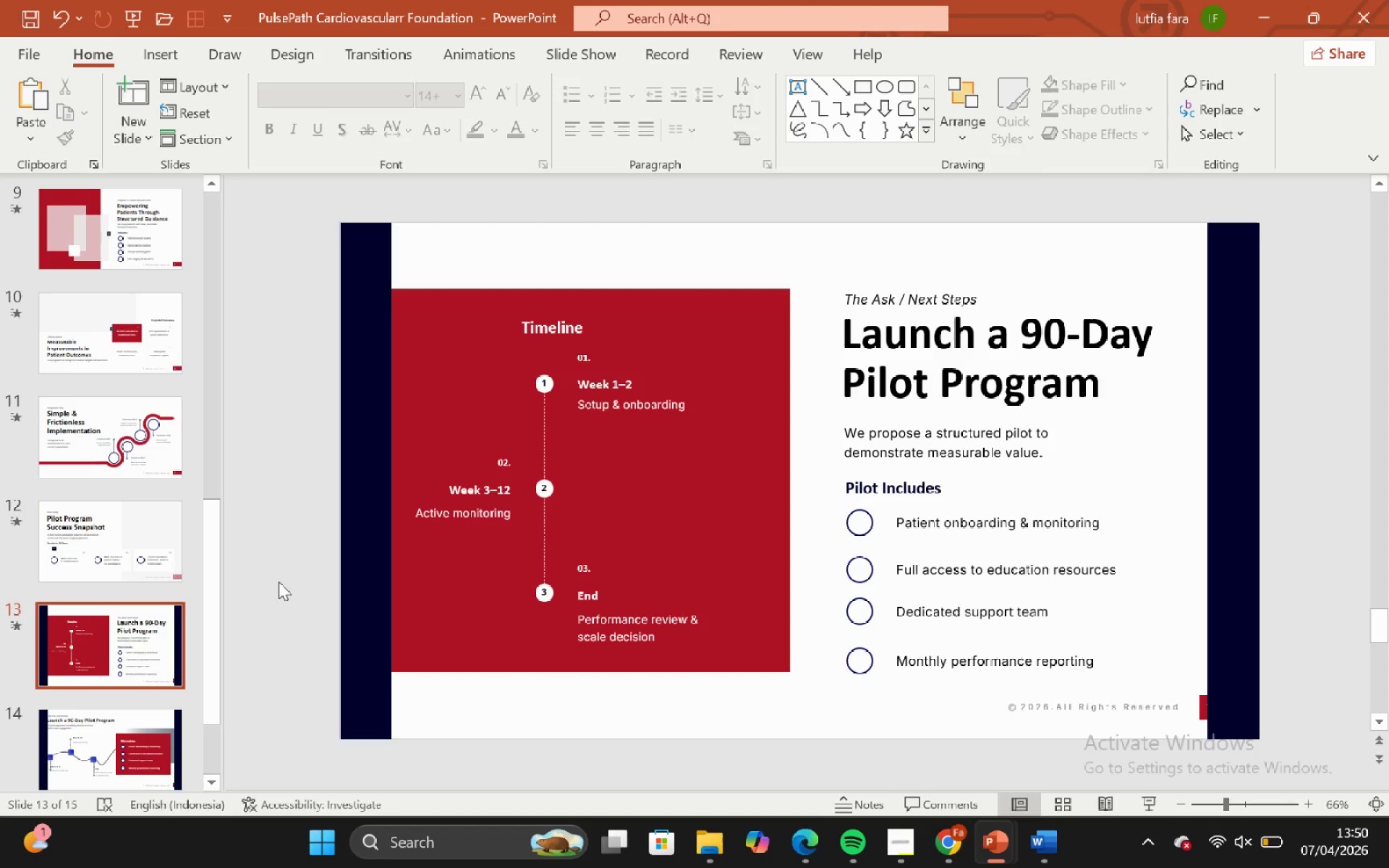 
left_click([144, 569])
 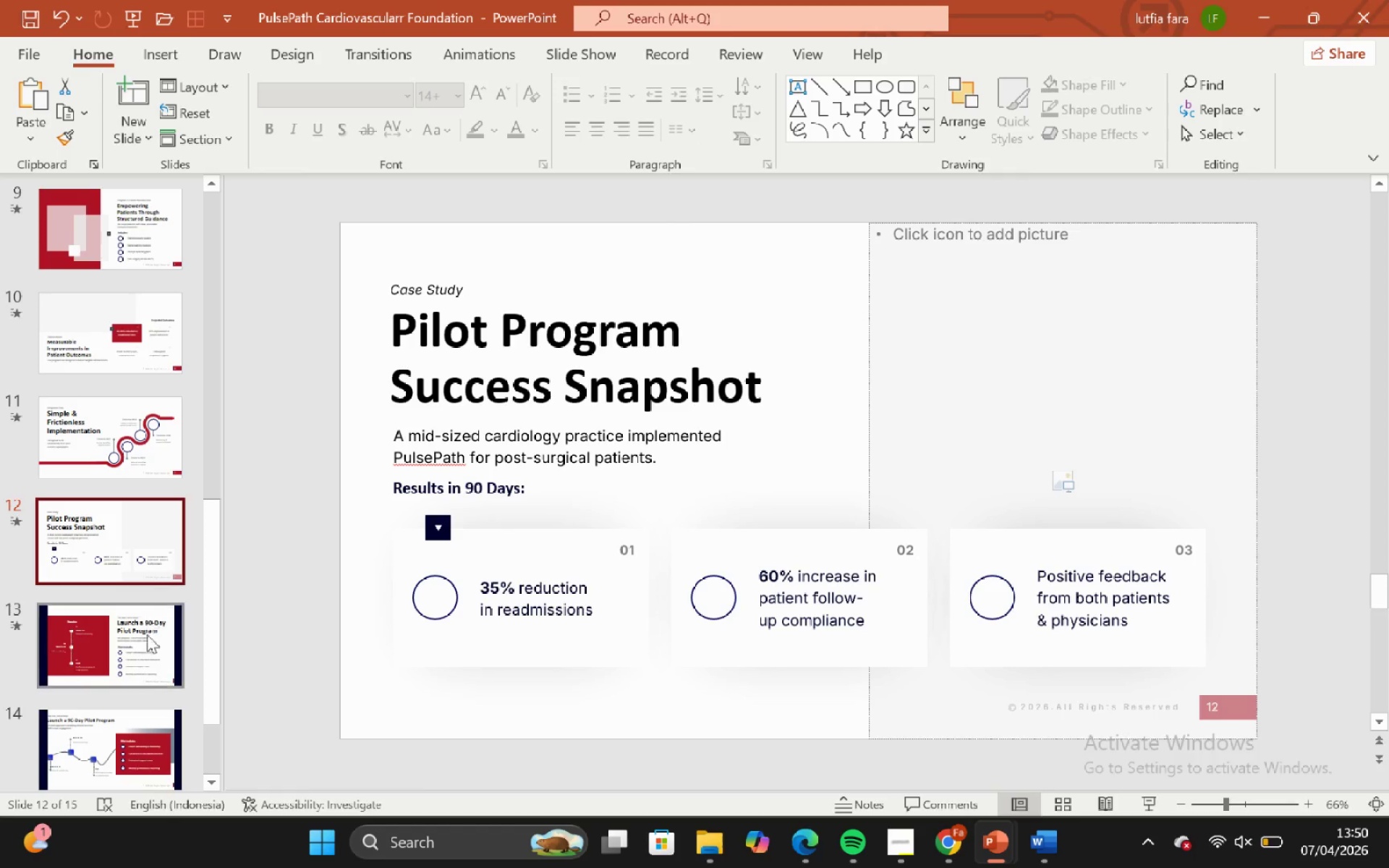 
scroll: coordinate [135, 668], scroll_direction: down, amount: 2.0
 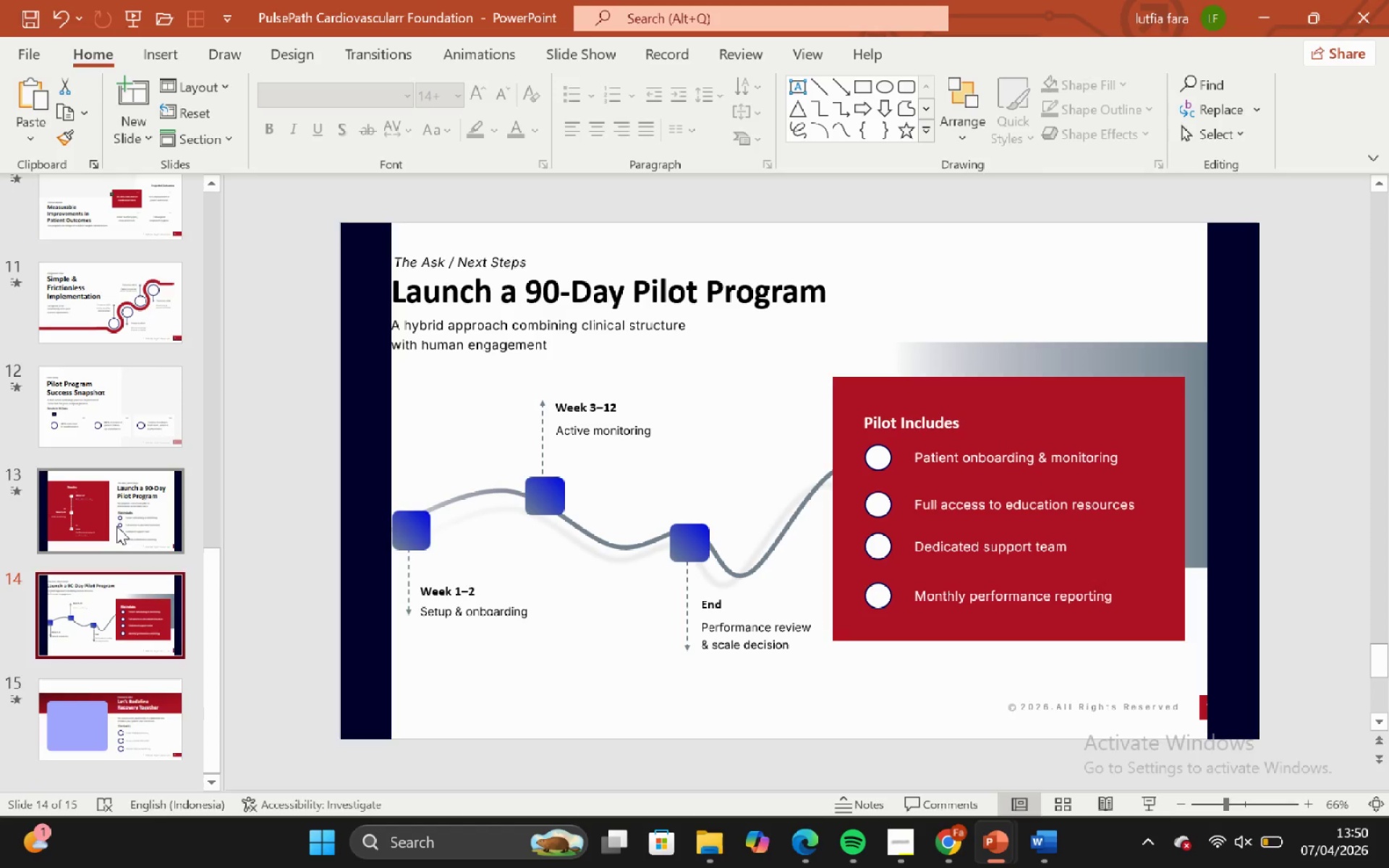 
left_click([116, 526])
 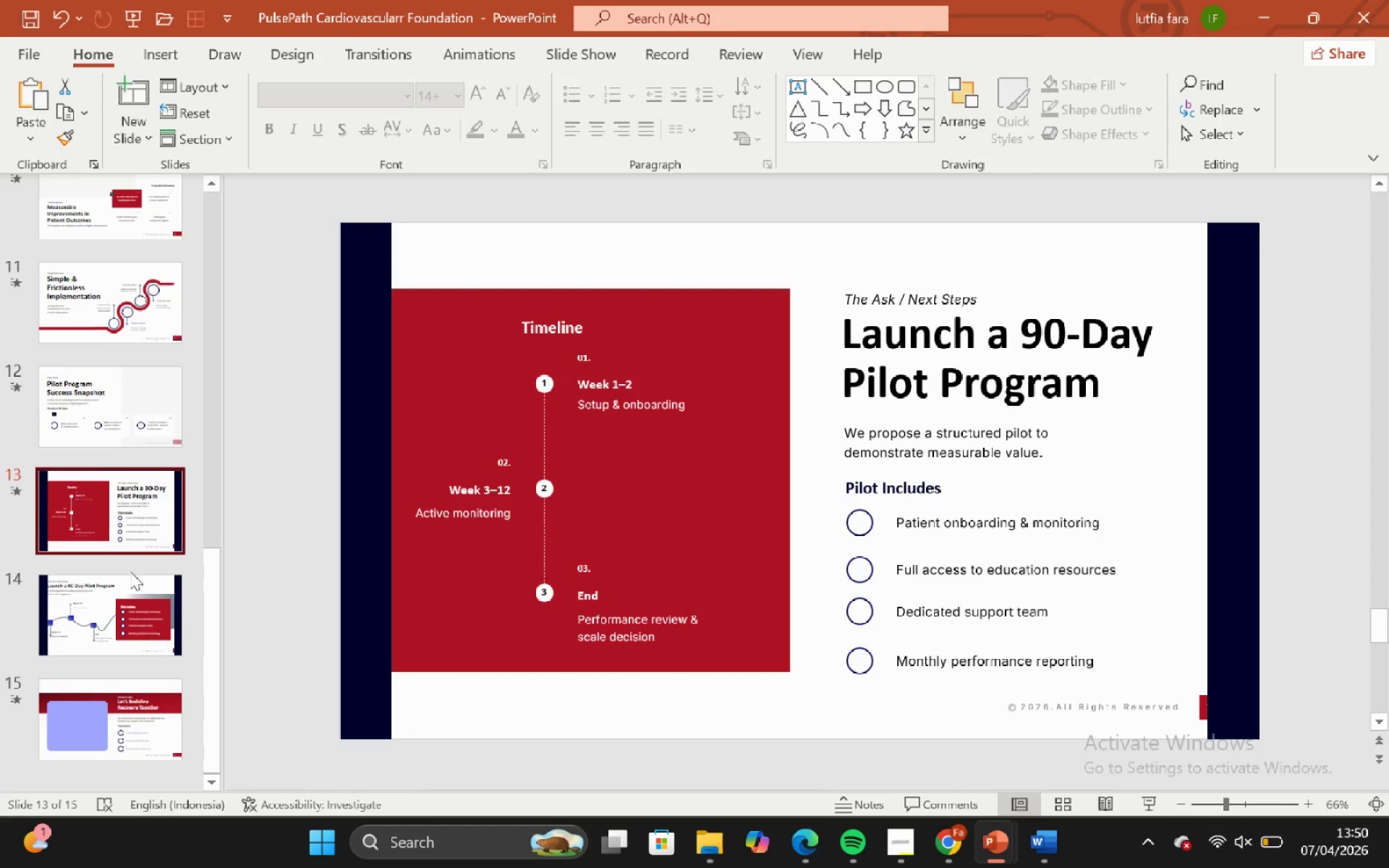 
scroll: coordinate [128, 573], scroll_direction: up, amount: 2.0
 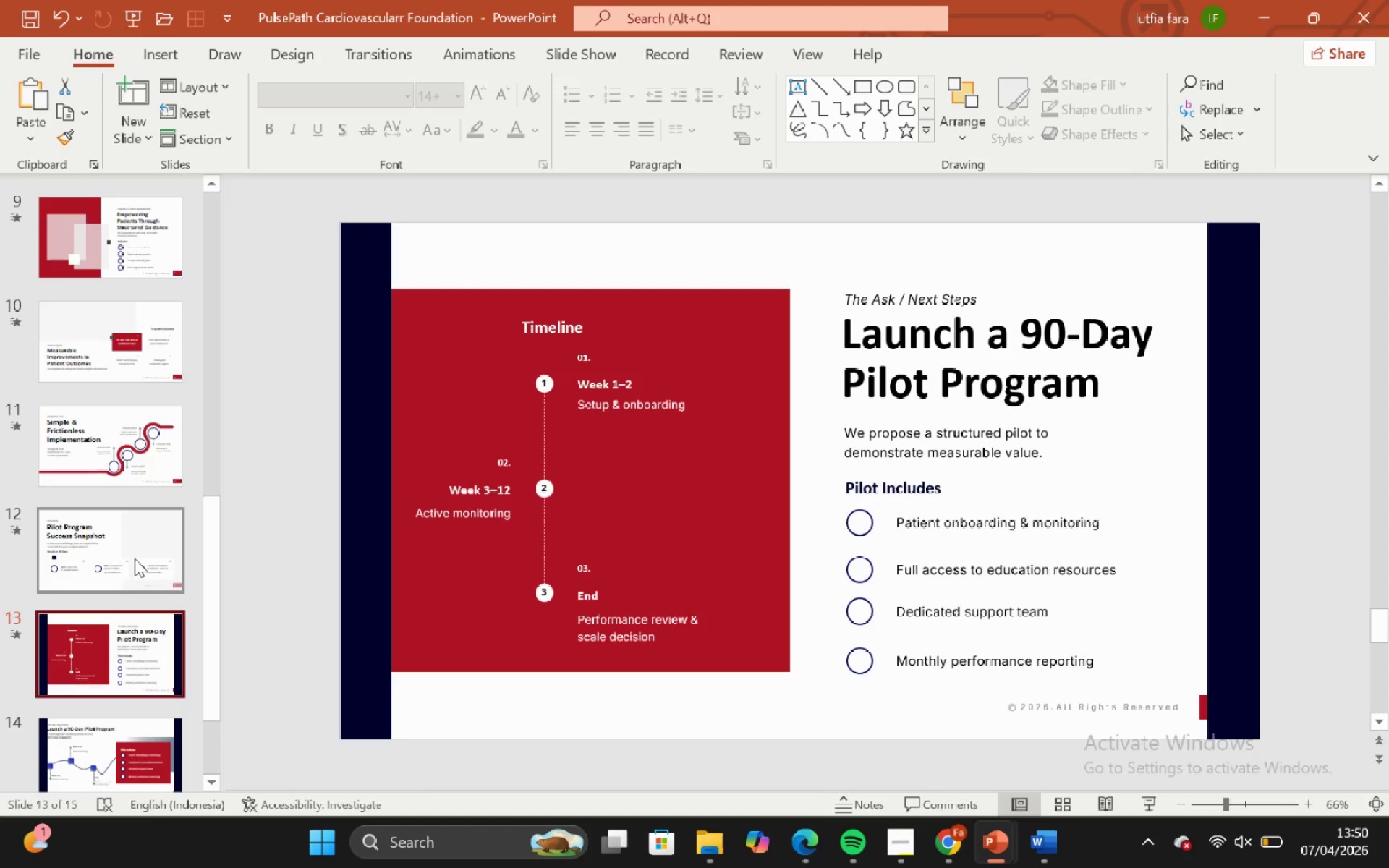 
left_click([135, 558])
 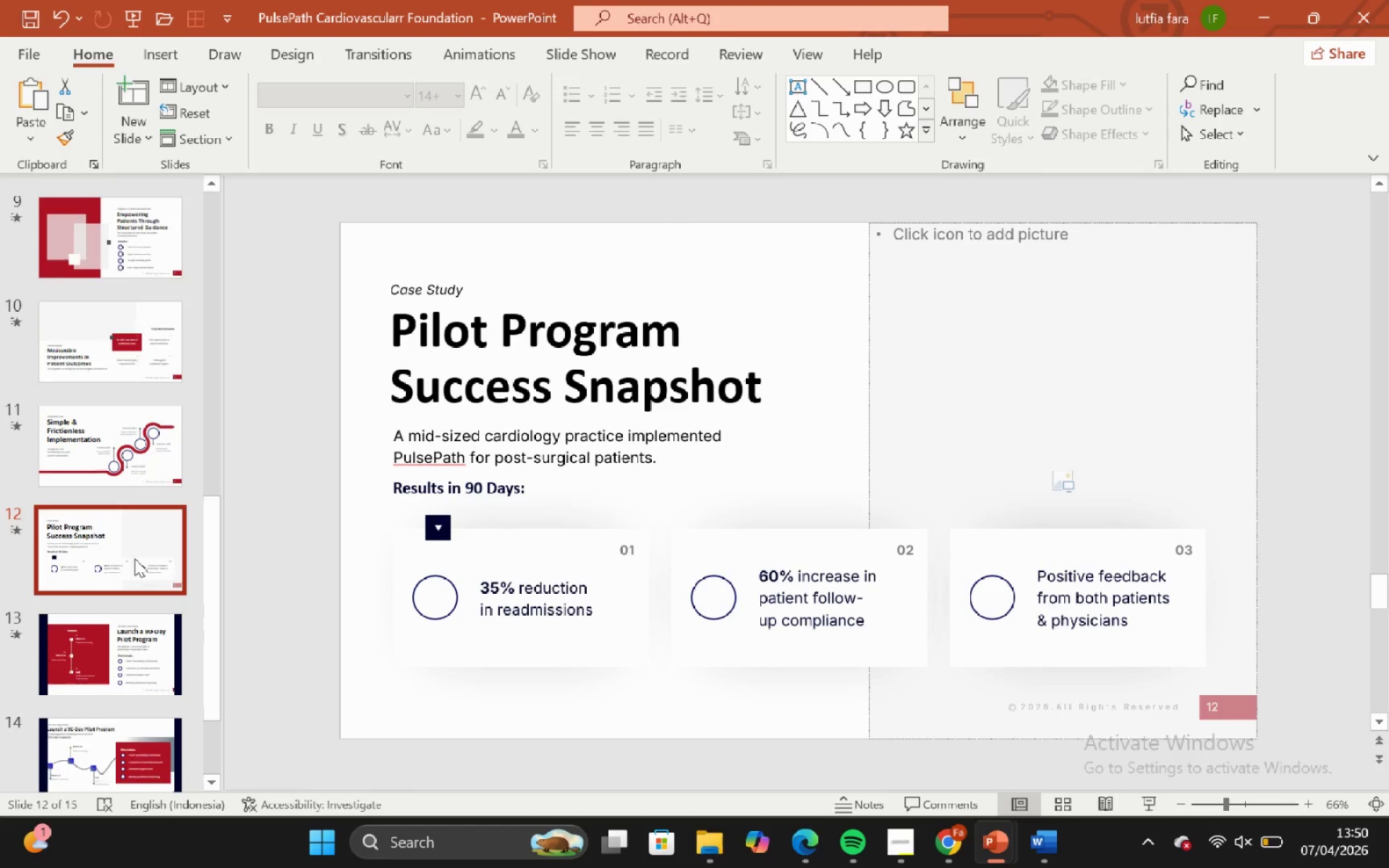 
left_click_drag(start_coordinate=[132, 561], to_coordinate=[124, 569])
 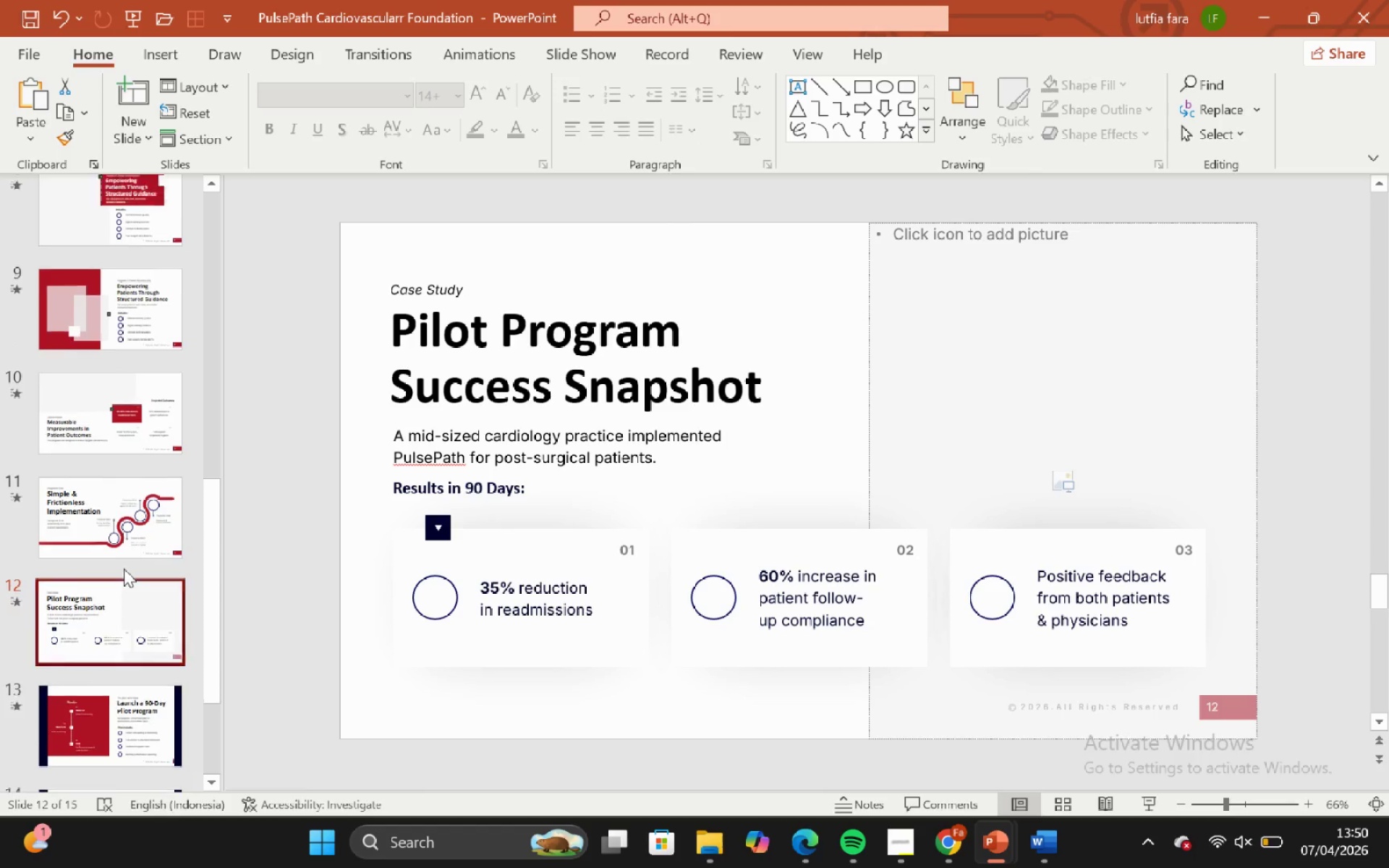 
scroll: coordinate [101, 567], scroll_direction: up, amount: 4.0
 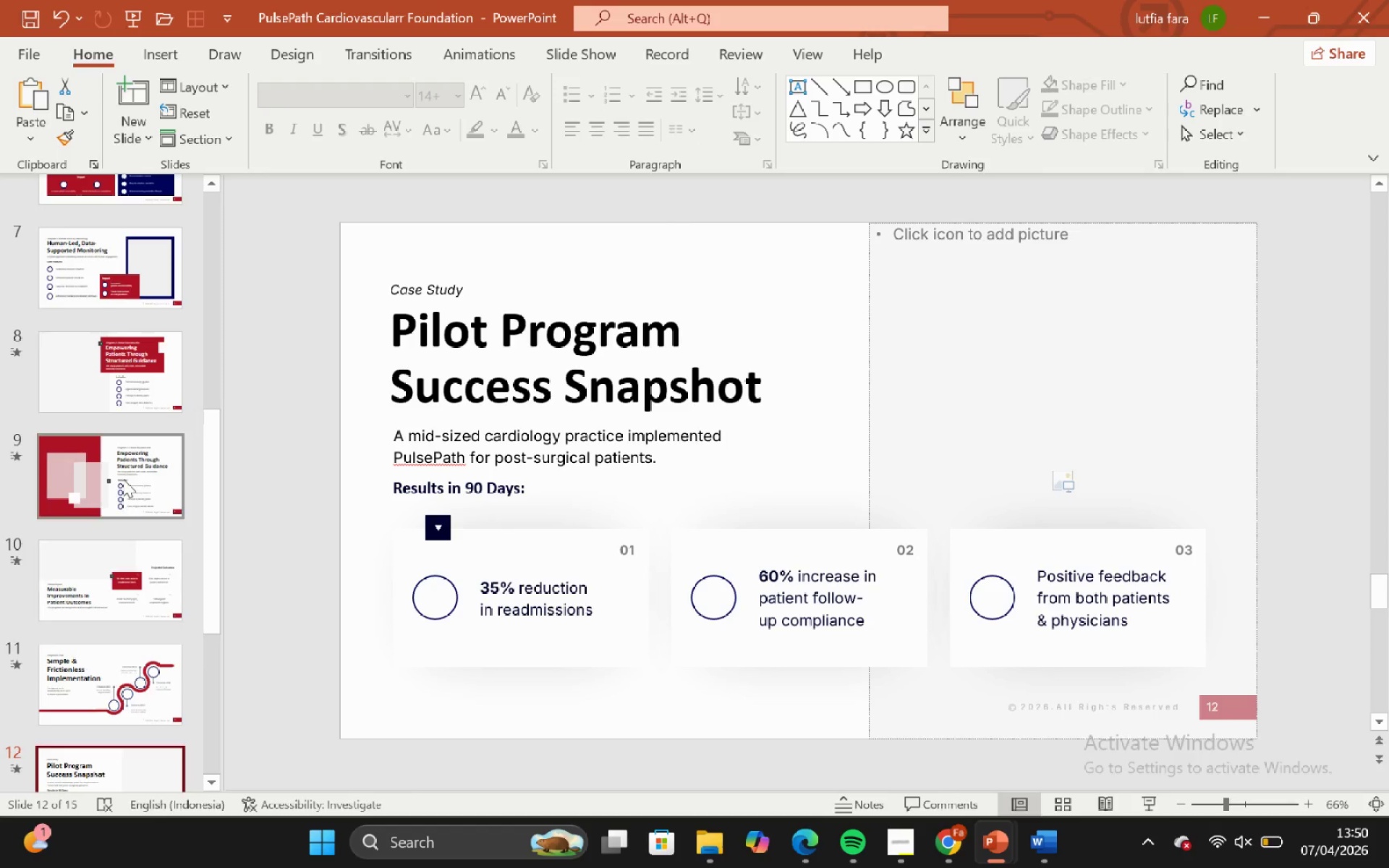 
left_click([123, 479])
 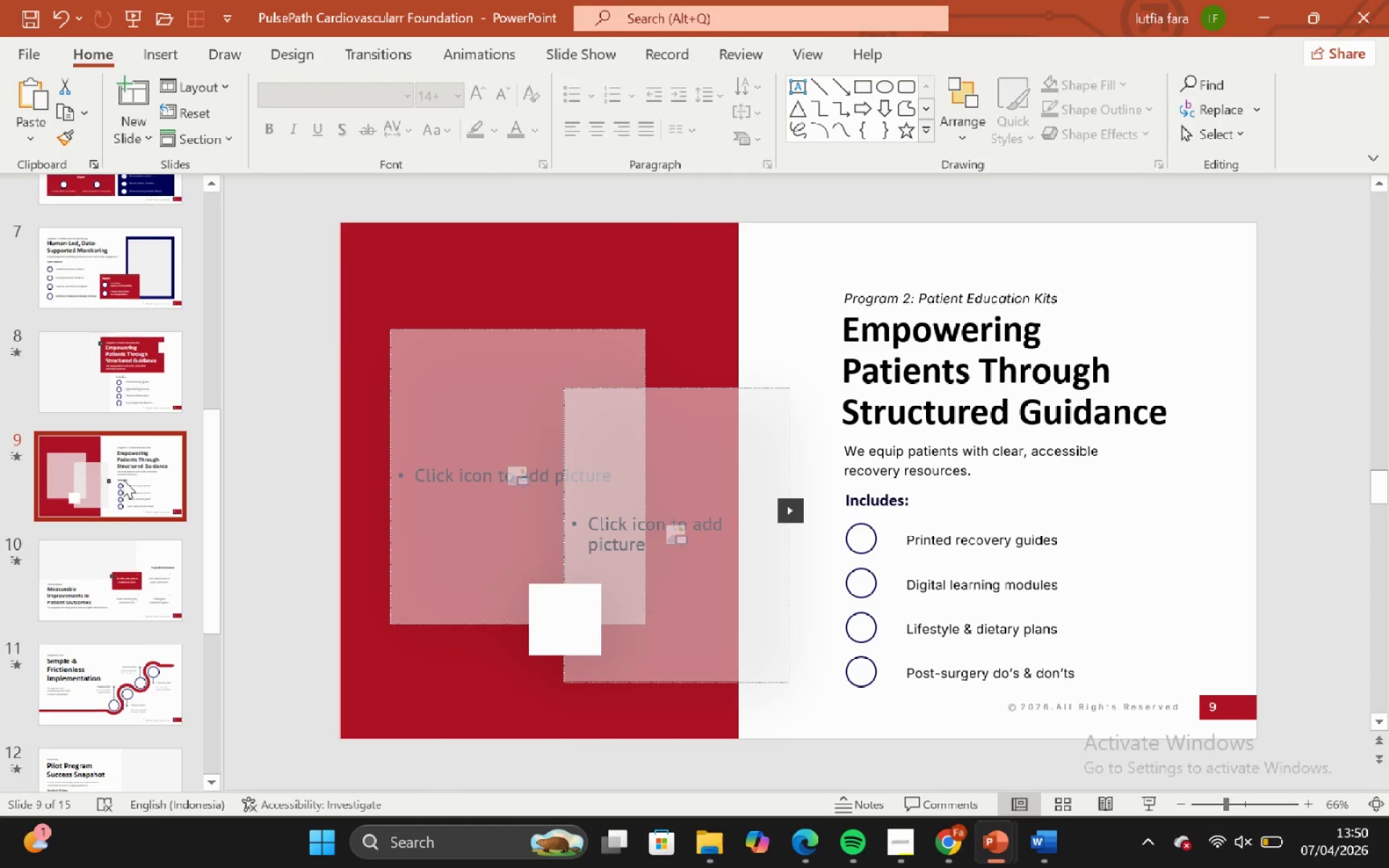 
scroll: coordinate [123, 480], scroll_direction: none, amount: 0.0
 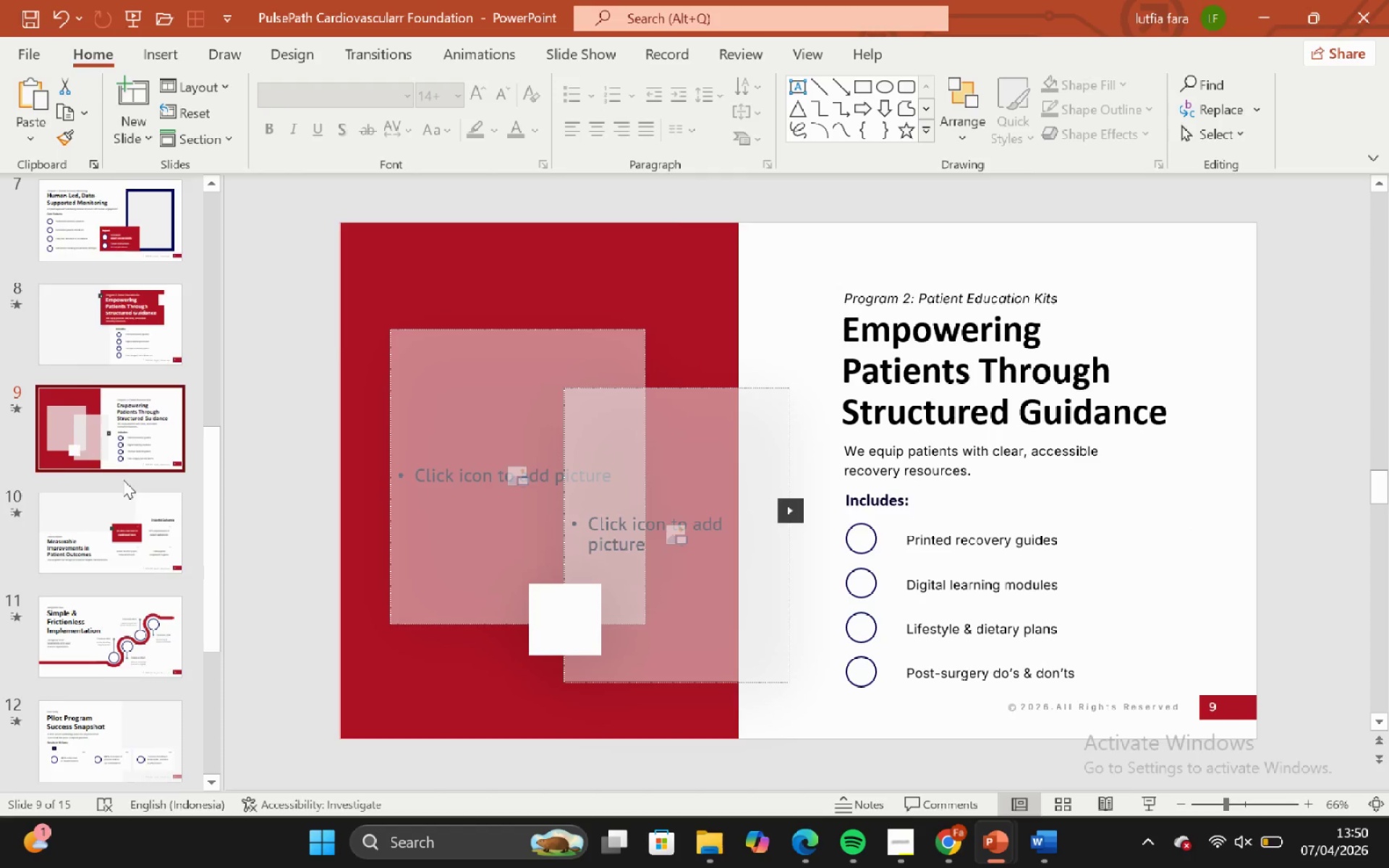 
scroll: coordinate [123, 480], scroll_direction: up, amount: 1.0
 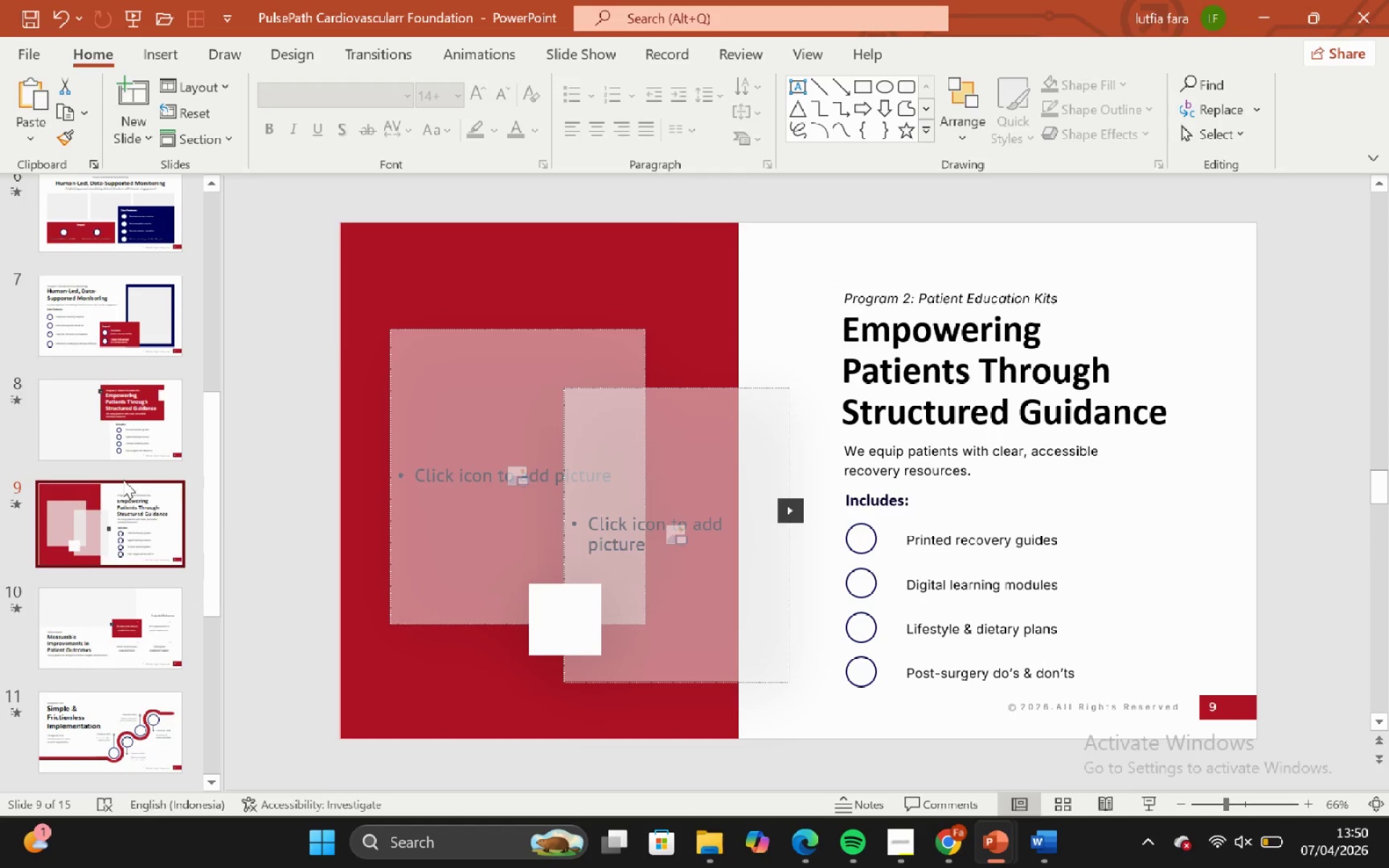 
left_click([123, 480])
 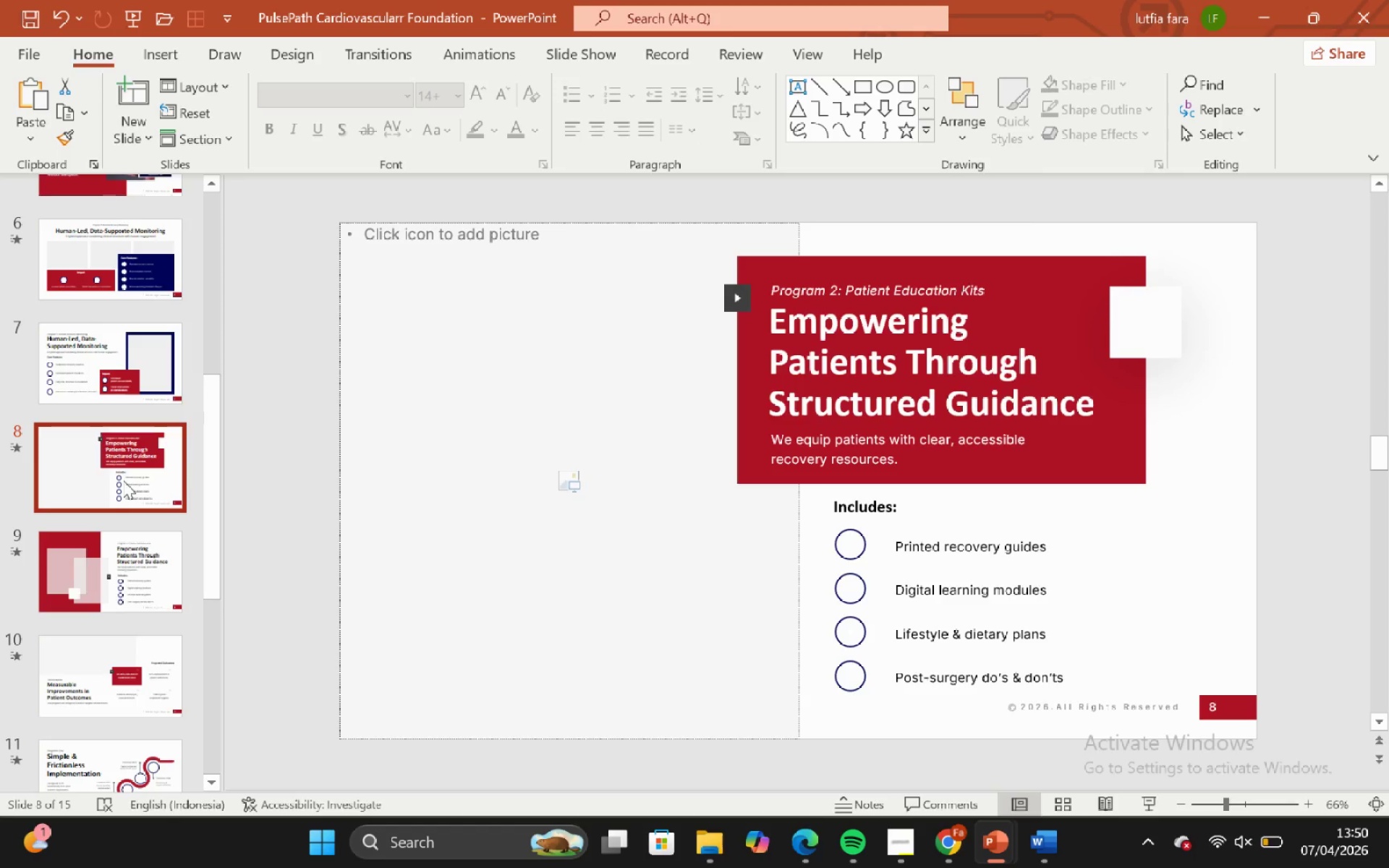 
scroll: coordinate [123, 482], scroll_direction: up, amount: 7.0
 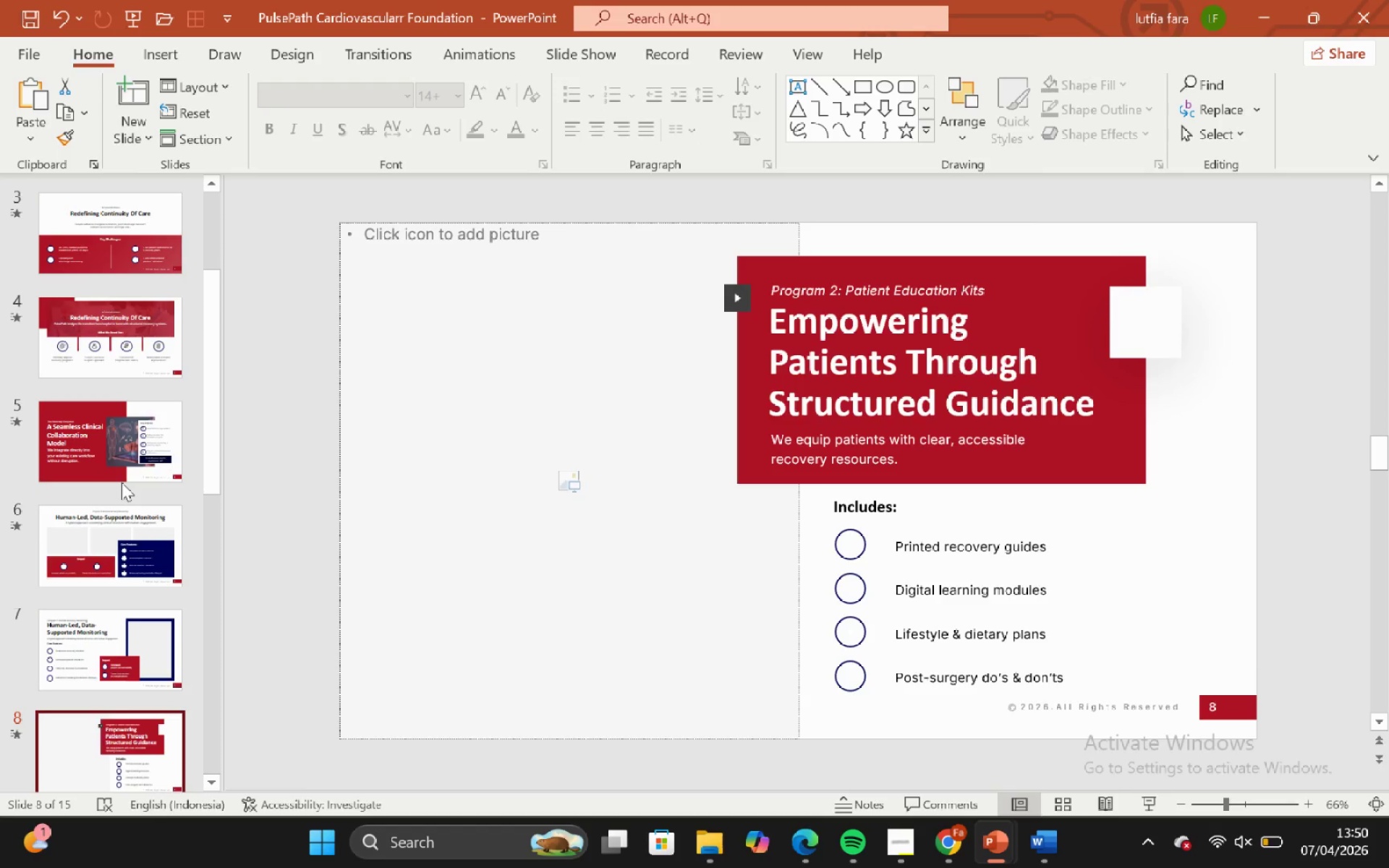 
left_click([122, 482])
 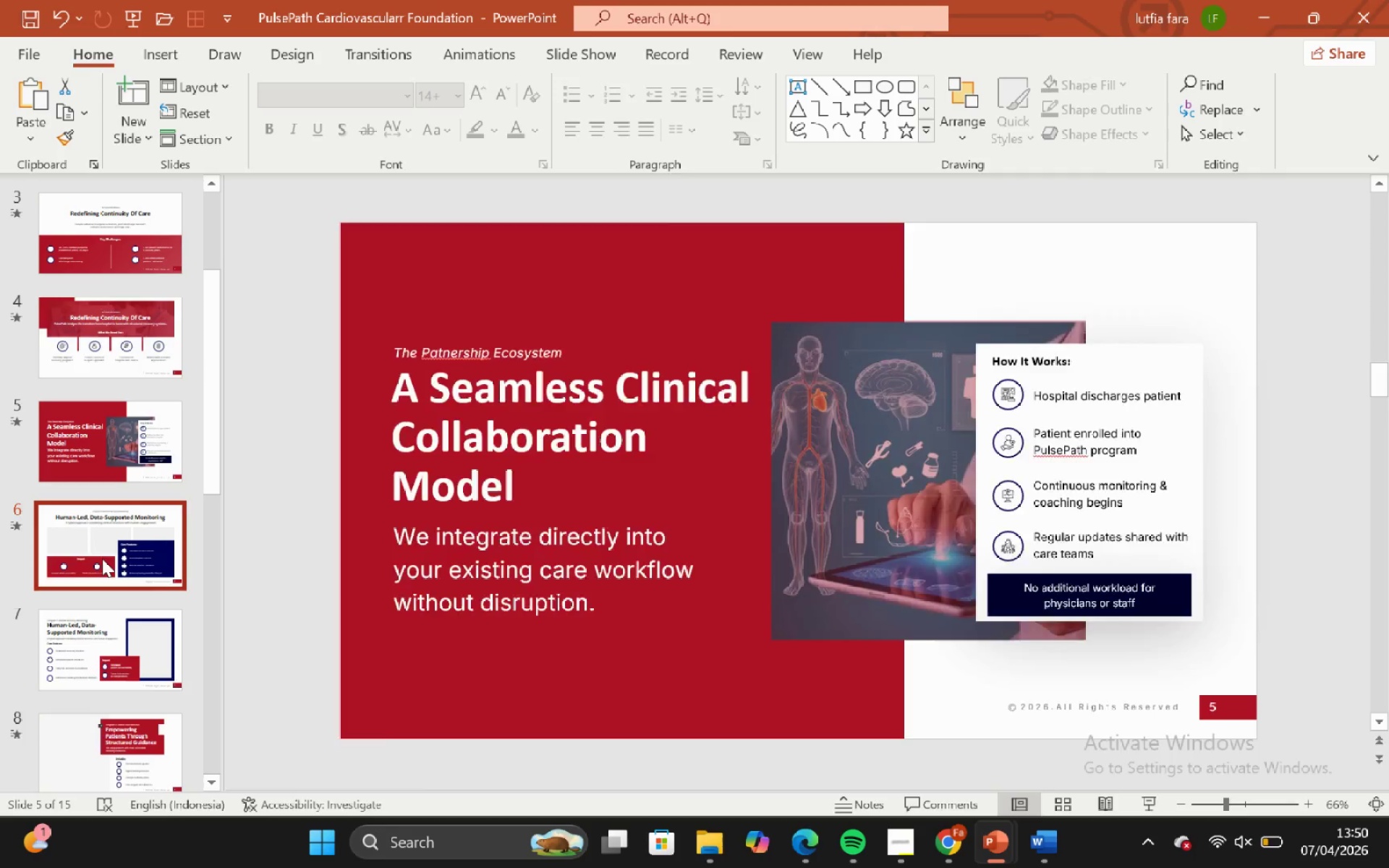 
scroll: coordinate [102, 558], scroll_direction: up, amount: 2.0
 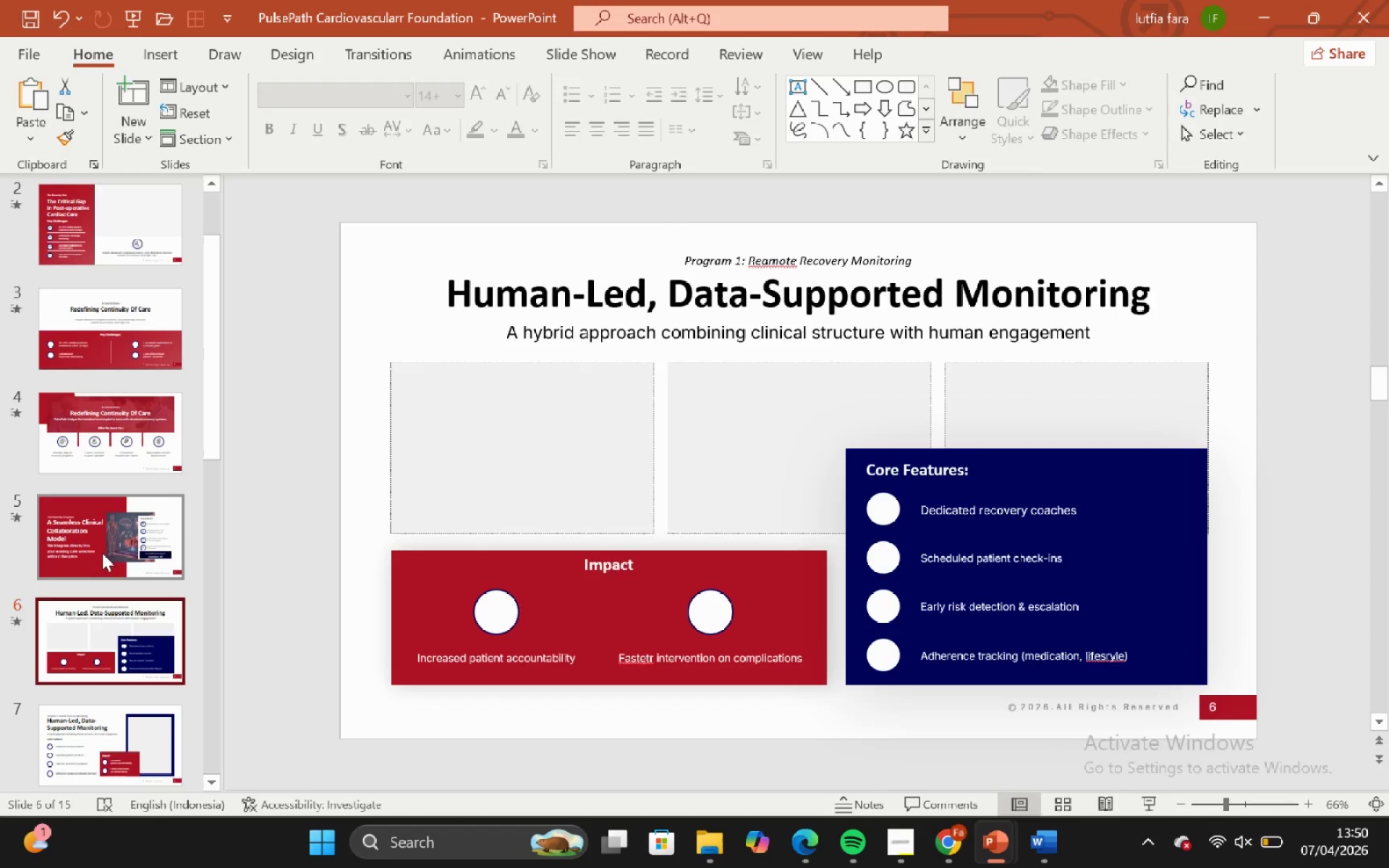 
left_click([102, 545])
 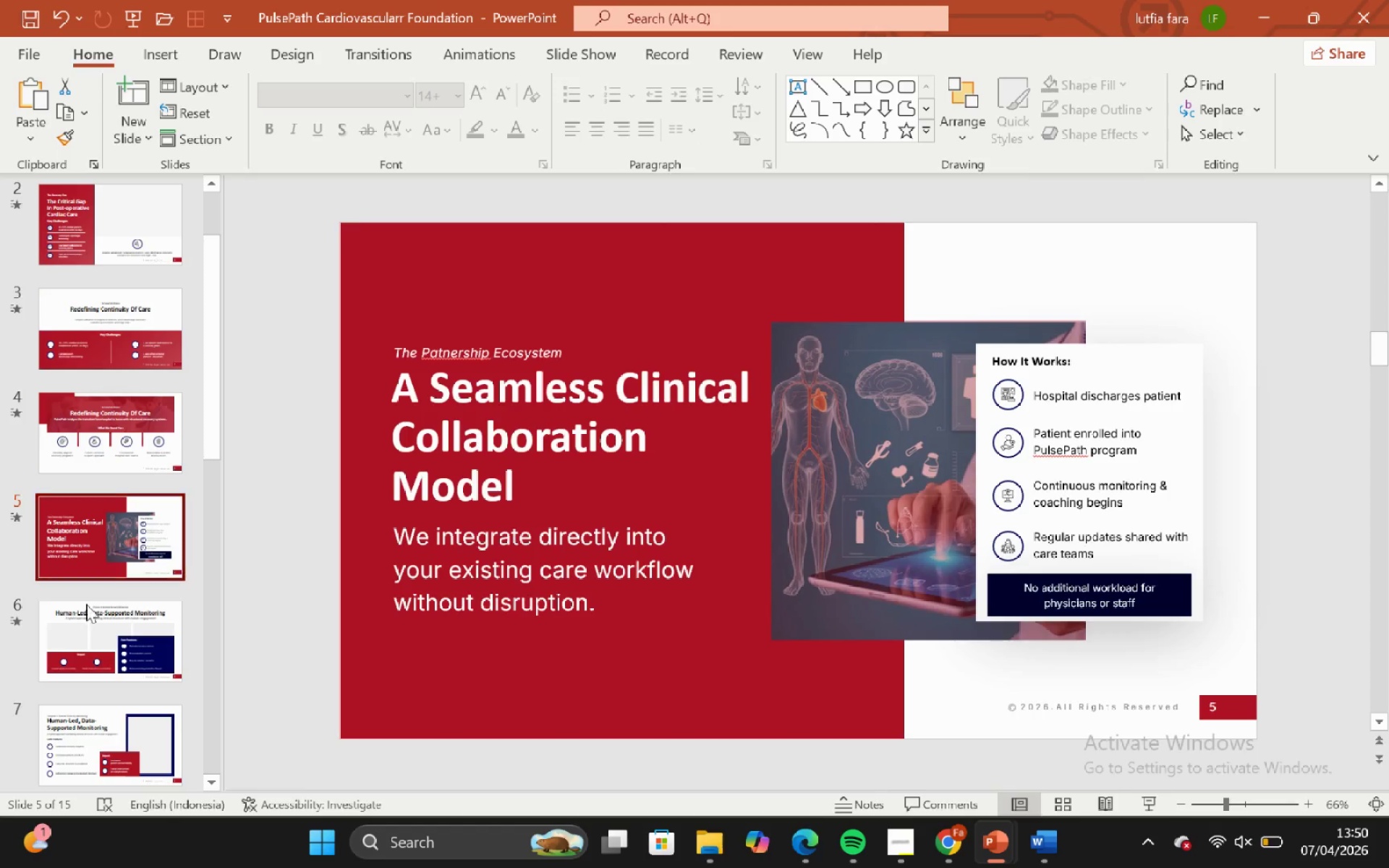 
left_click([80, 625])
 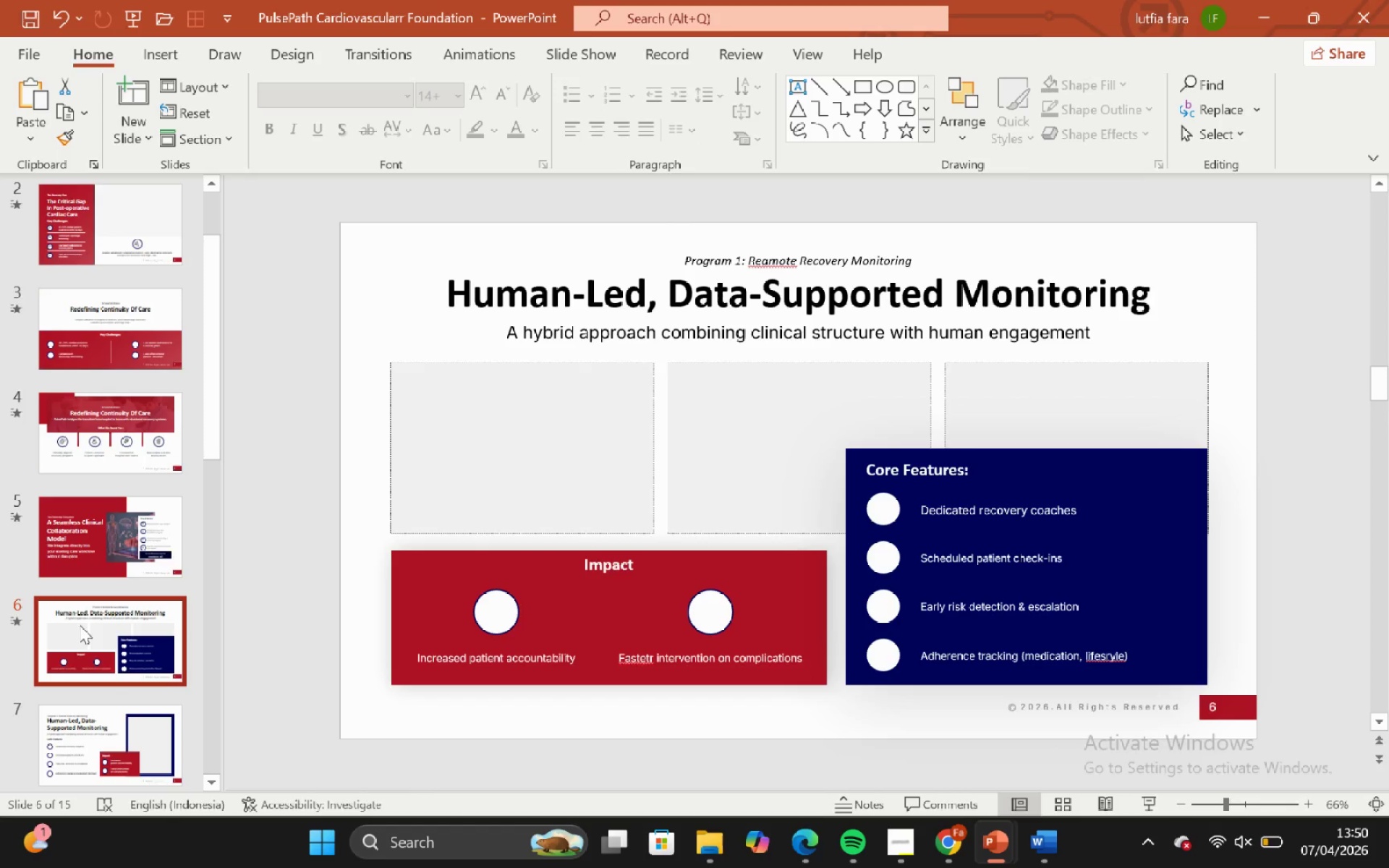 
scroll: coordinate [80, 625], scroll_direction: none, amount: 0.0
 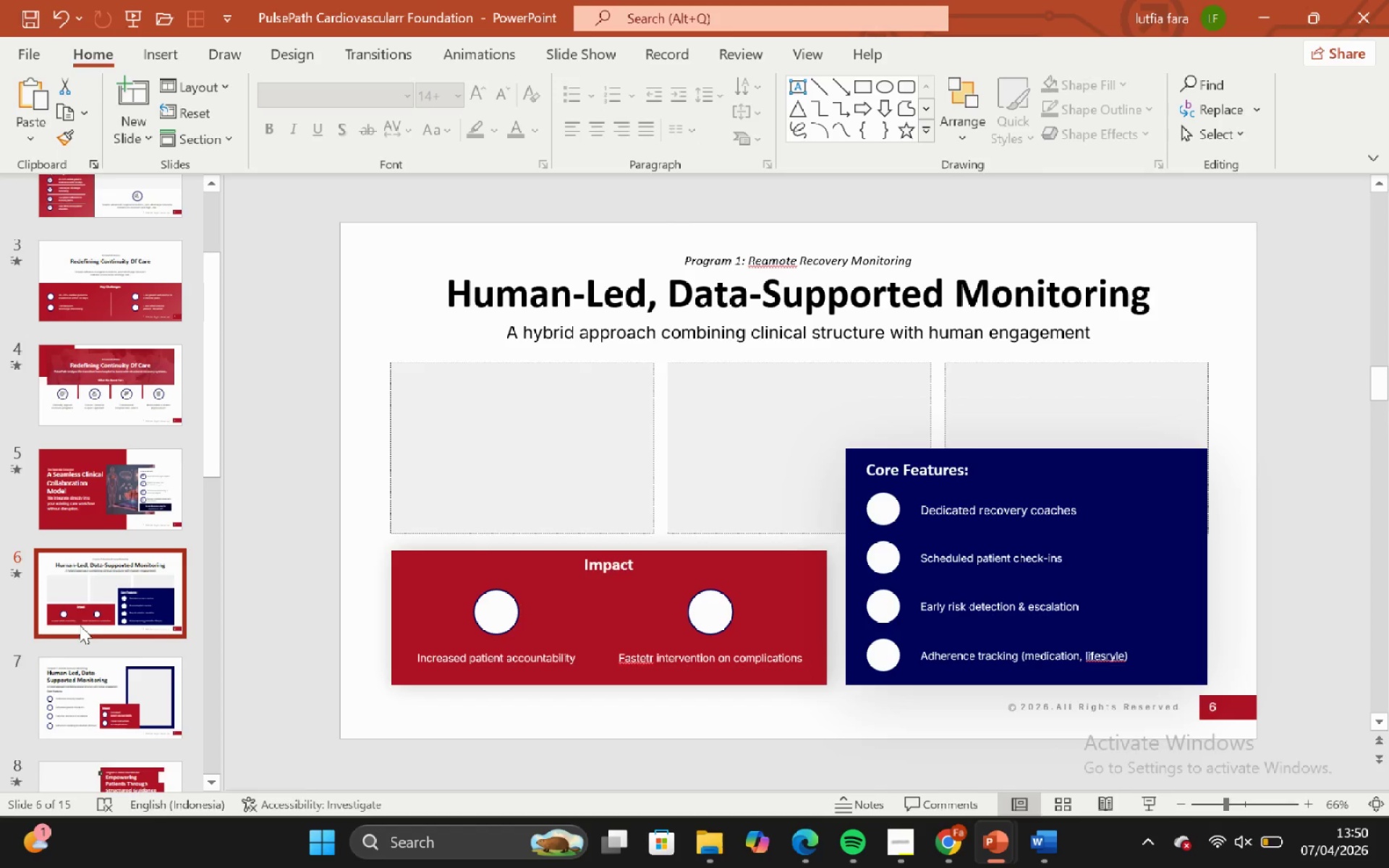 
left_click([80, 625])
 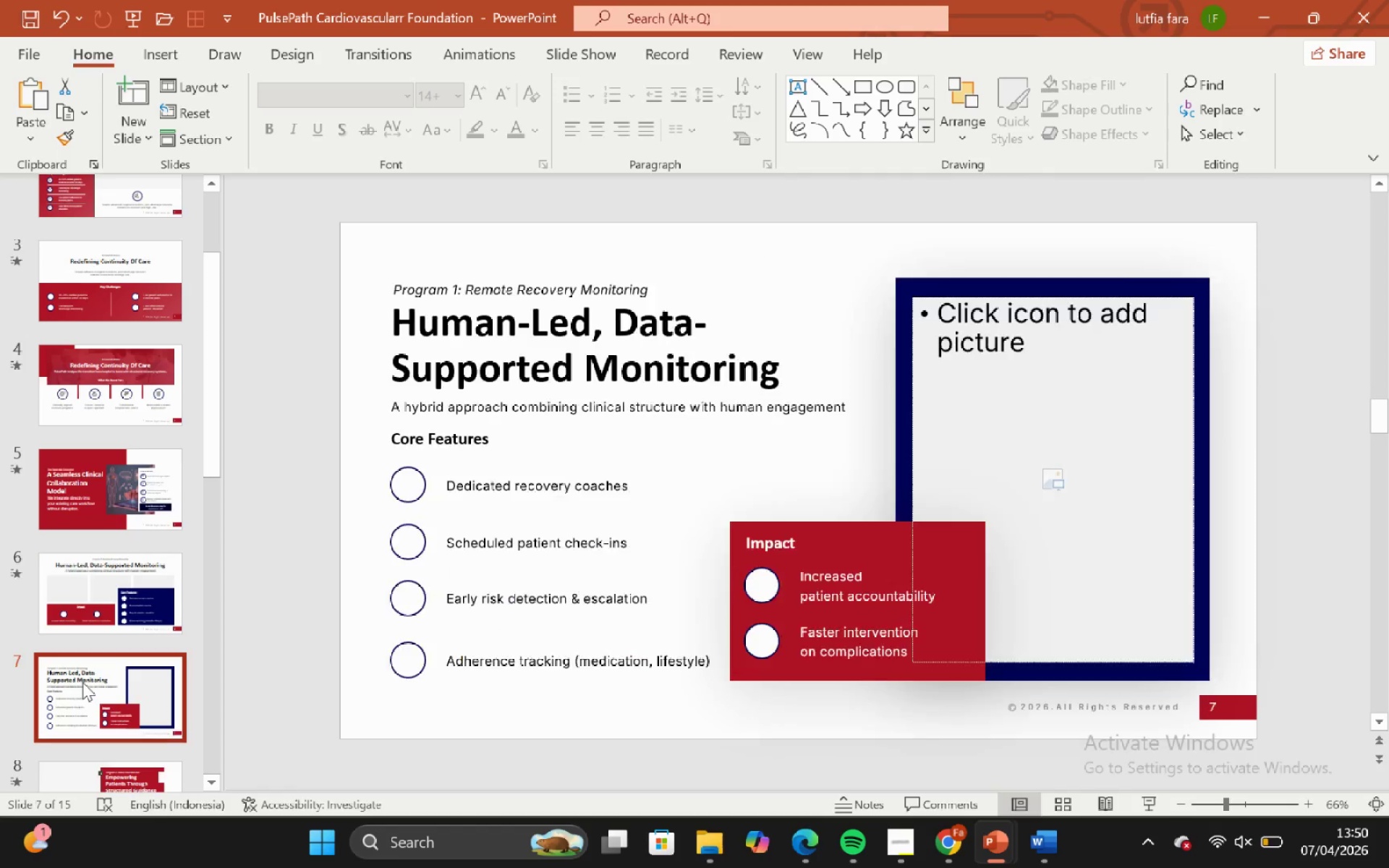 
scroll: coordinate [82, 672], scroll_direction: up, amount: 1.0
 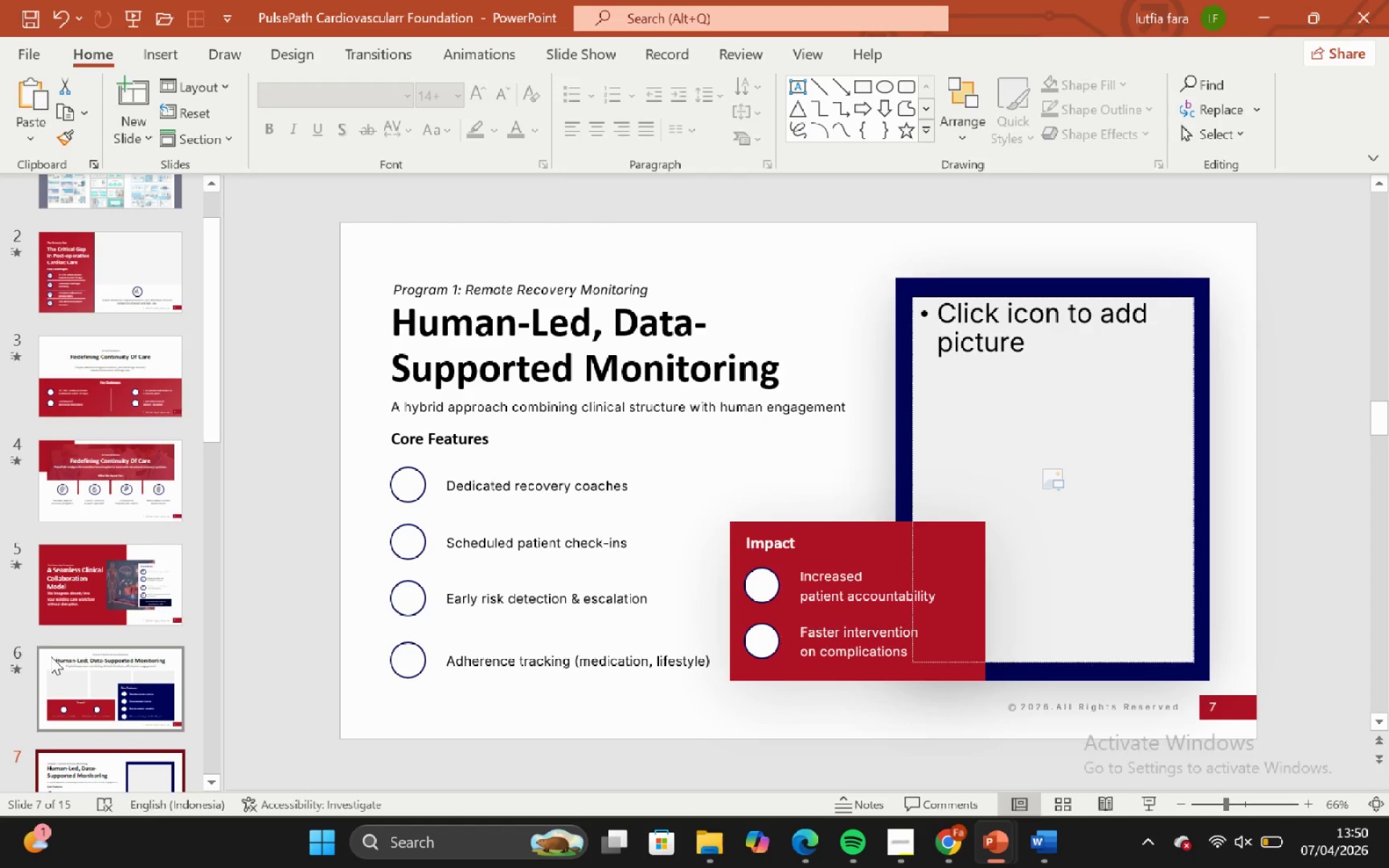 
left_click([51, 624])
 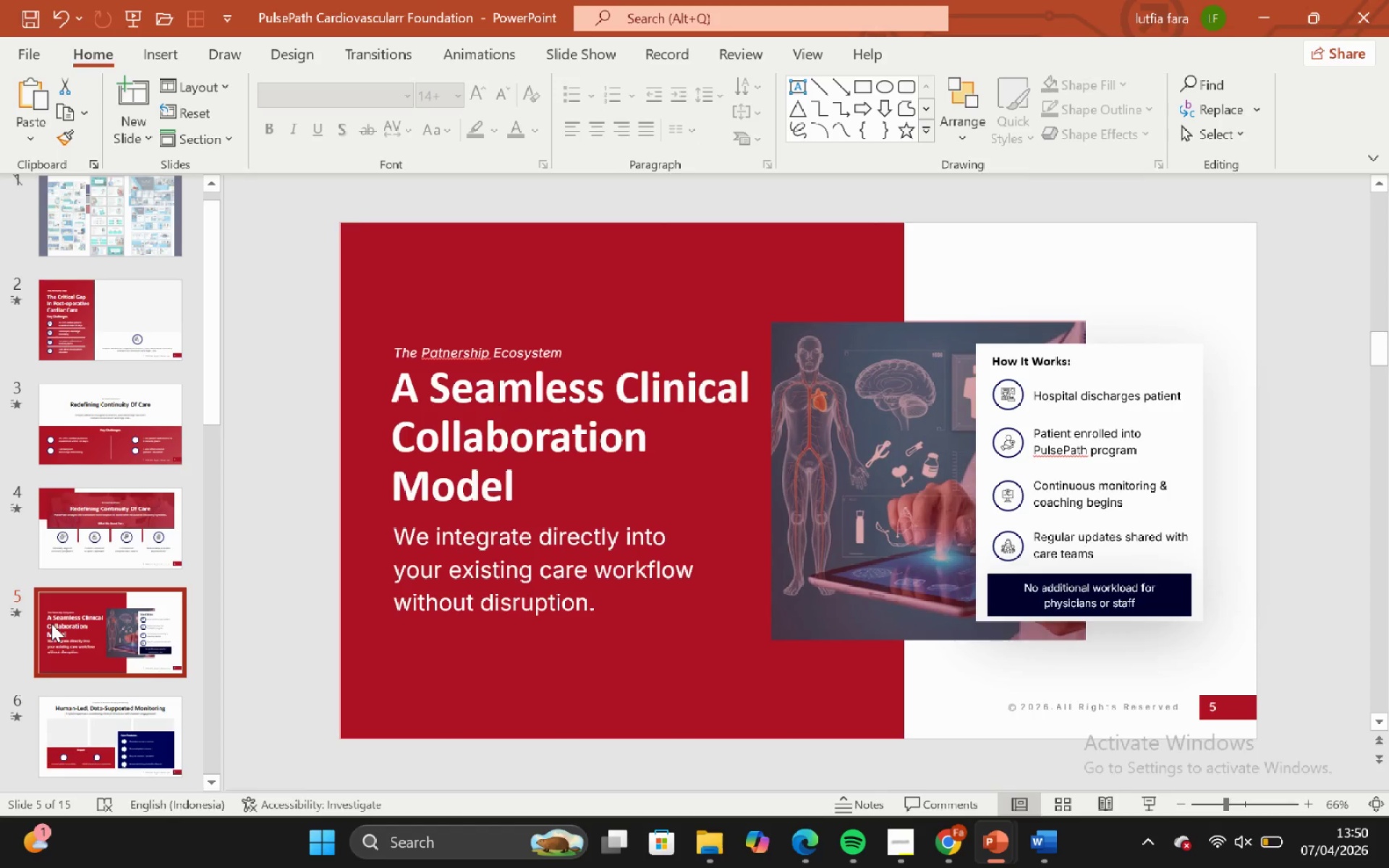 
scroll: coordinate [51, 624], scroll_direction: up, amount: 2.0
 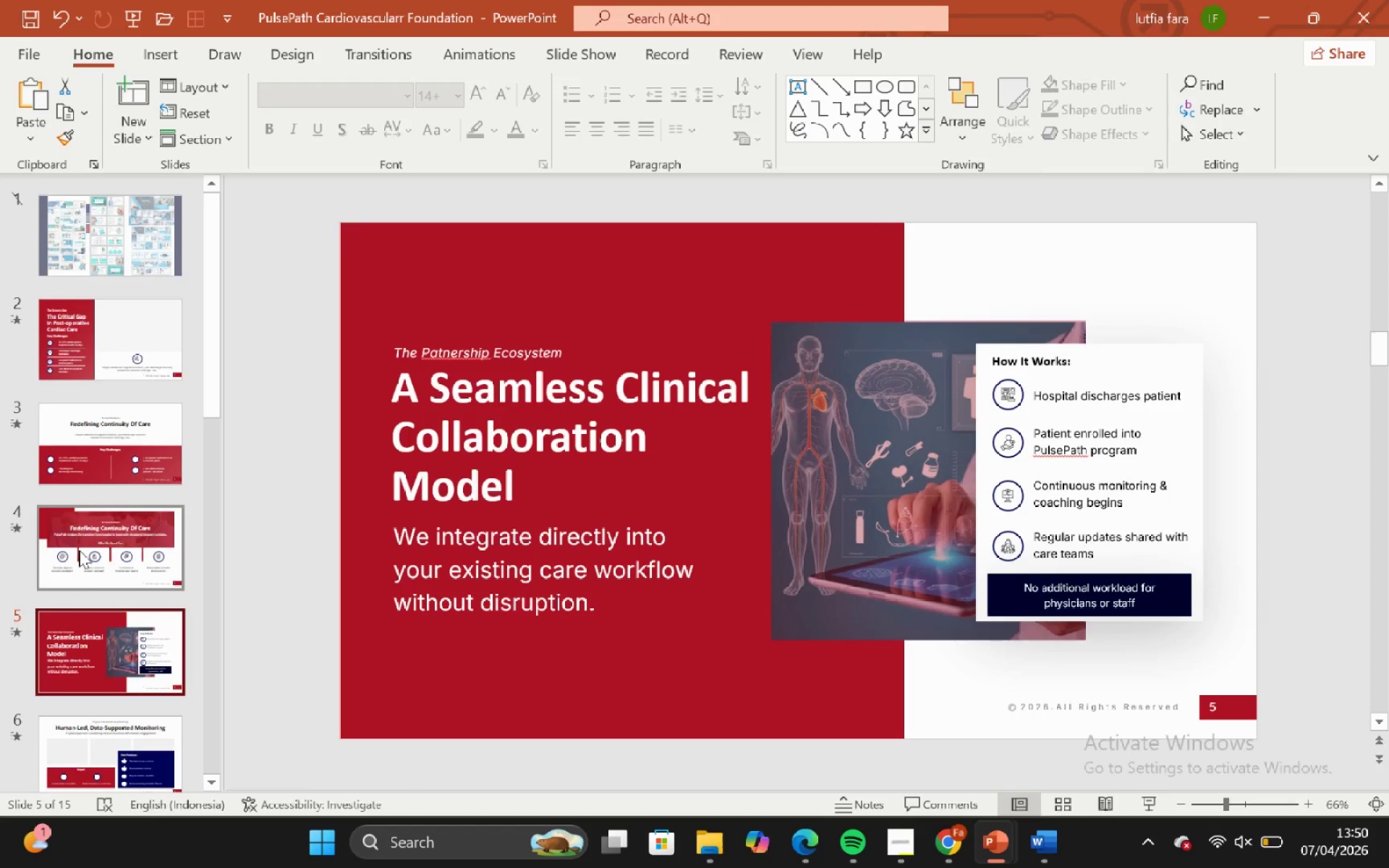 
left_click([79, 550])
 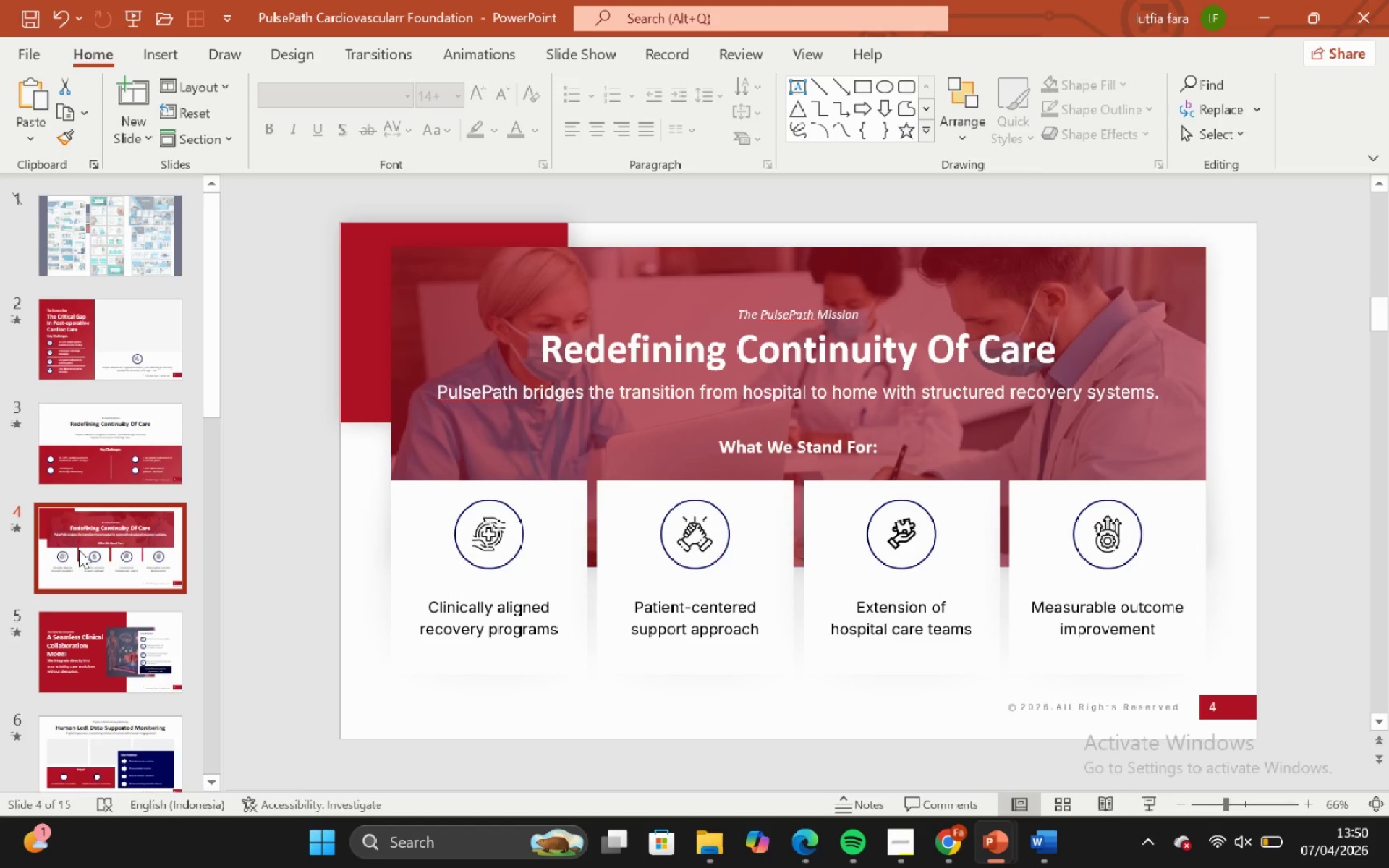 
scroll: coordinate [79, 550], scroll_direction: up, amount: 1.0
 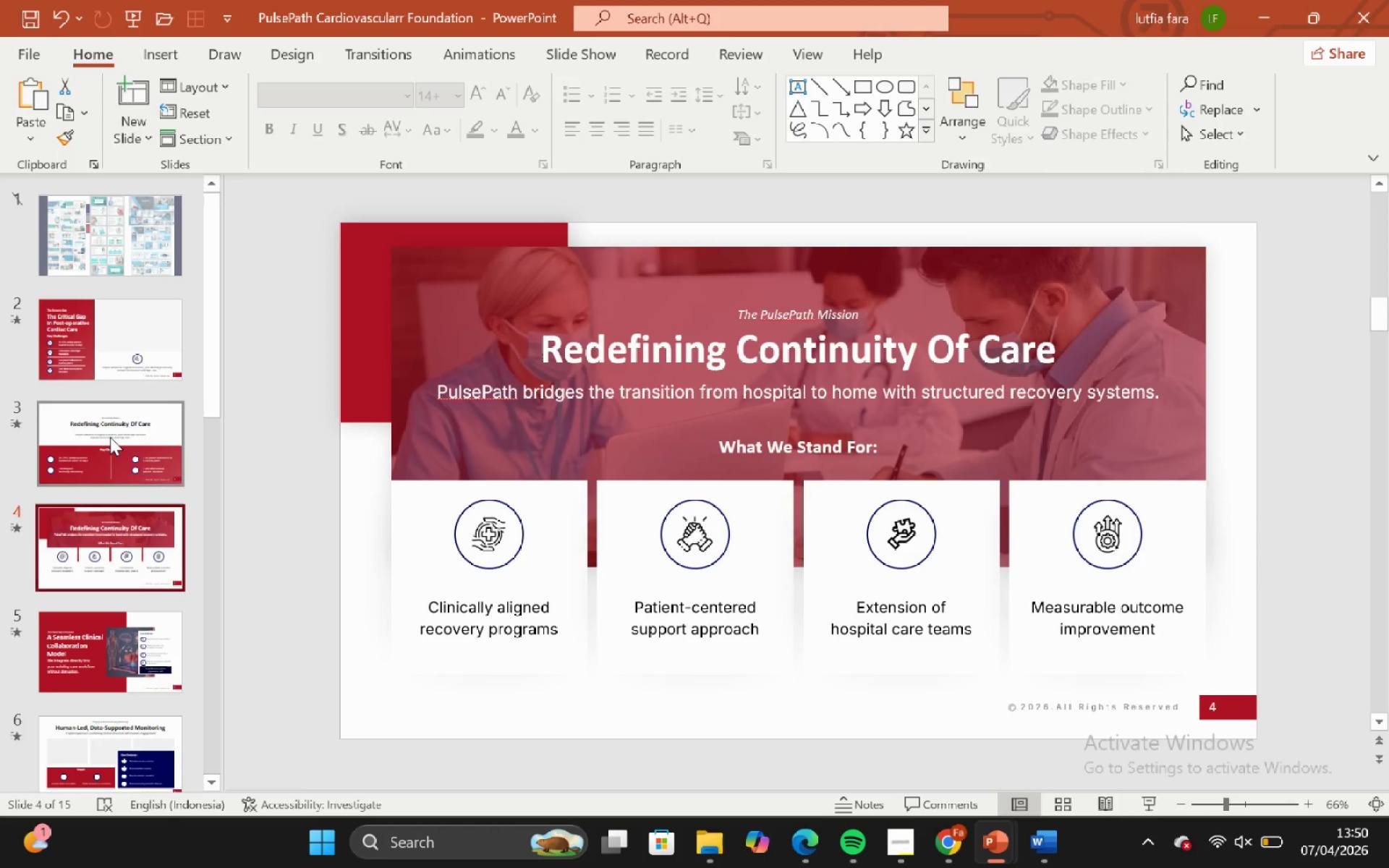 
left_click([110, 438])
 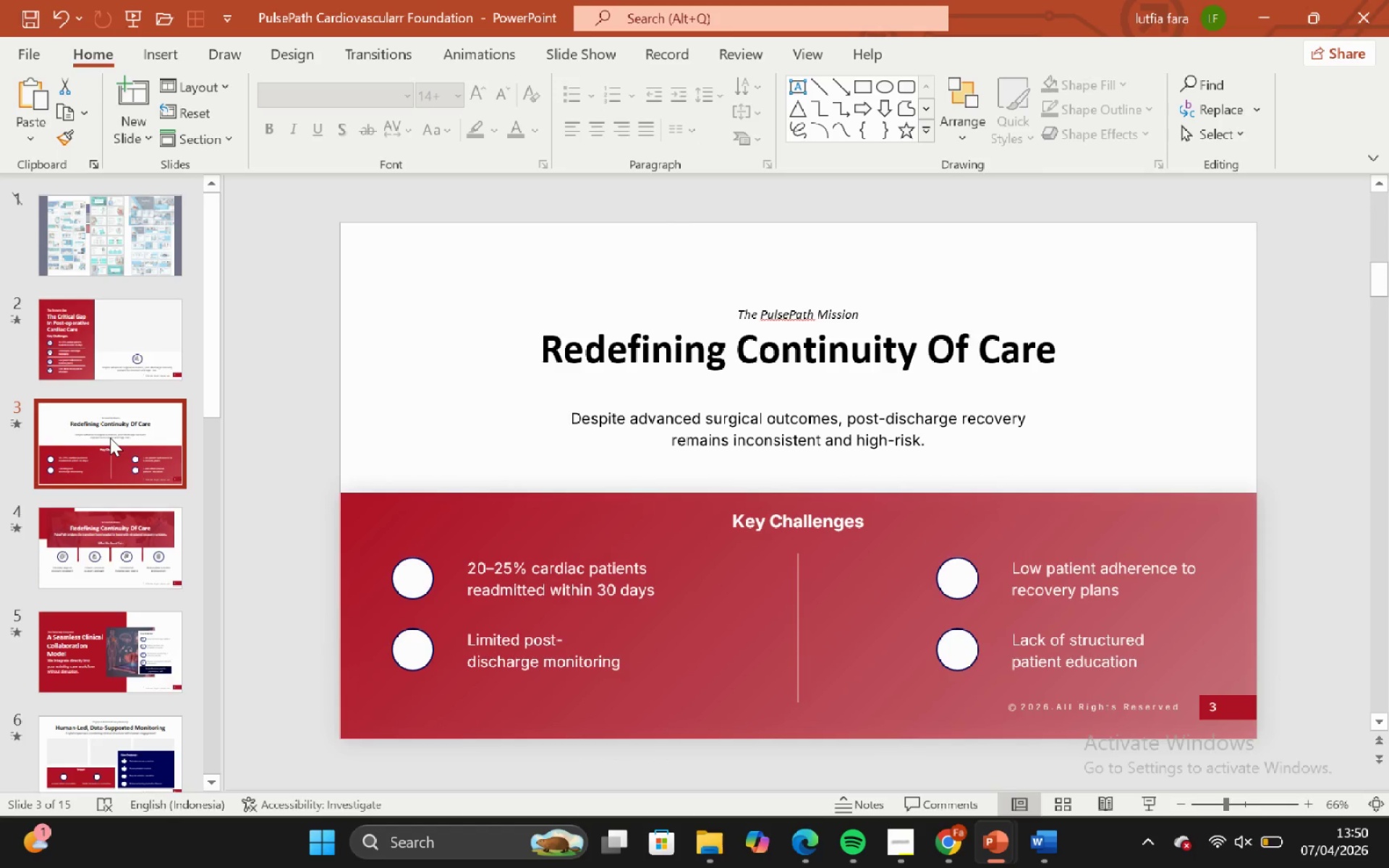 
scroll: coordinate [110, 438], scroll_direction: up, amount: 1.0
 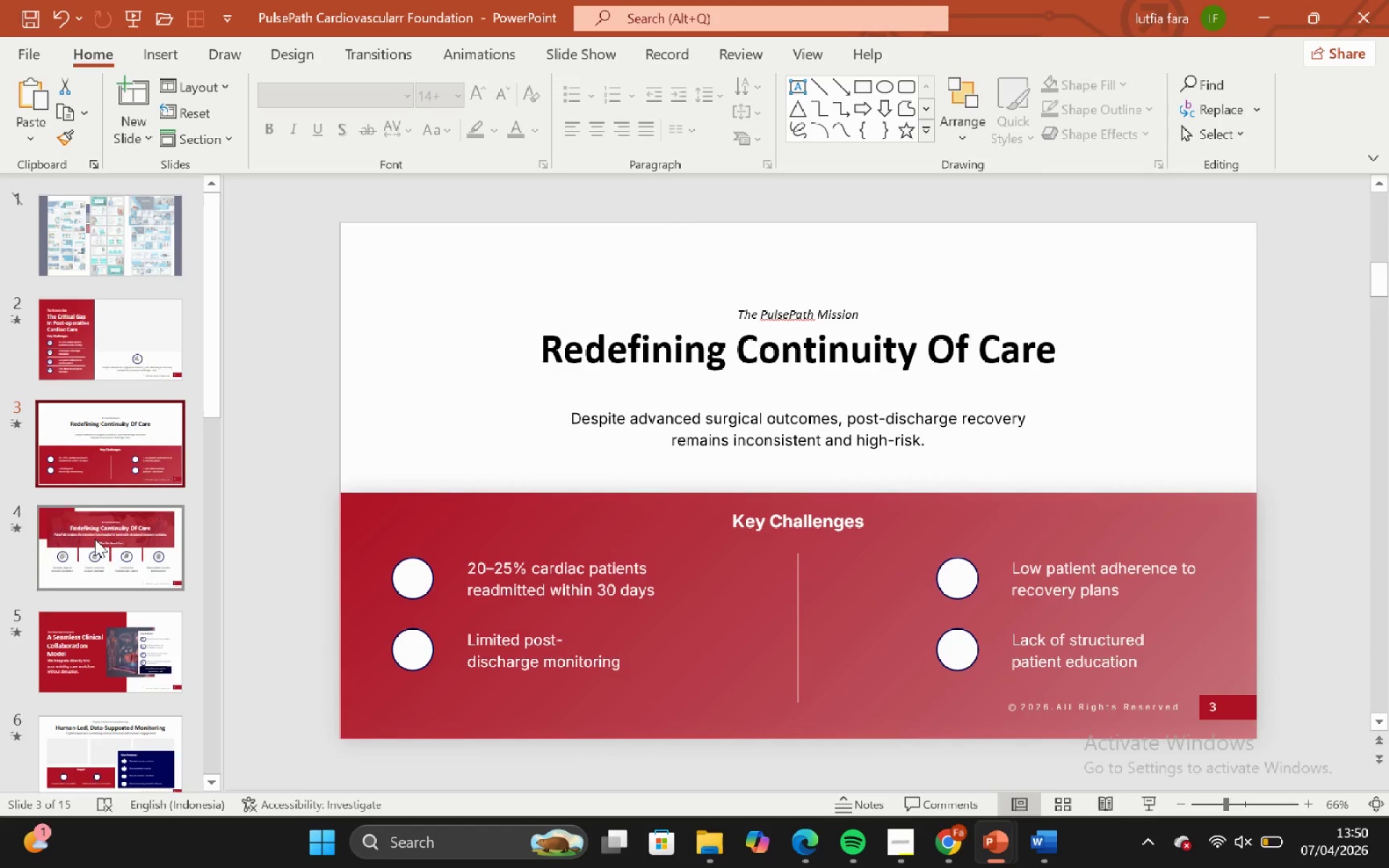 
left_click([95, 539])
 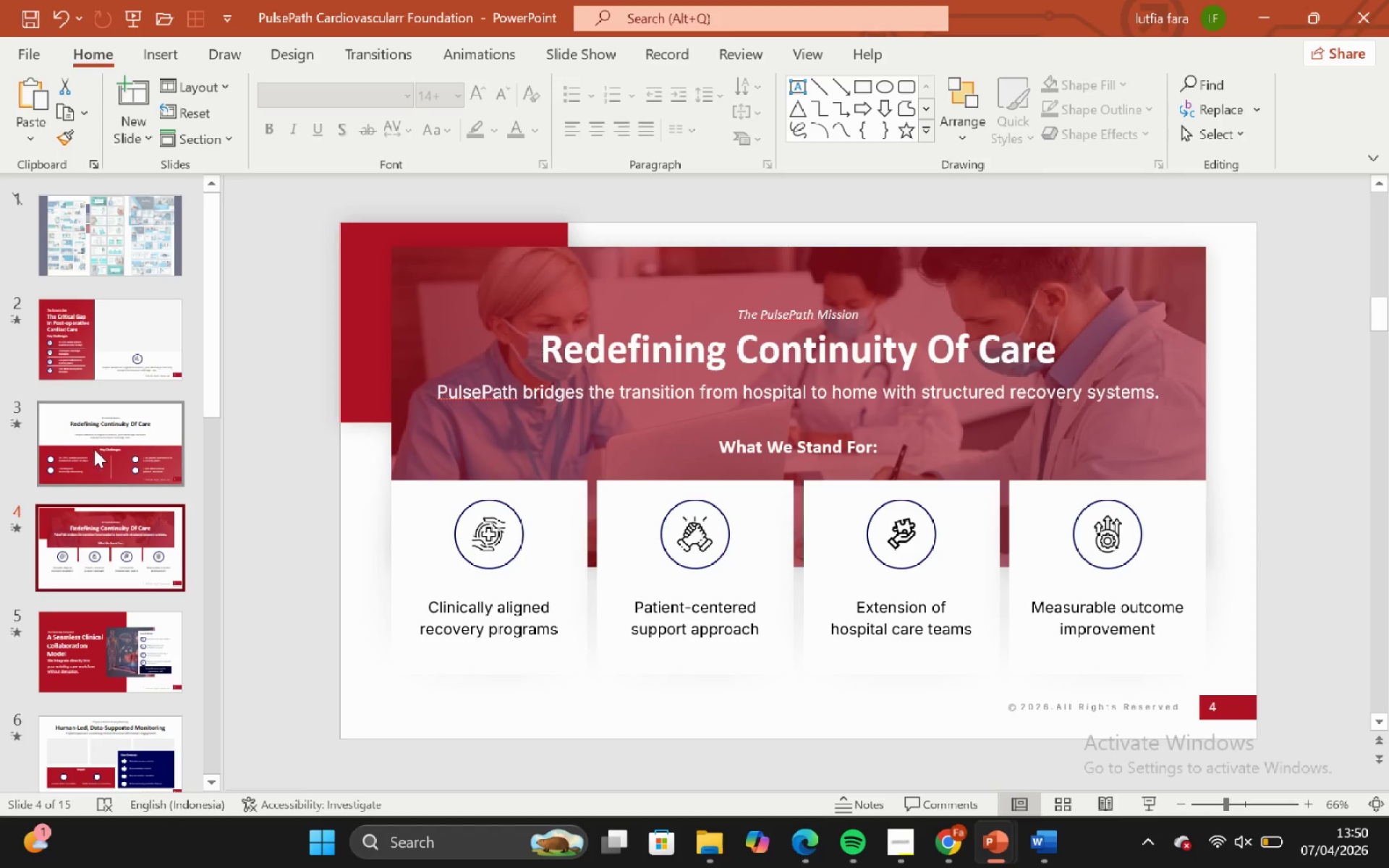 
left_click([94, 449])
 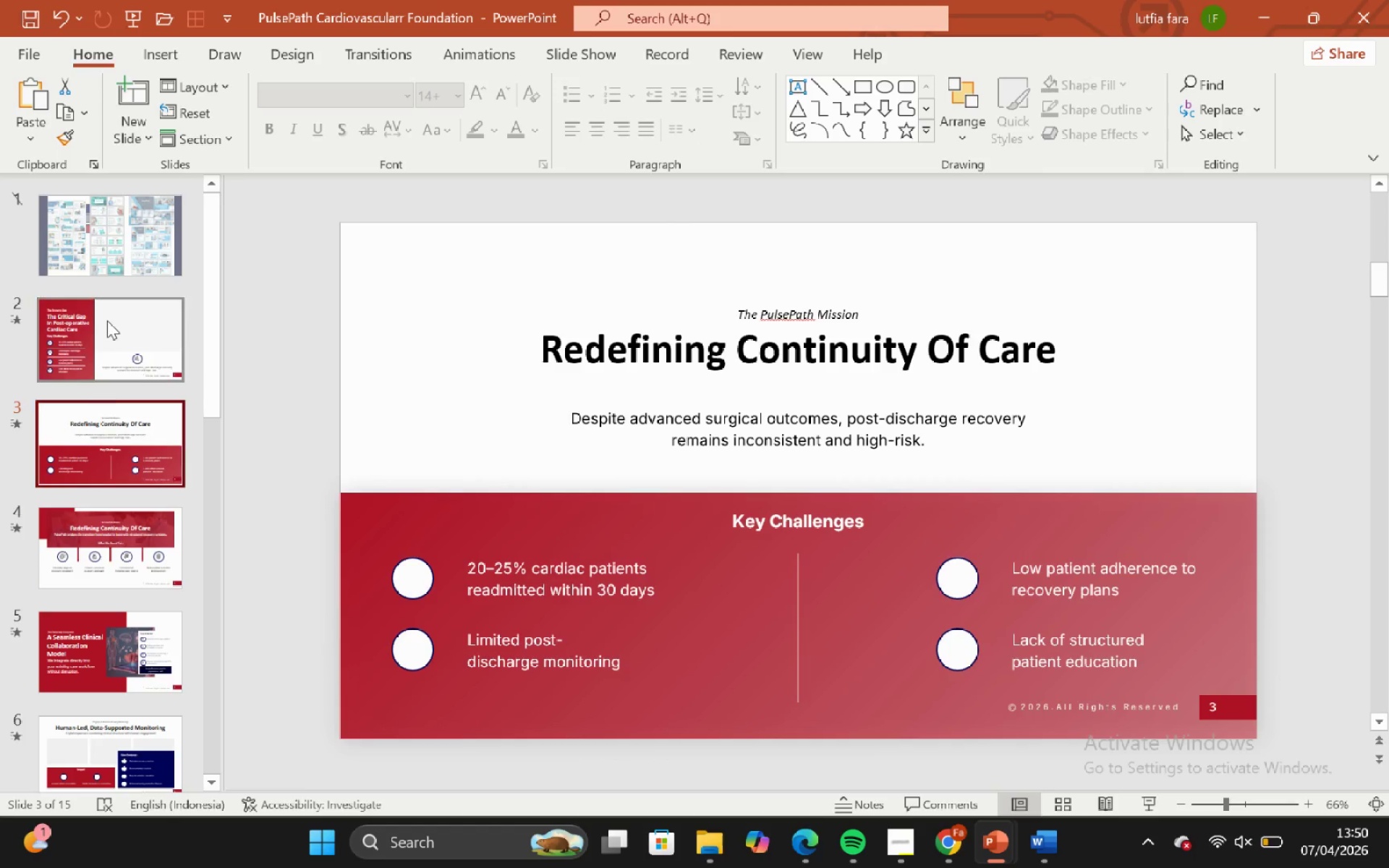 
left_click([107, 320])
 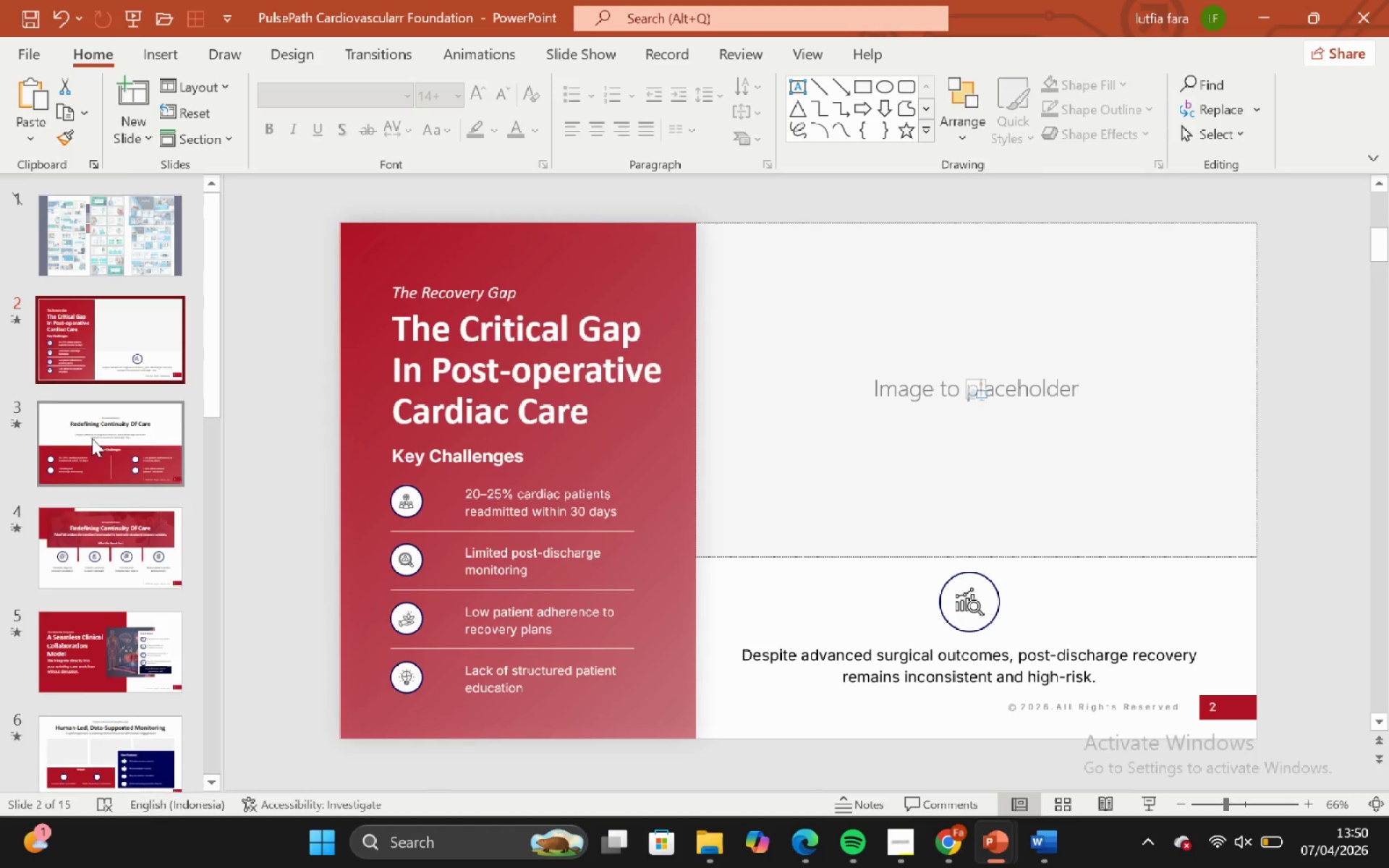 
scroll: coordinate [83, 475], scroll_direction: down, amount: 3.0
 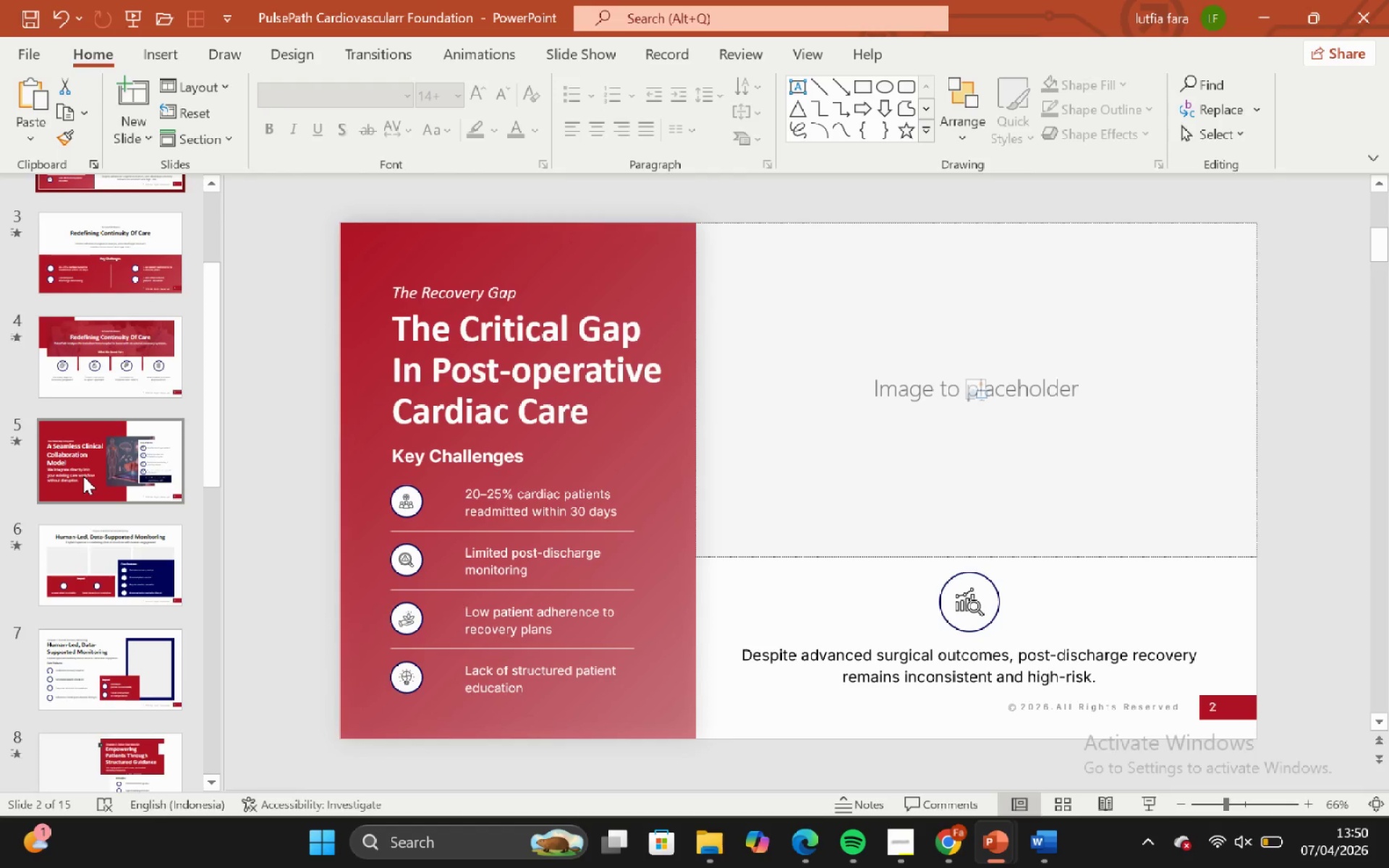 
scroll: coordinate [83, 480], scroll_direction: up, amount: 4.0
 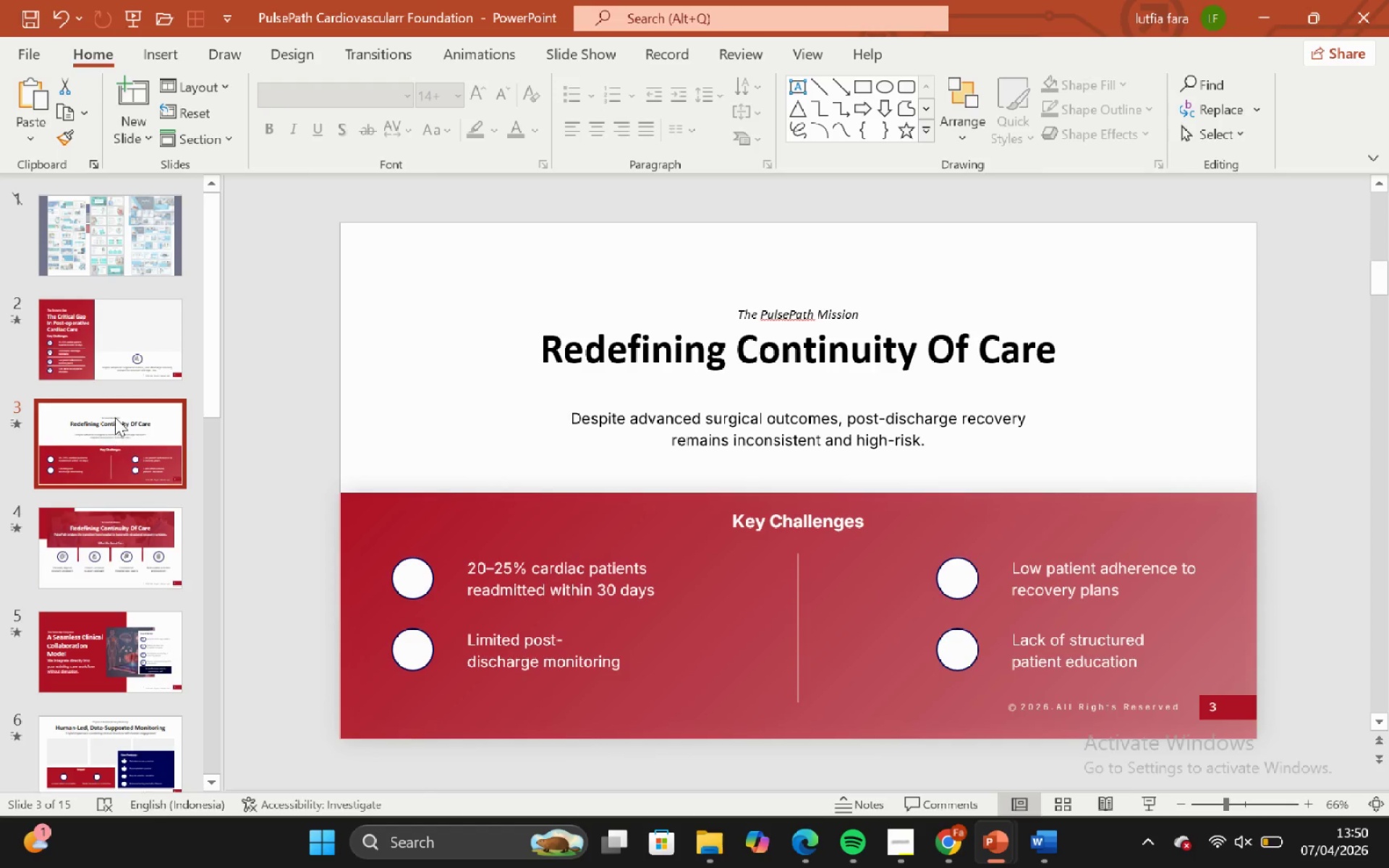 
left_click_drag(start_coordinate=[106, 510], to_coordinate=[103, 510])
 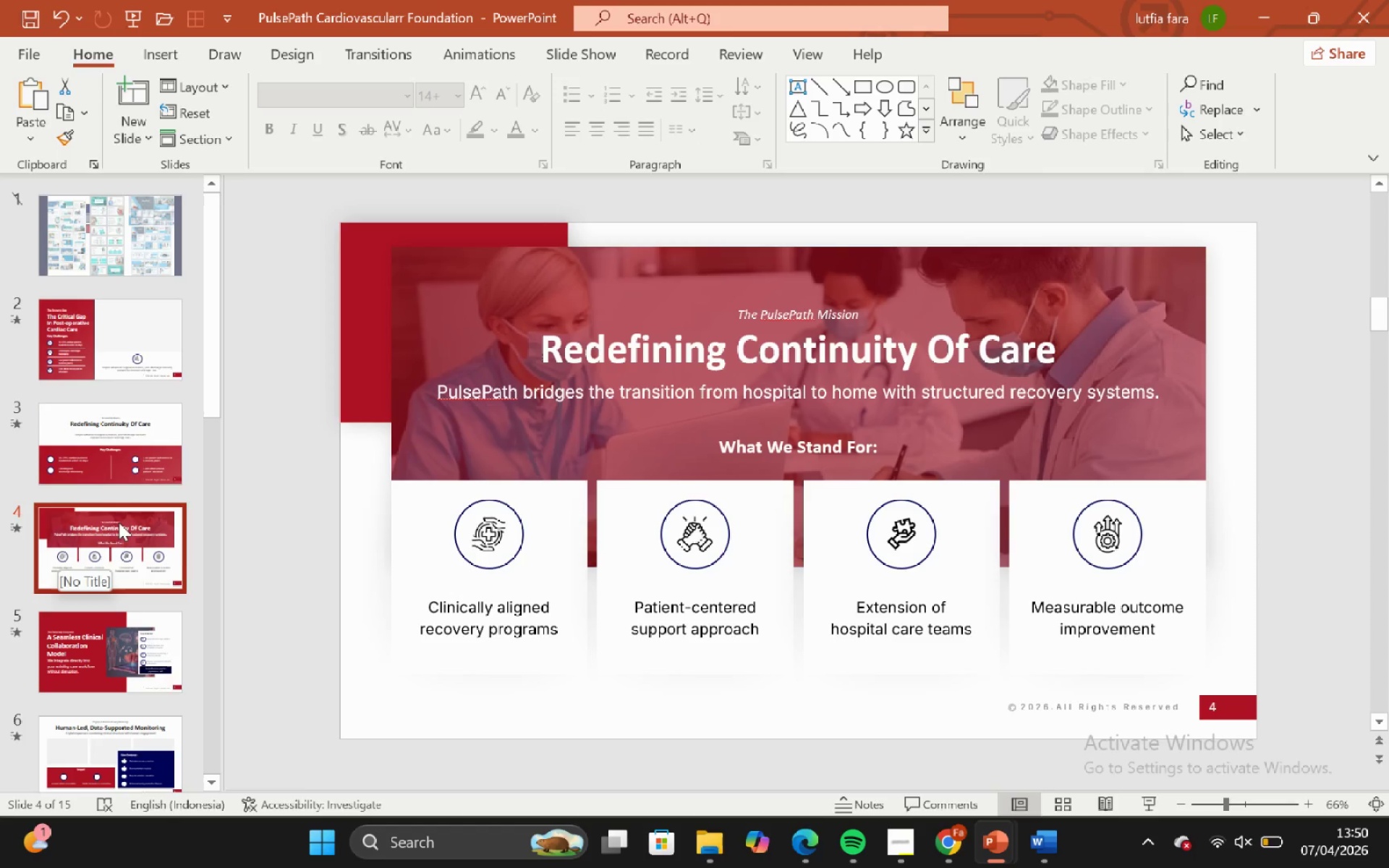 
left_click([130, 443])
 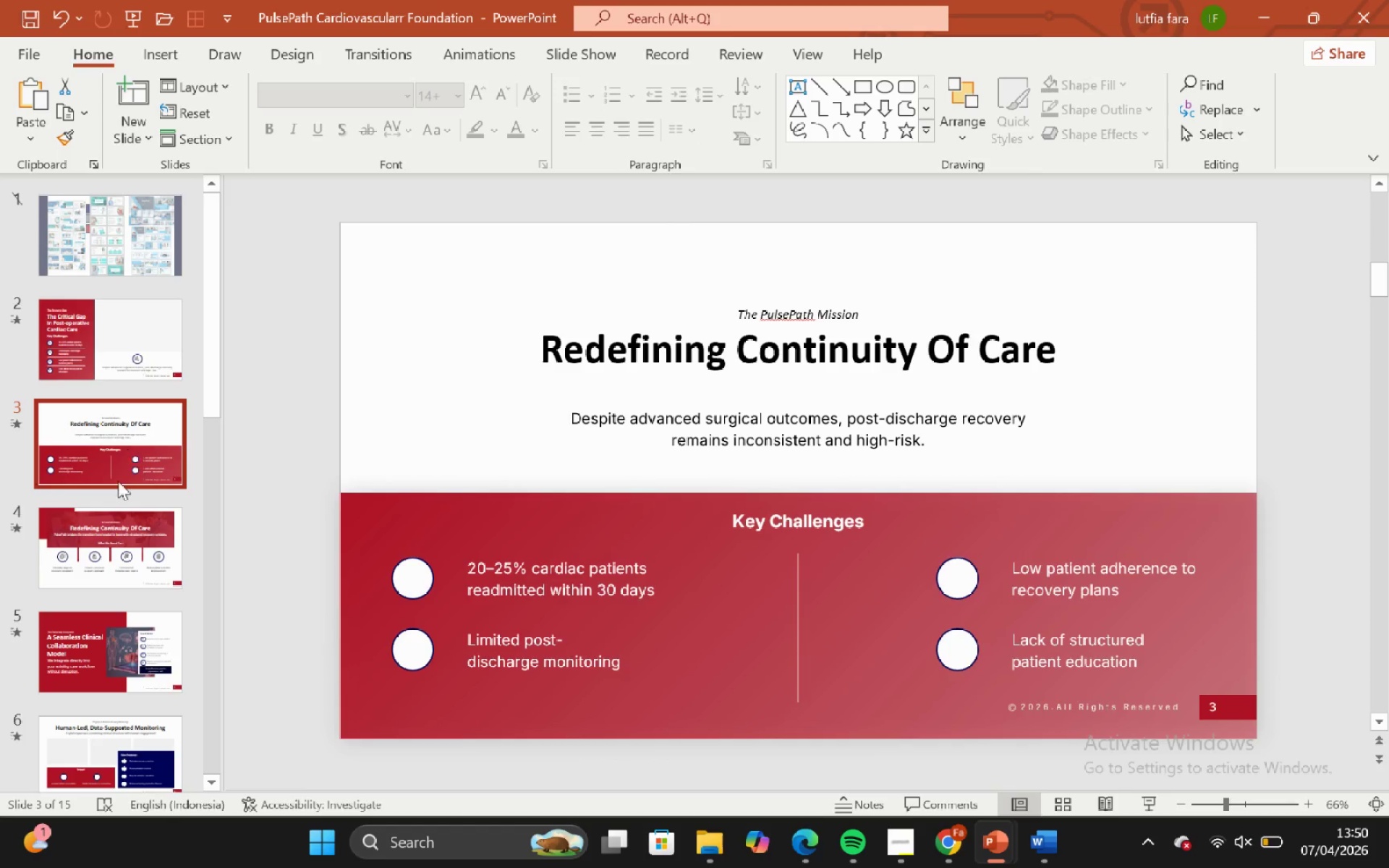 
mouse_move([108, 496])
 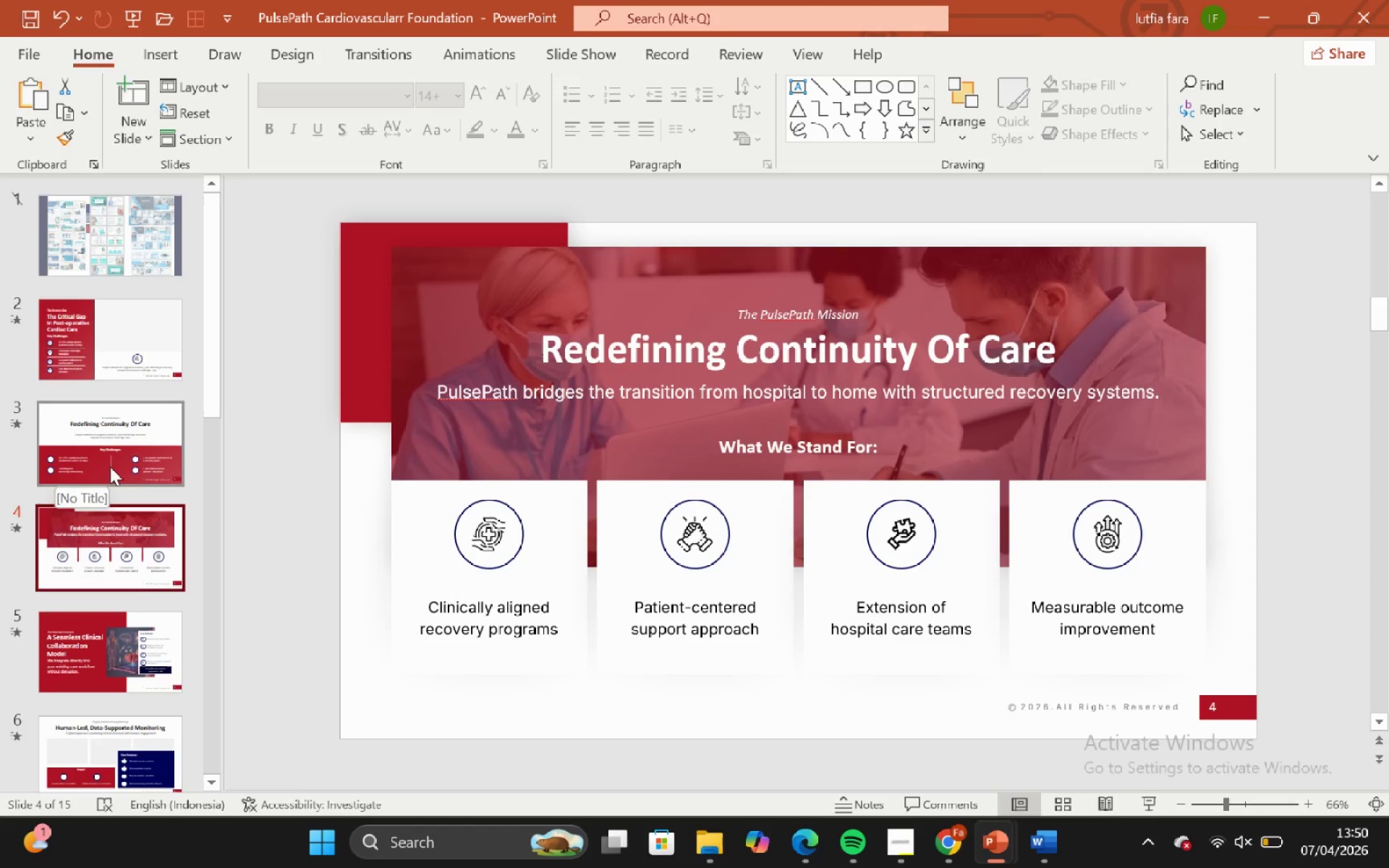 
left_click([110, 467])
 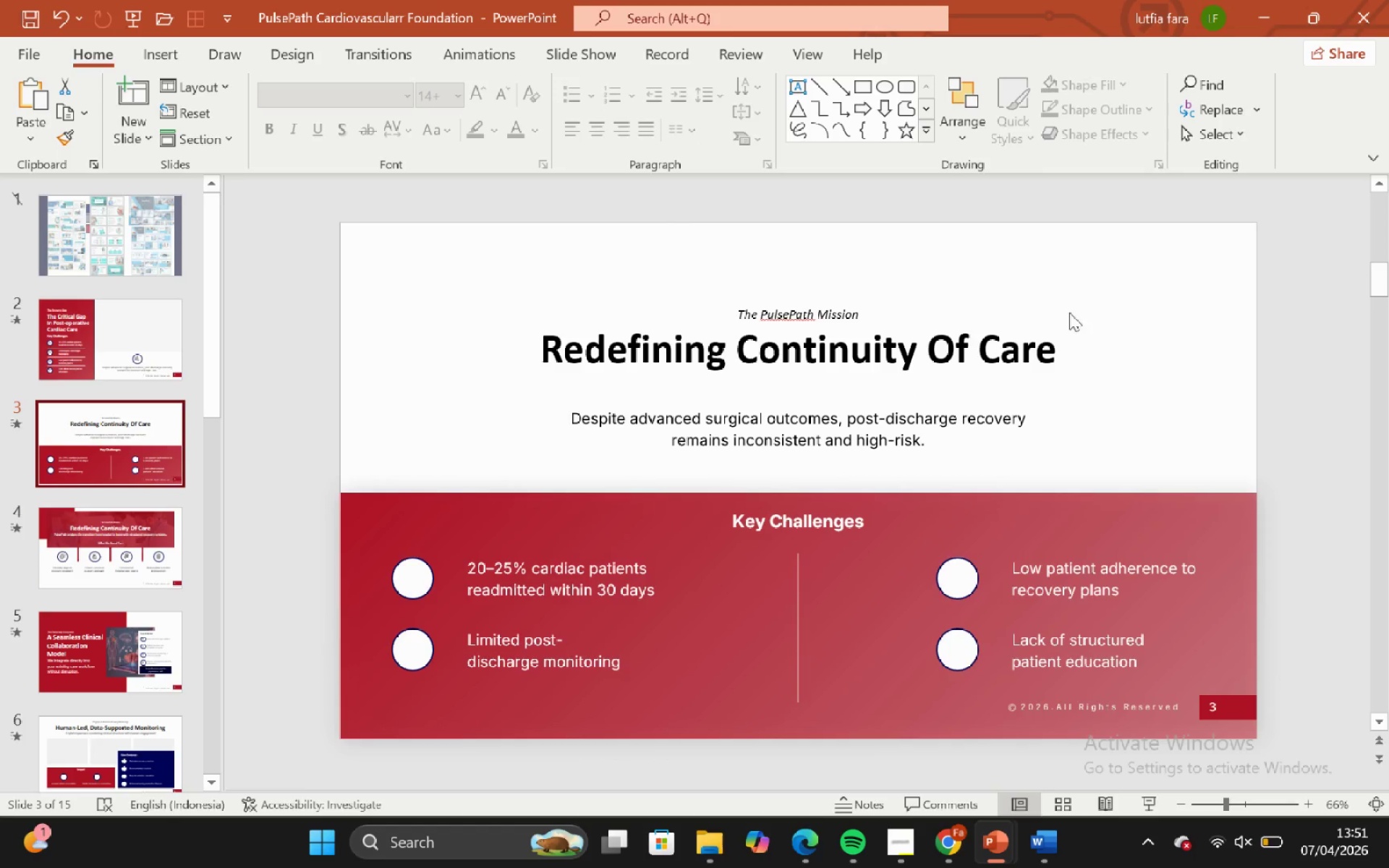 
left_click([105, 350])
 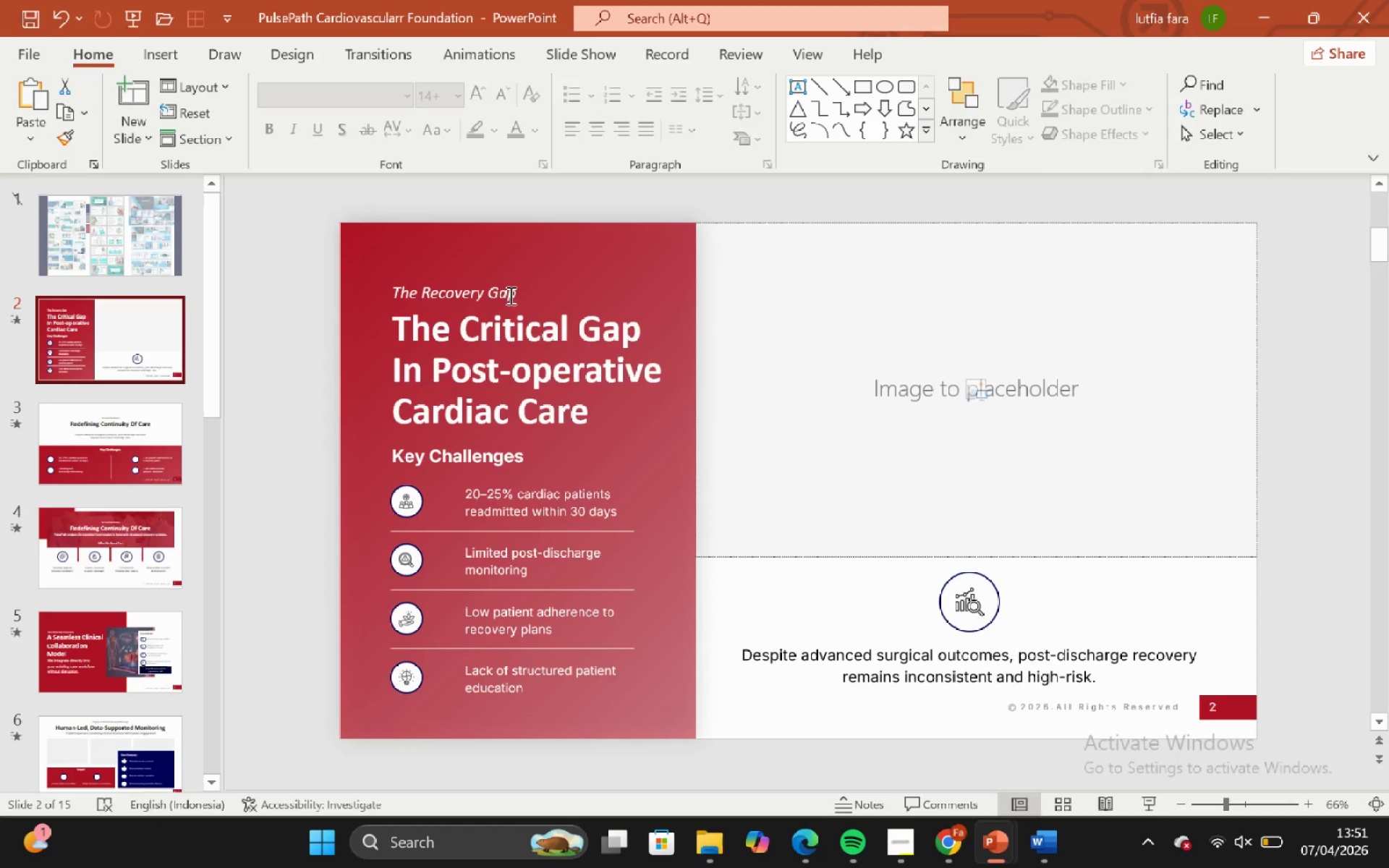 
left_click([498, 292])
 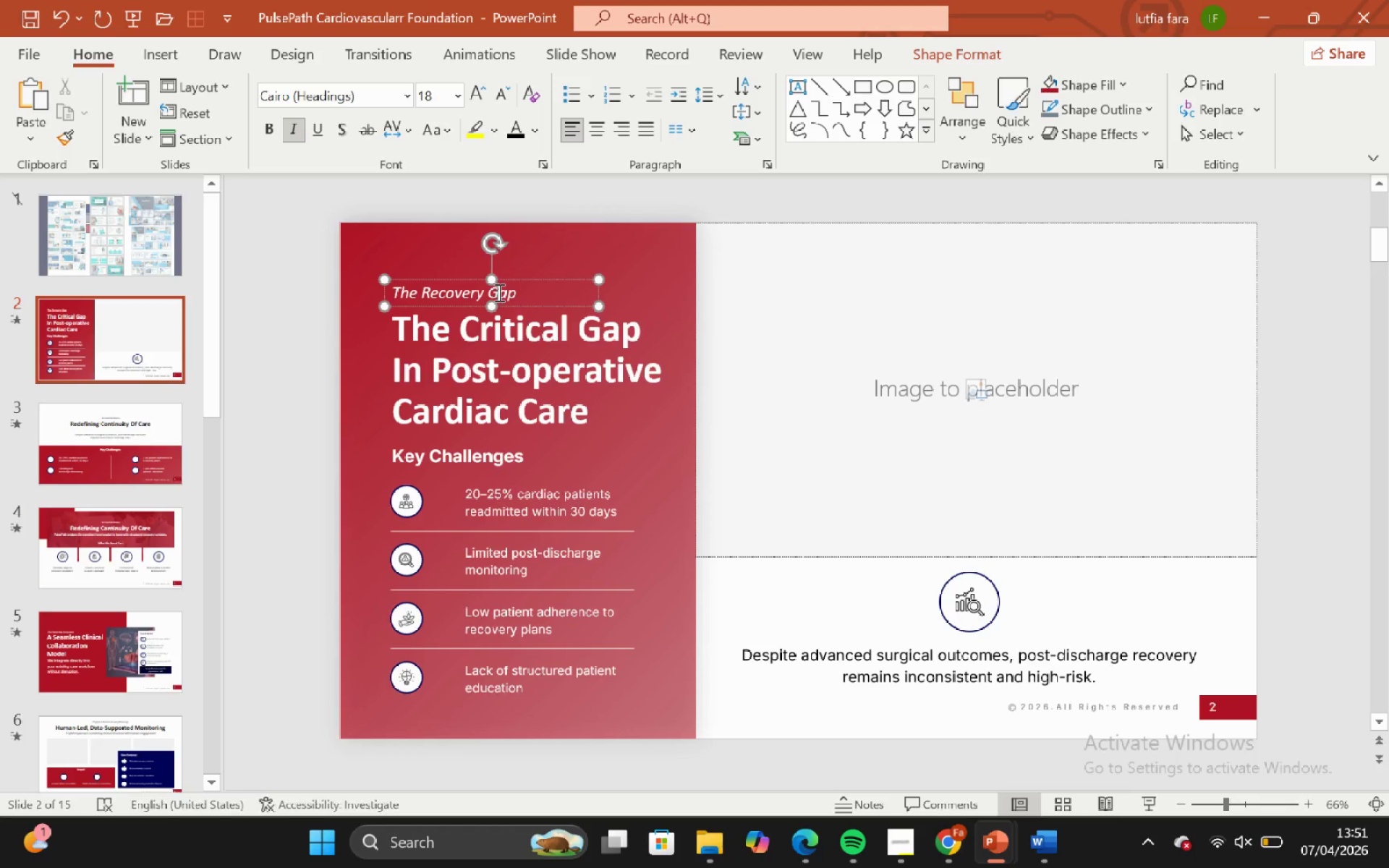 
key(Control+A)
 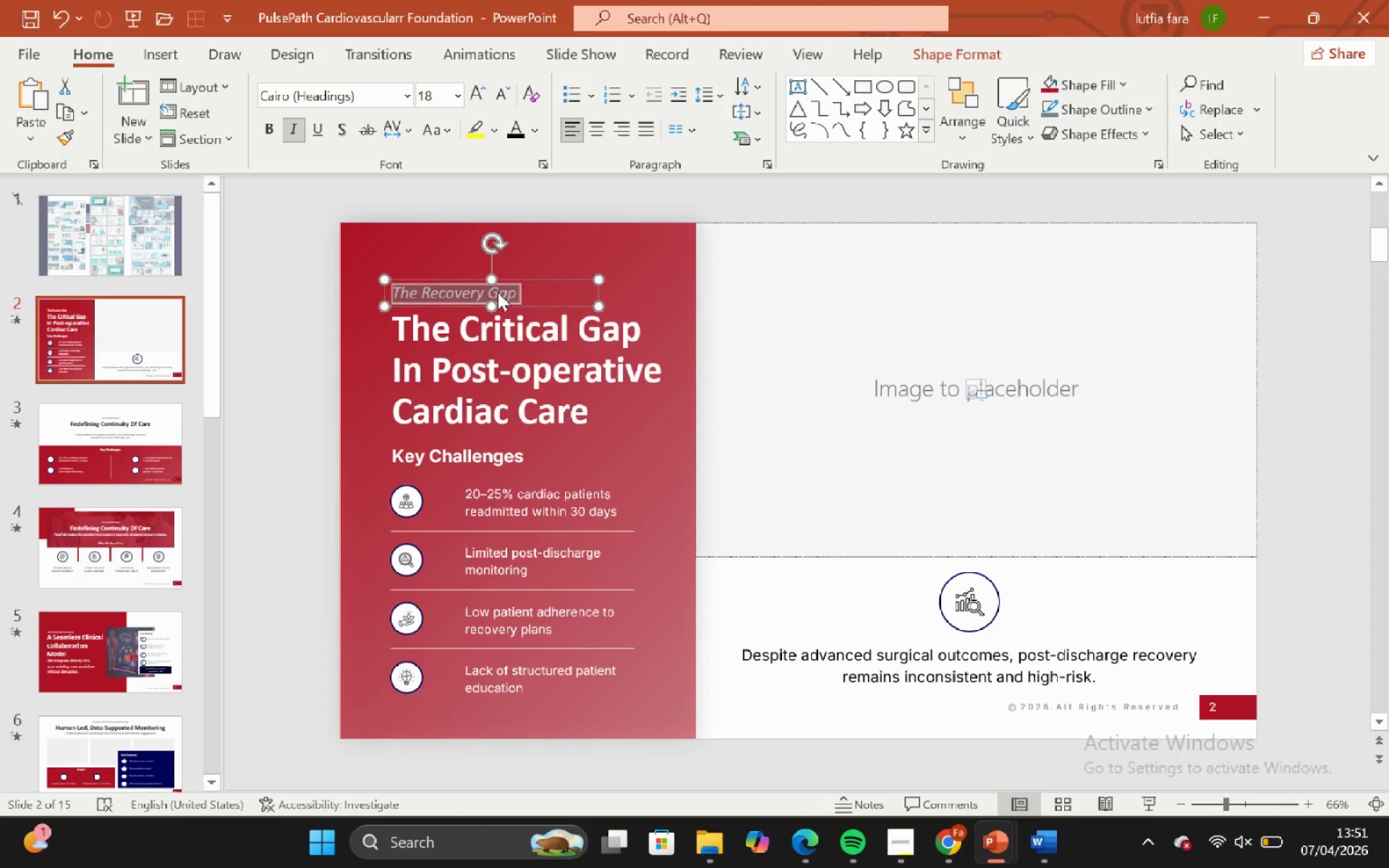 
key(Control+C)
 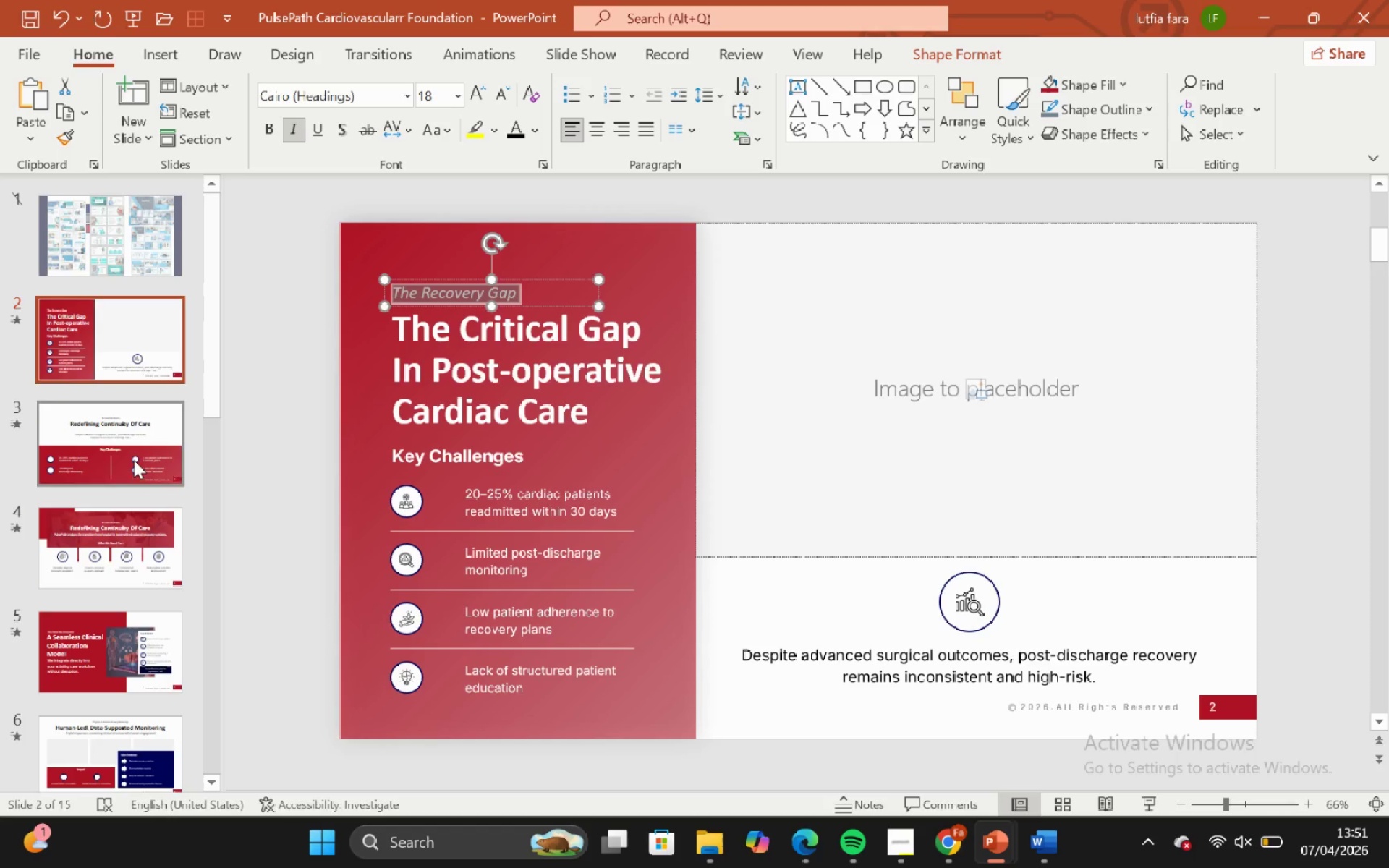 
left_click([134, 460])
 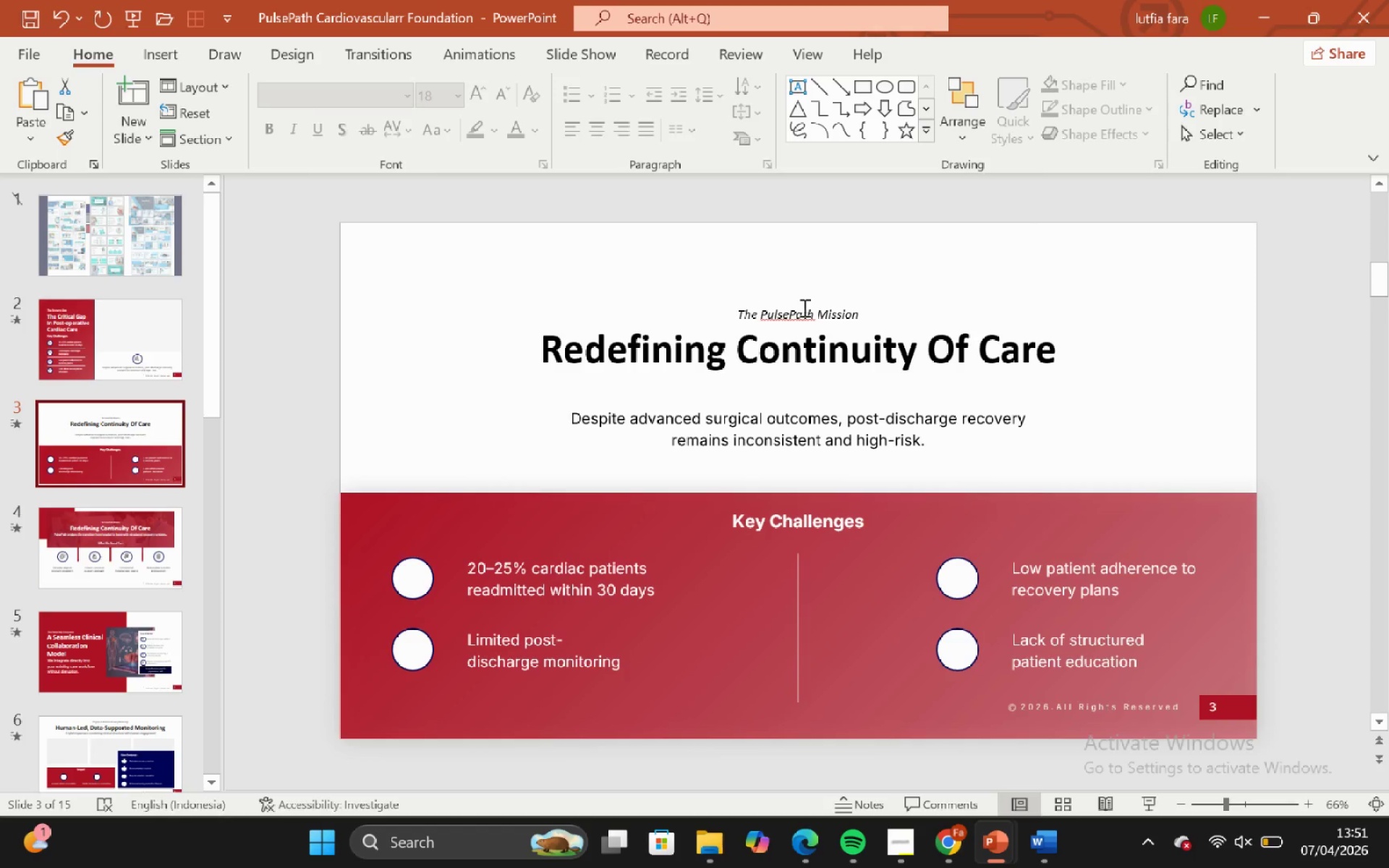 
left_click([804, 307])
 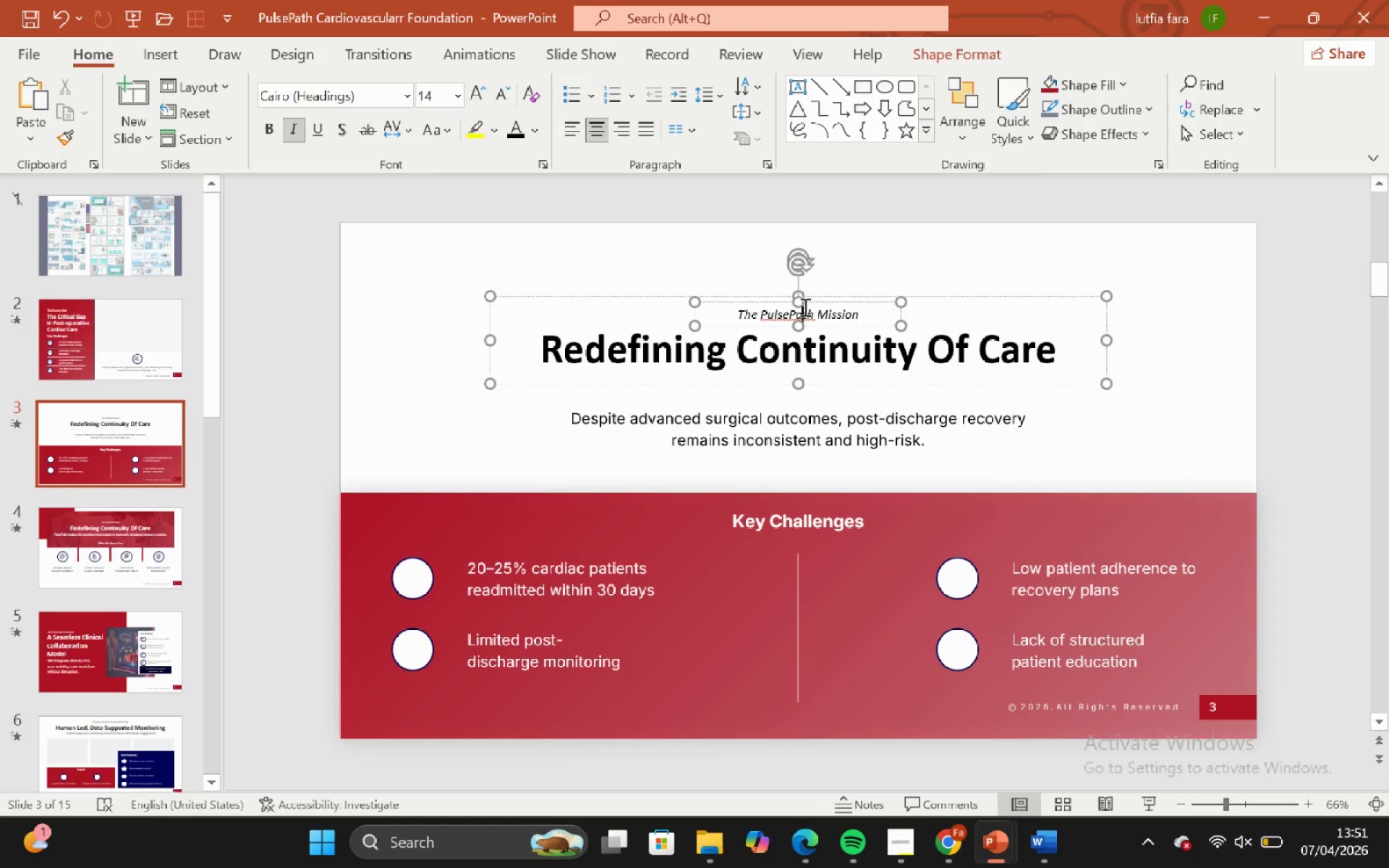 
key(Control+ControlLeft)
 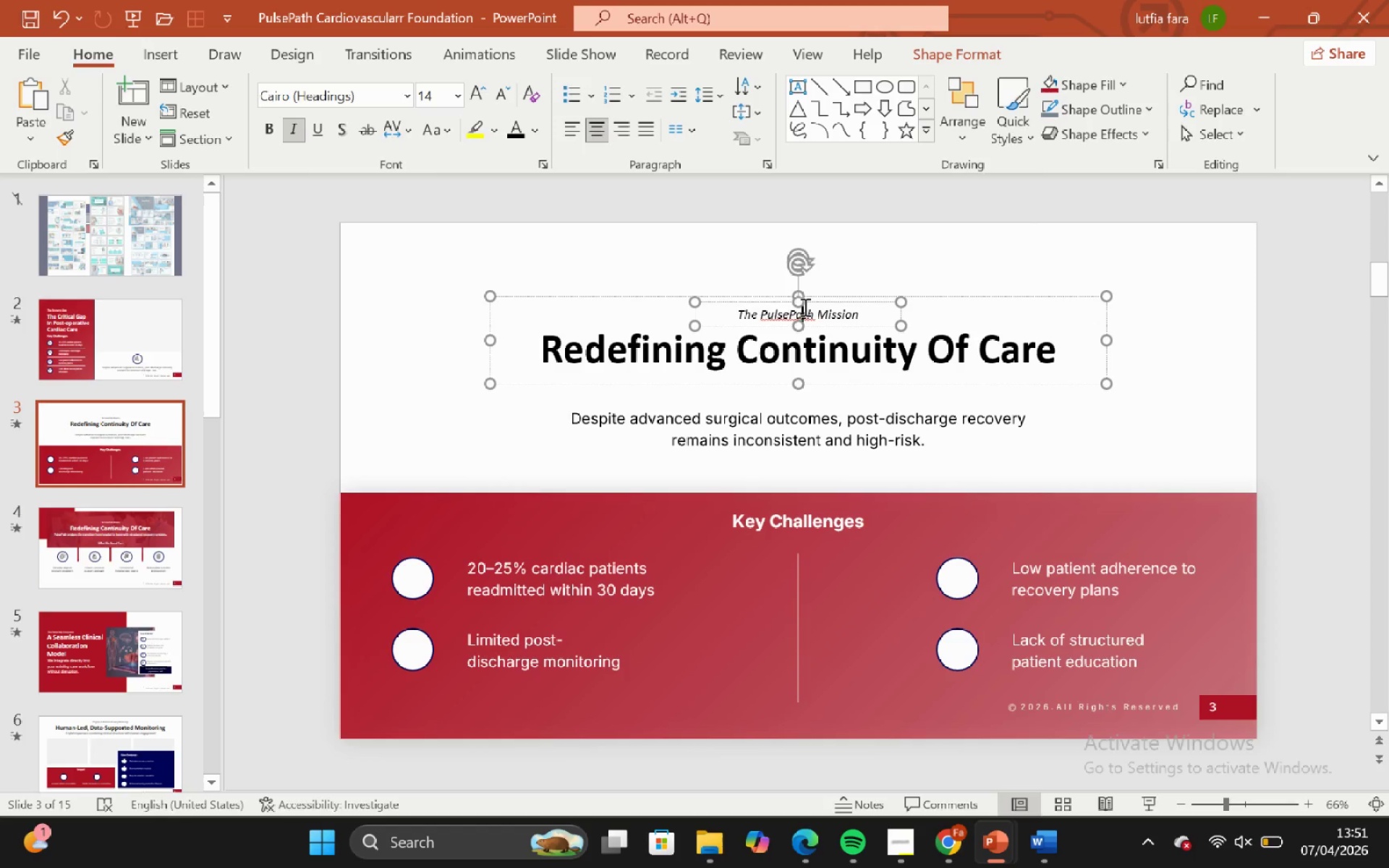 
key(Control+A)
 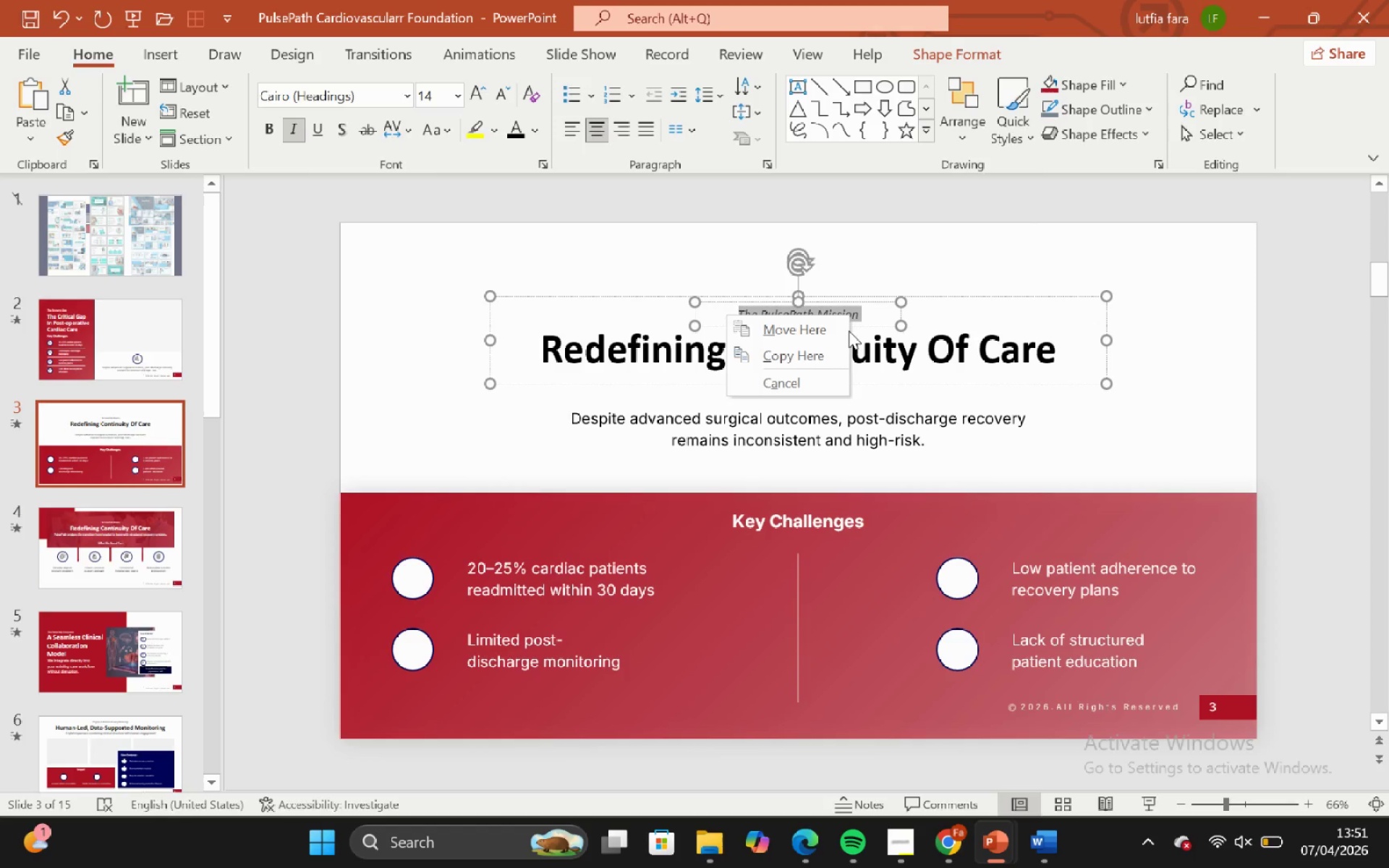 
right_click([846, 303])
 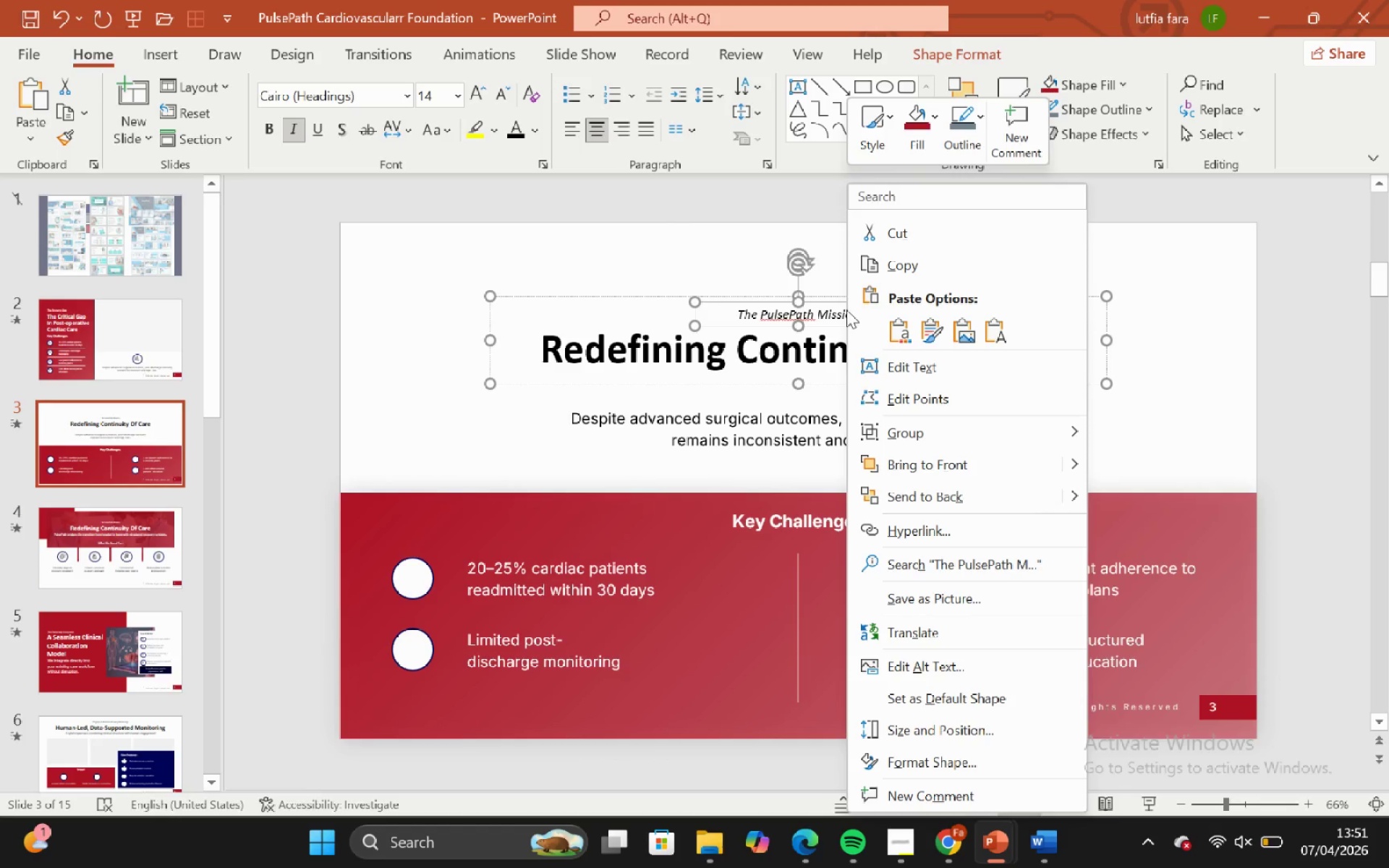 
double_click([838, 310])
 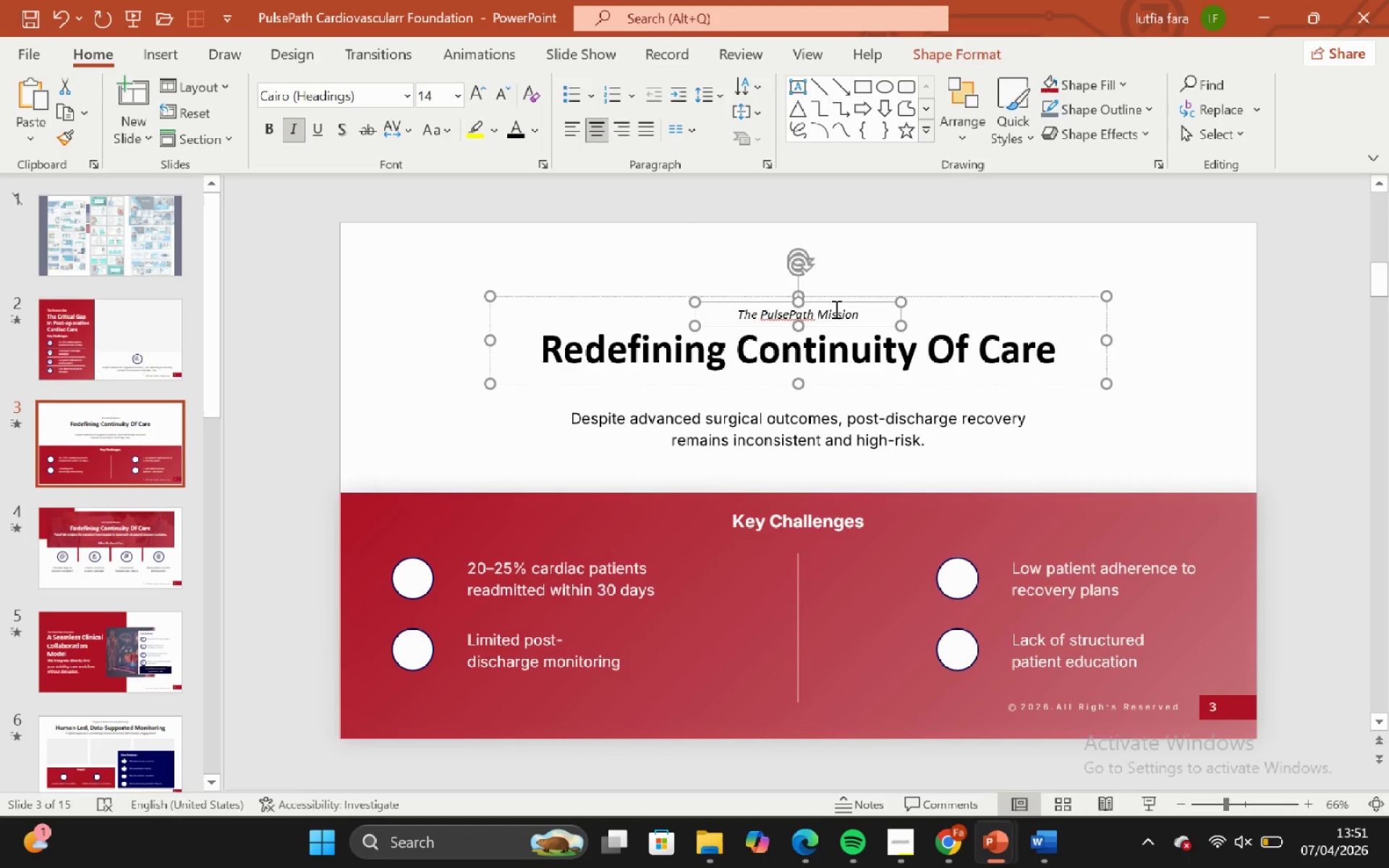 
triple_click([835, 309])
 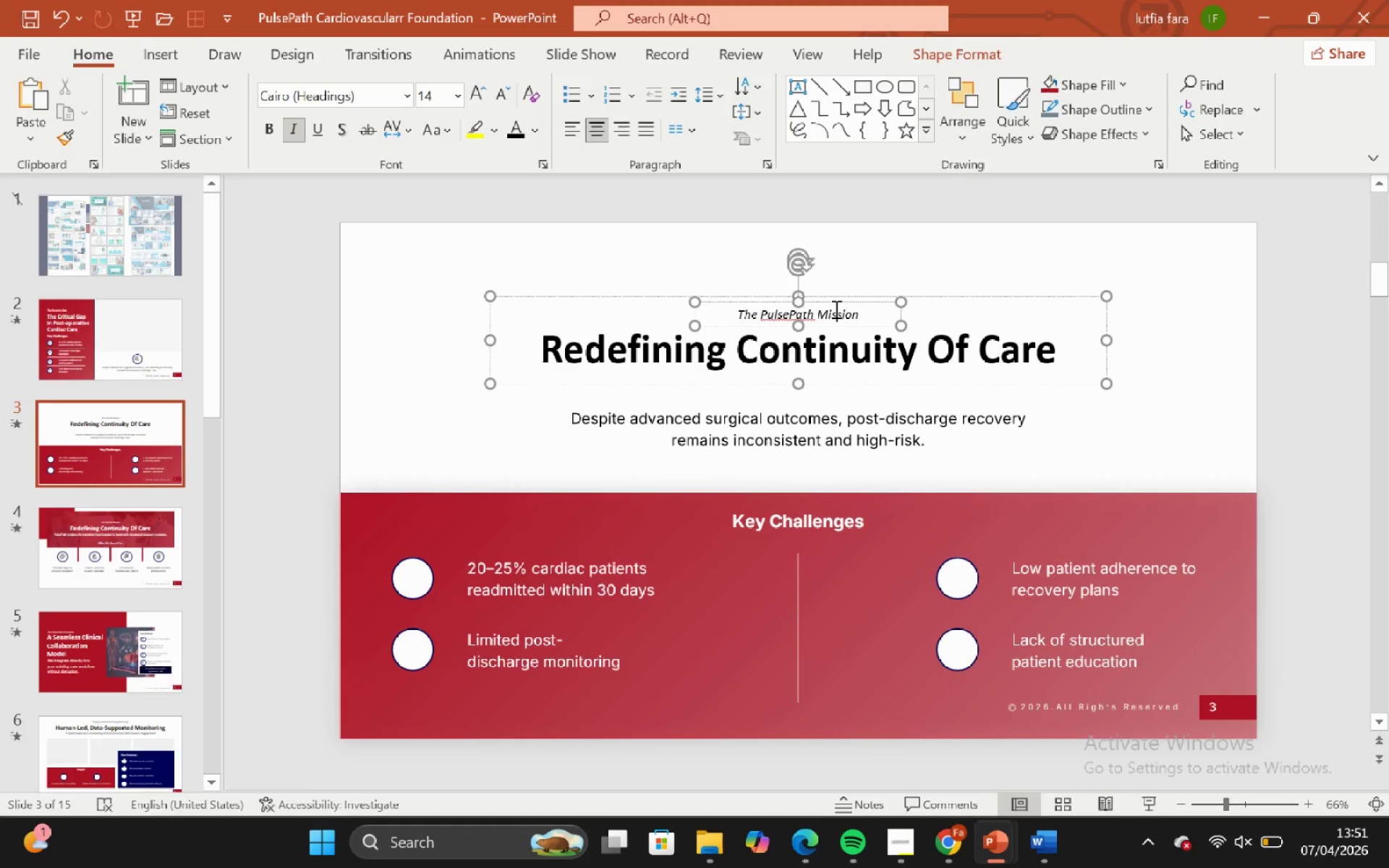 
key(Control+ControlLeft)
 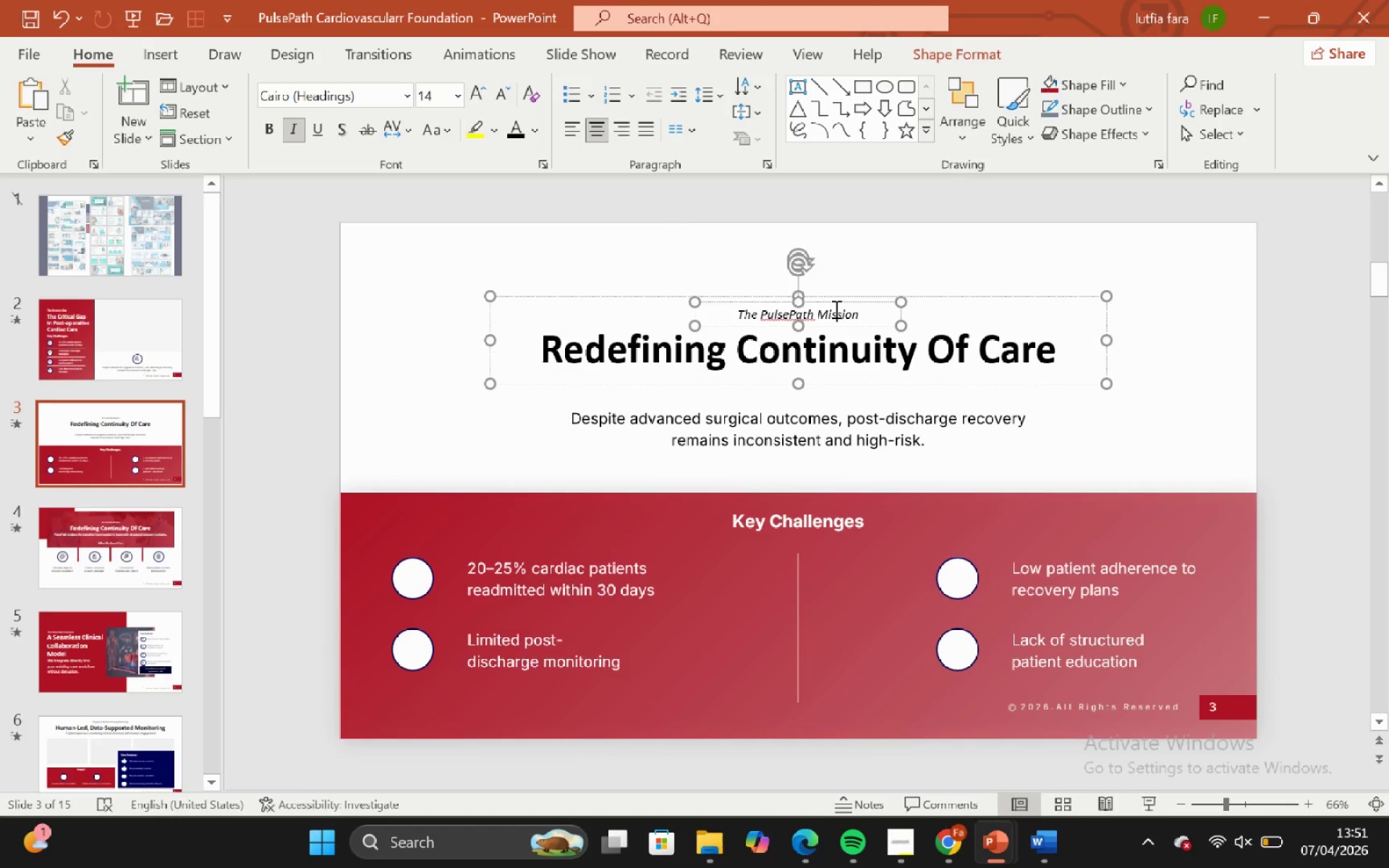 
key(Control+A)
 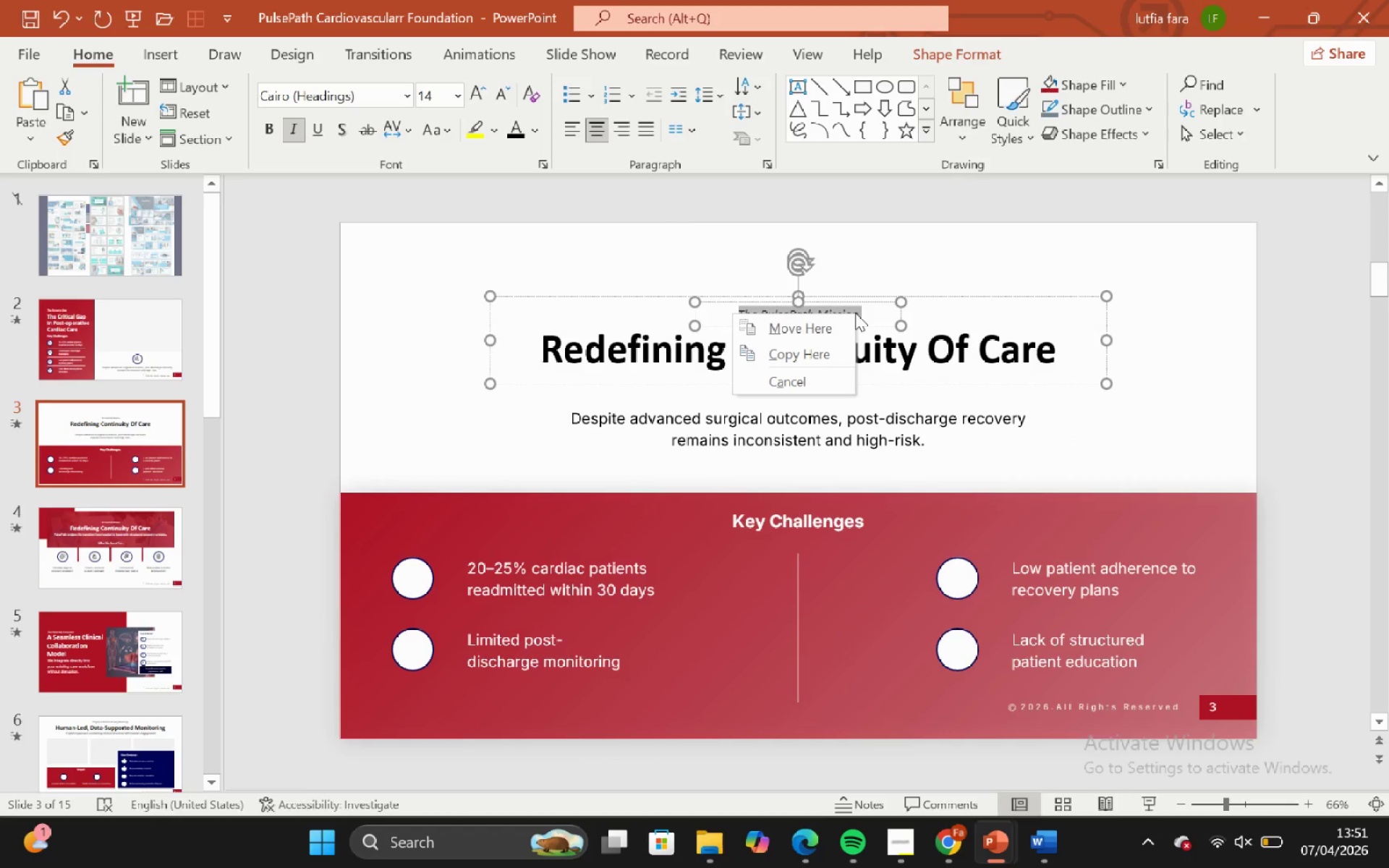 
right_click([844, 310])
 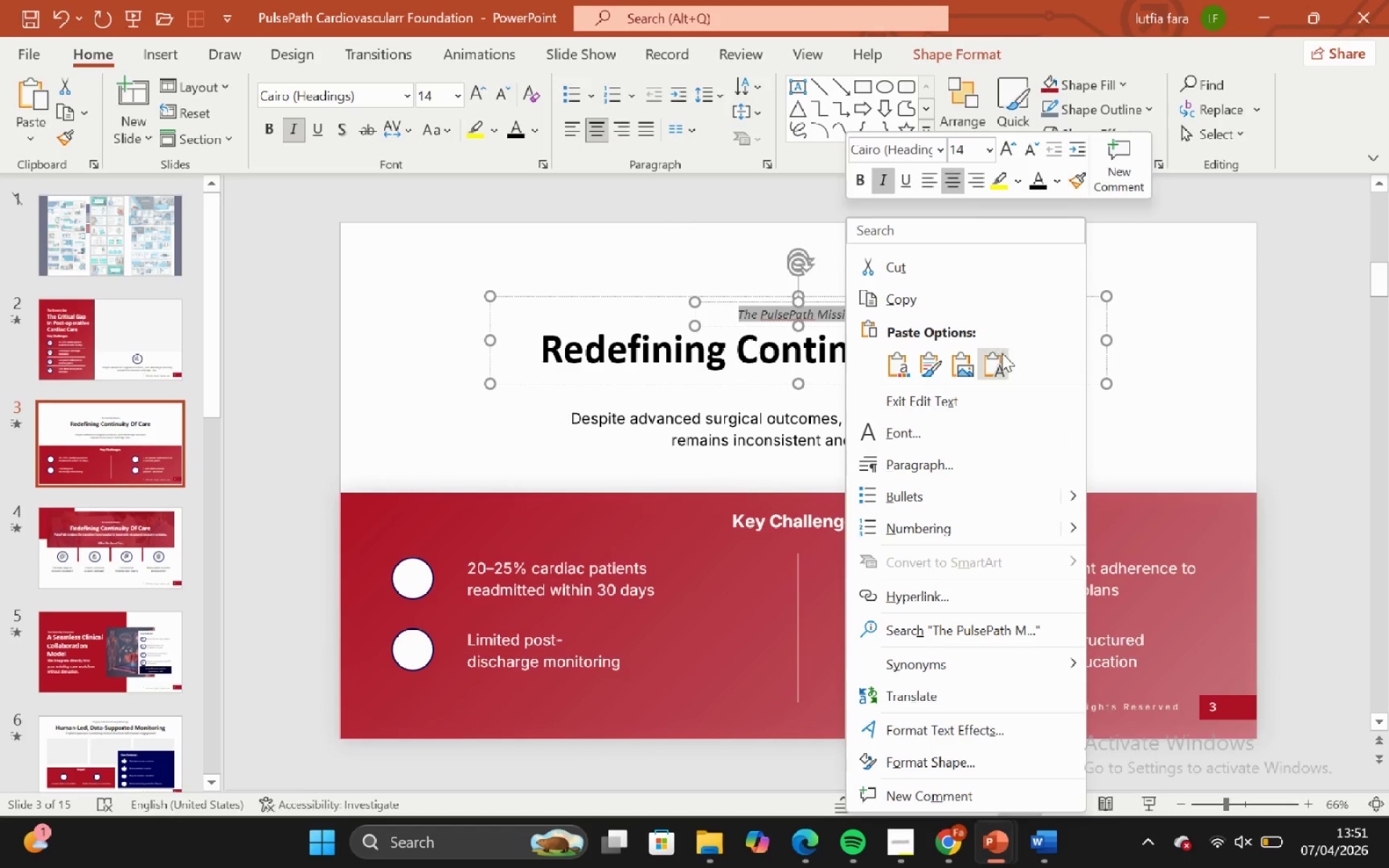 
left_click([1006, 361])
 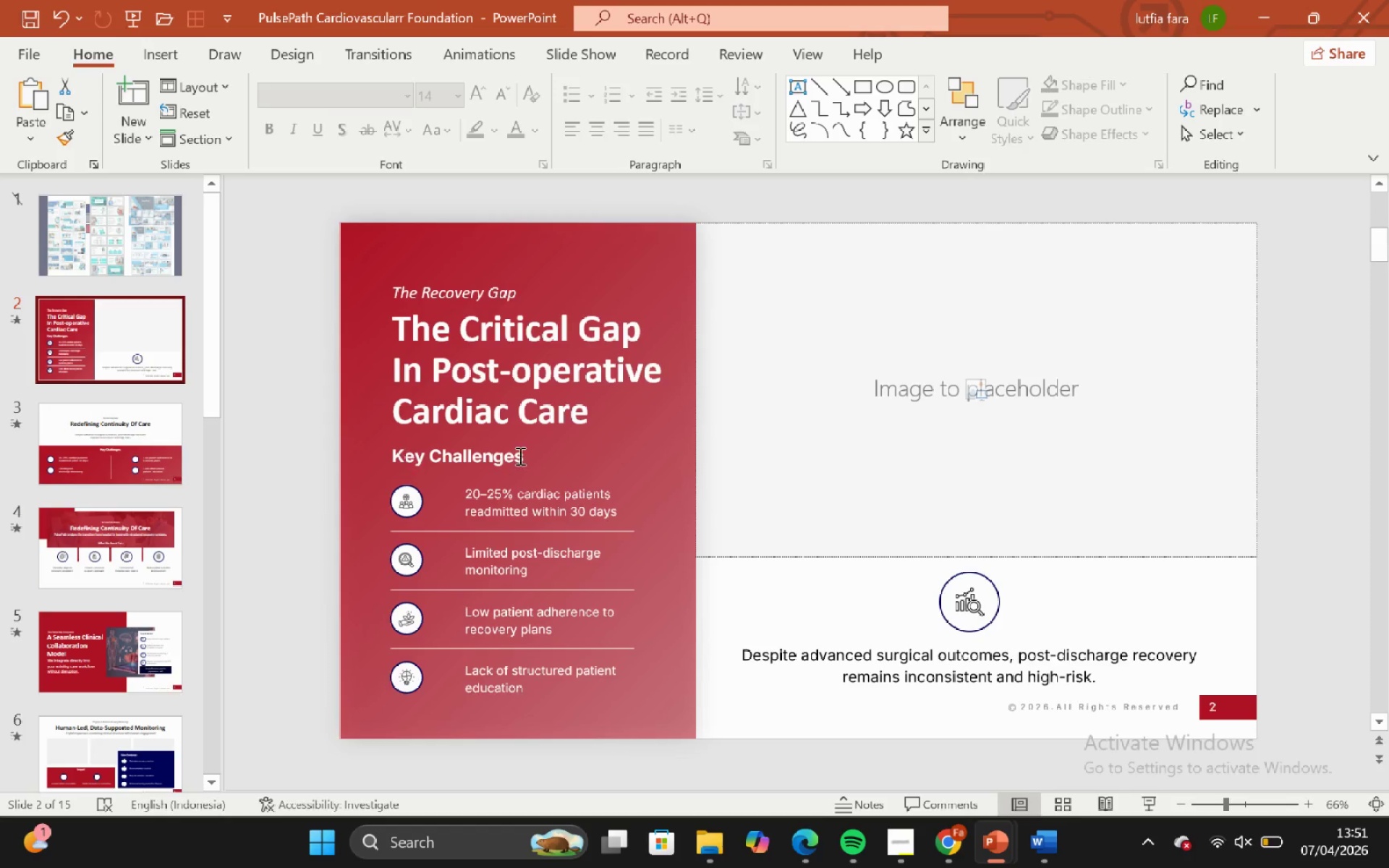 
left_click([455, 388])
 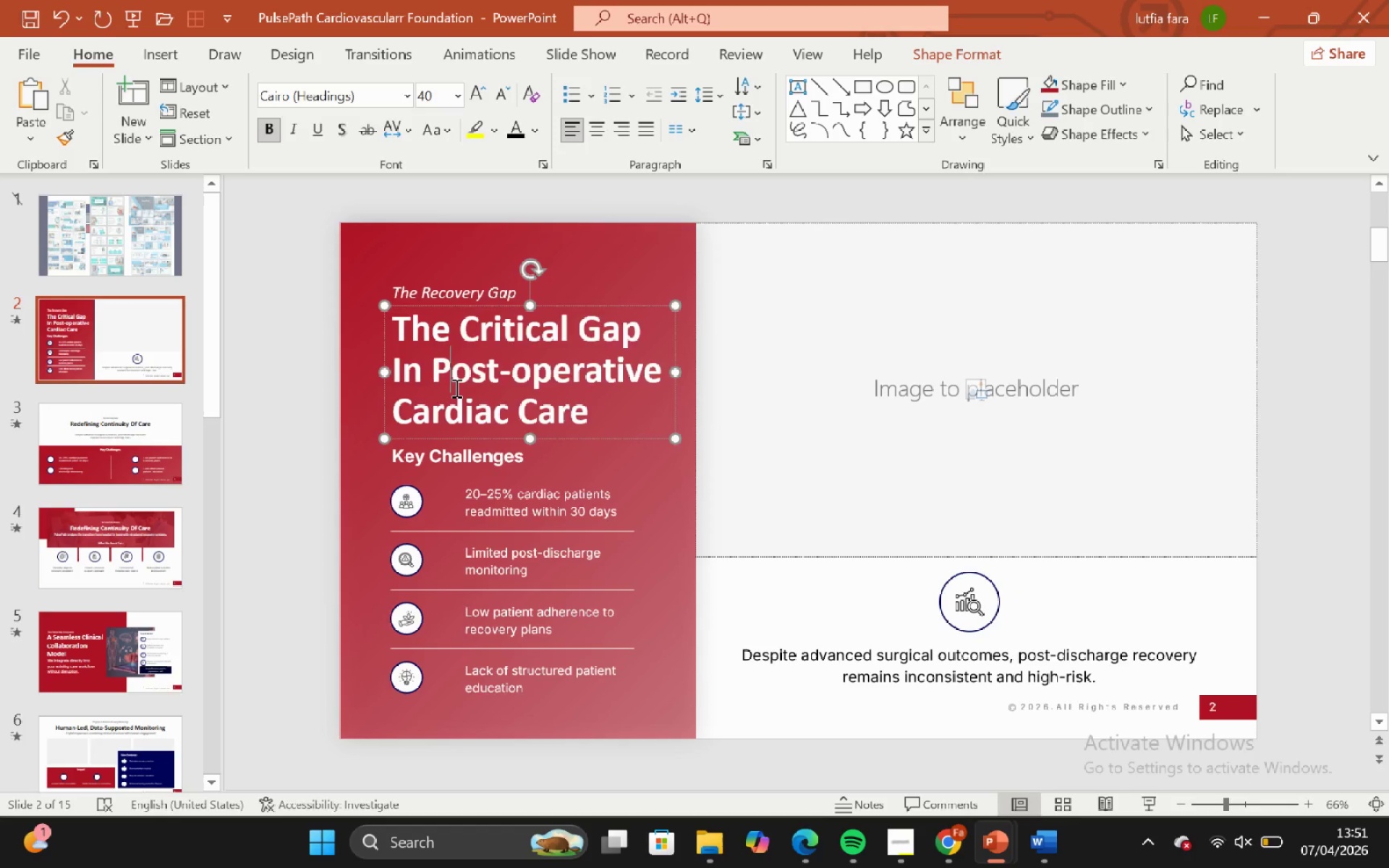 
key(Control+A)
 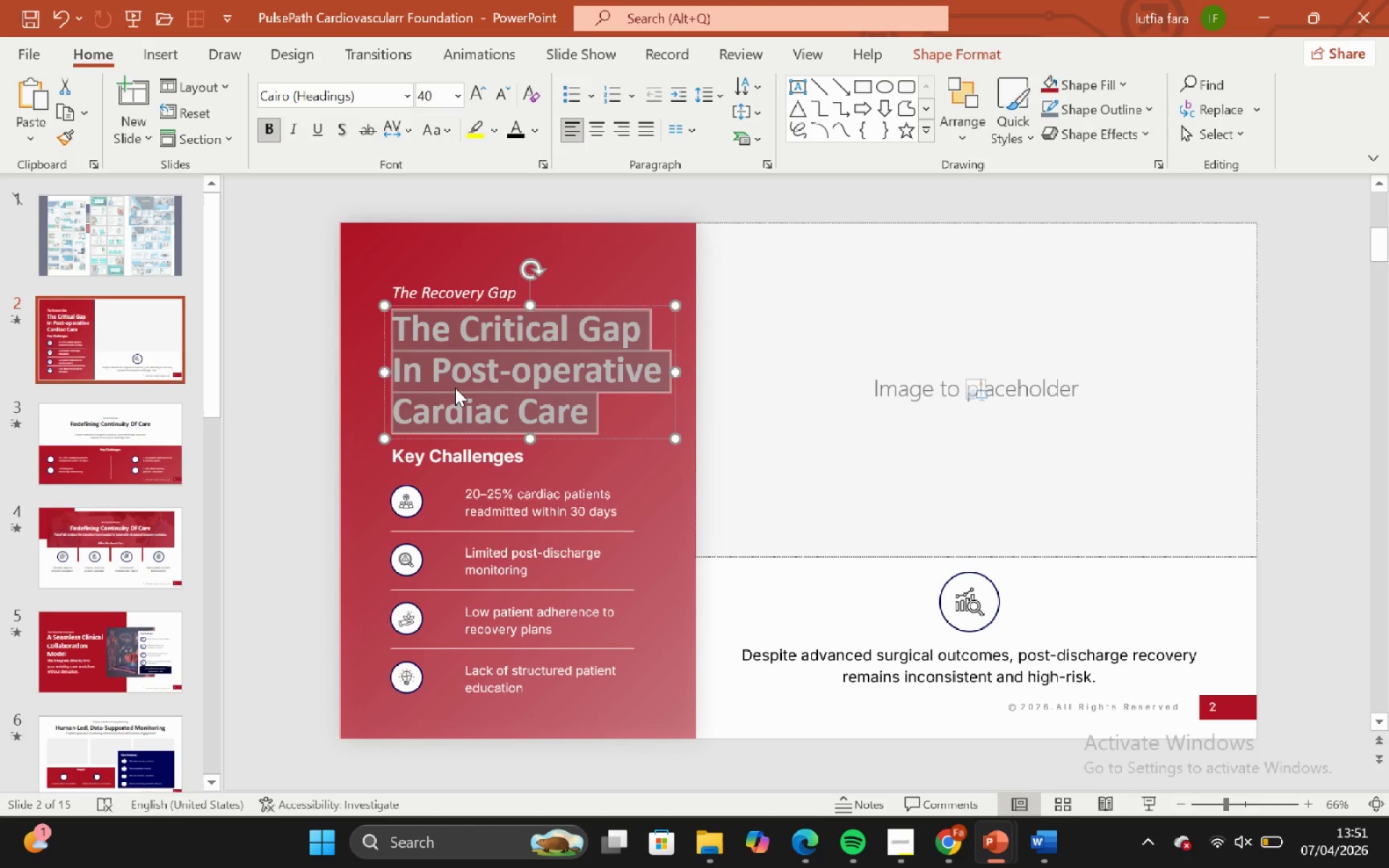 
key(Control+C)
 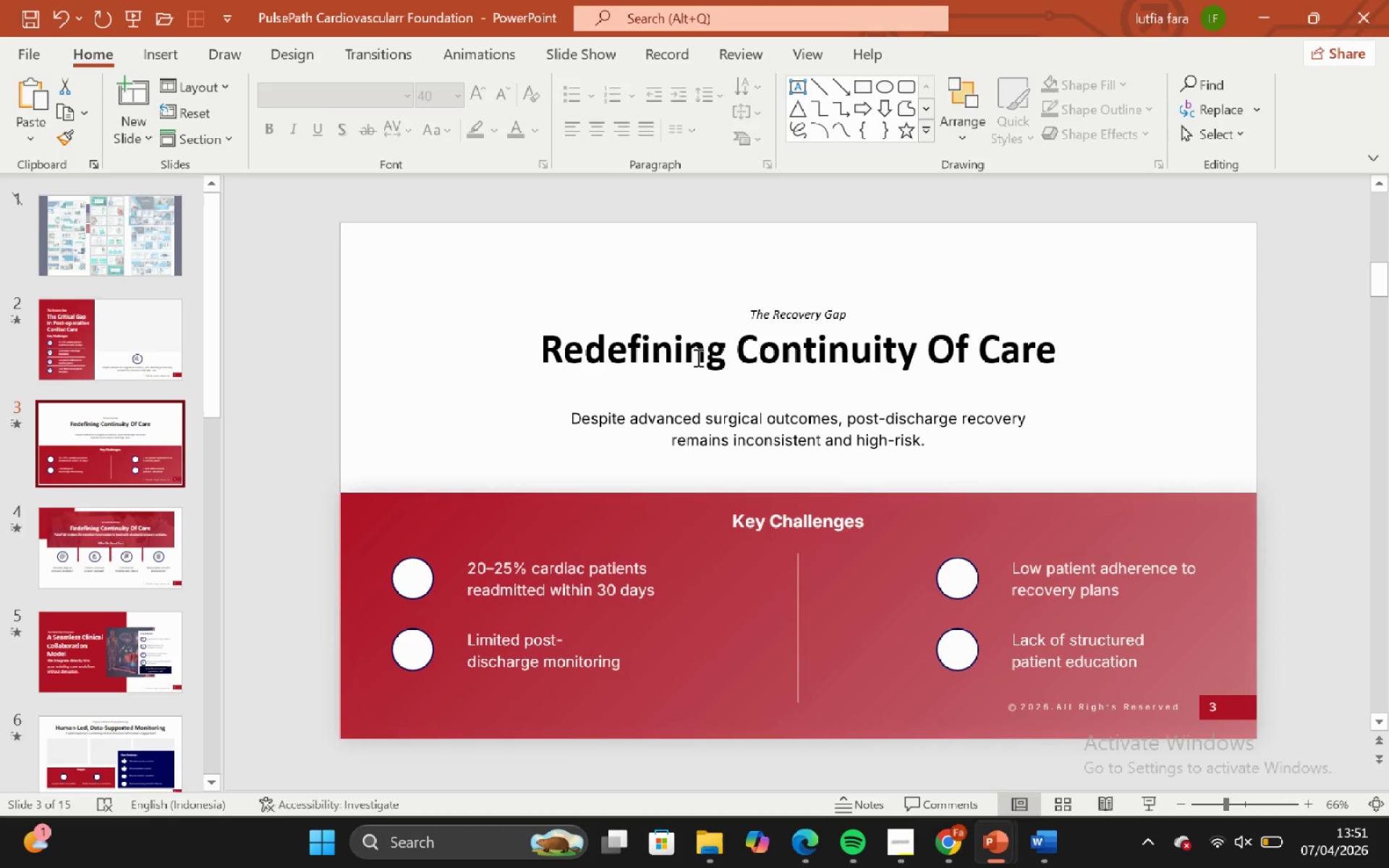 
left_click([697, 356])
 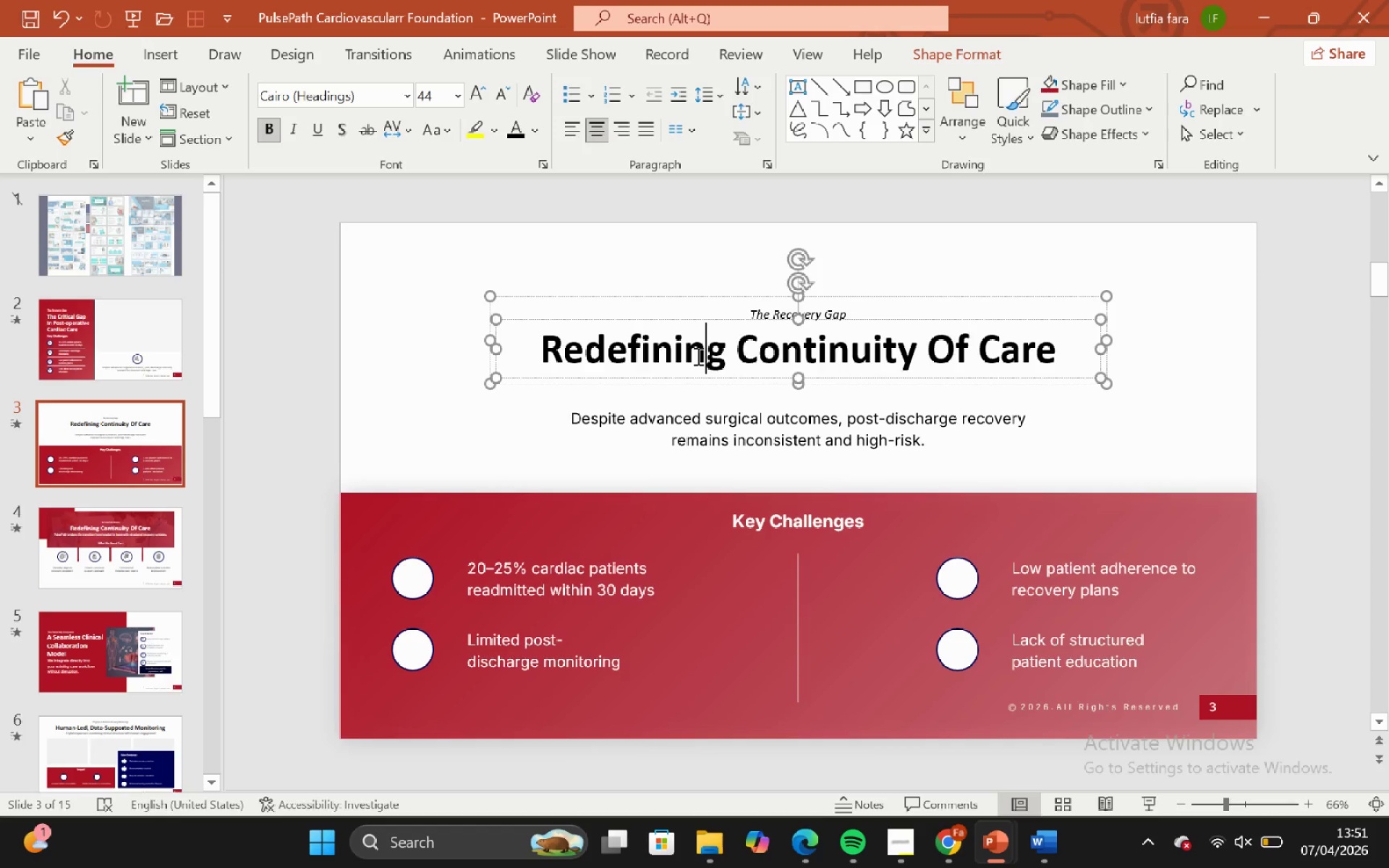 
key(Control+A)
 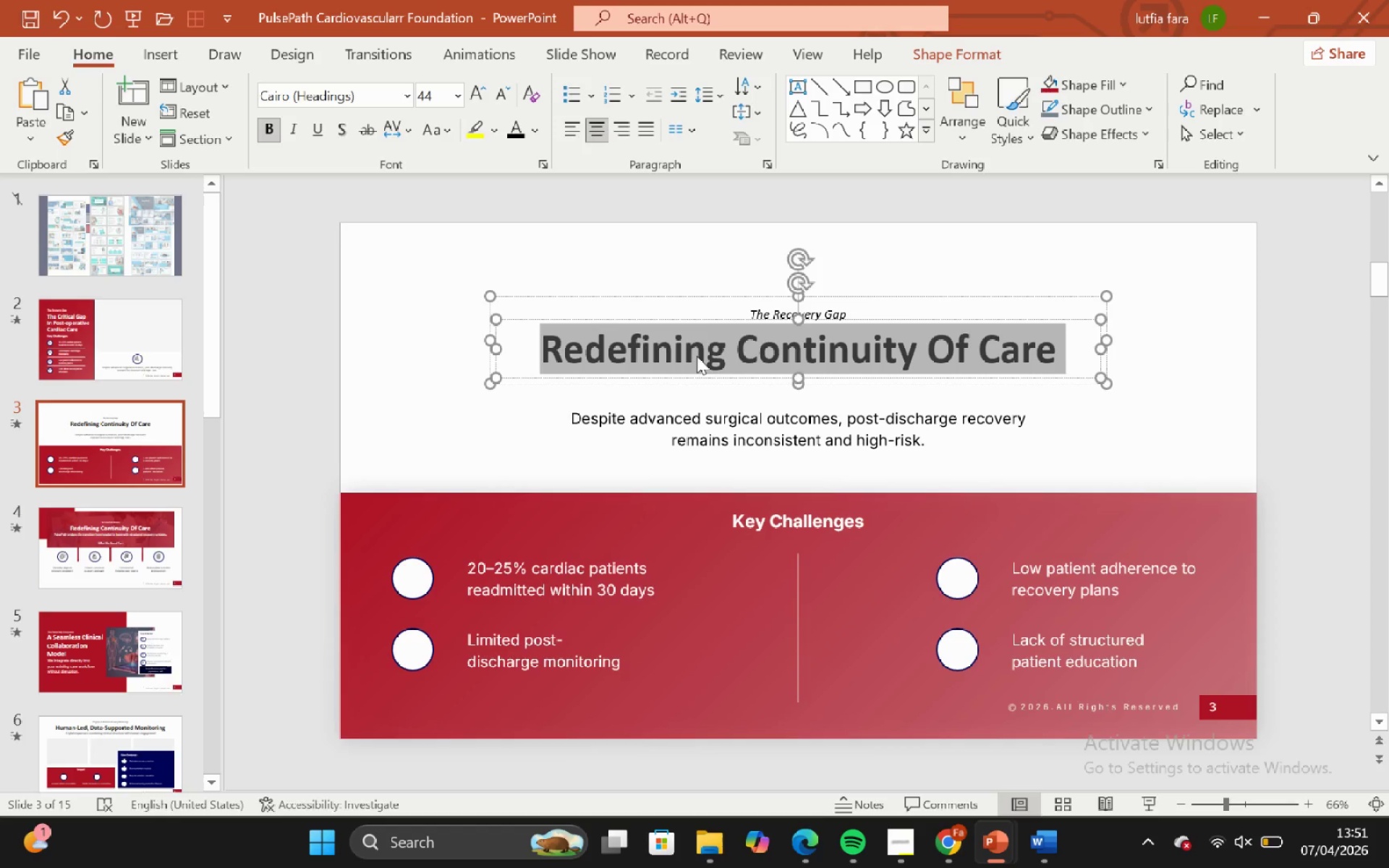 
right_click([697, 356])
 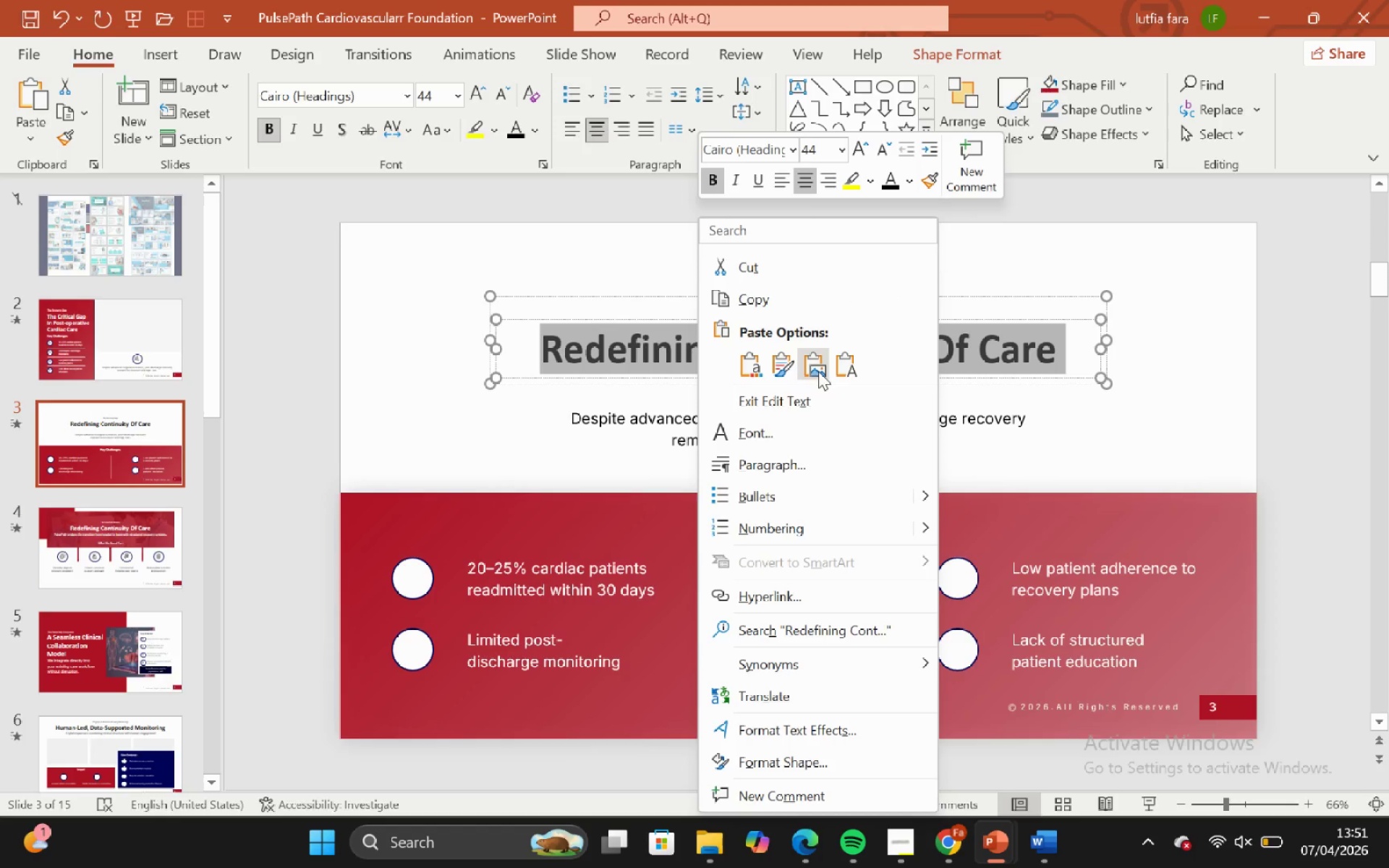 
left_click([838, 367])
 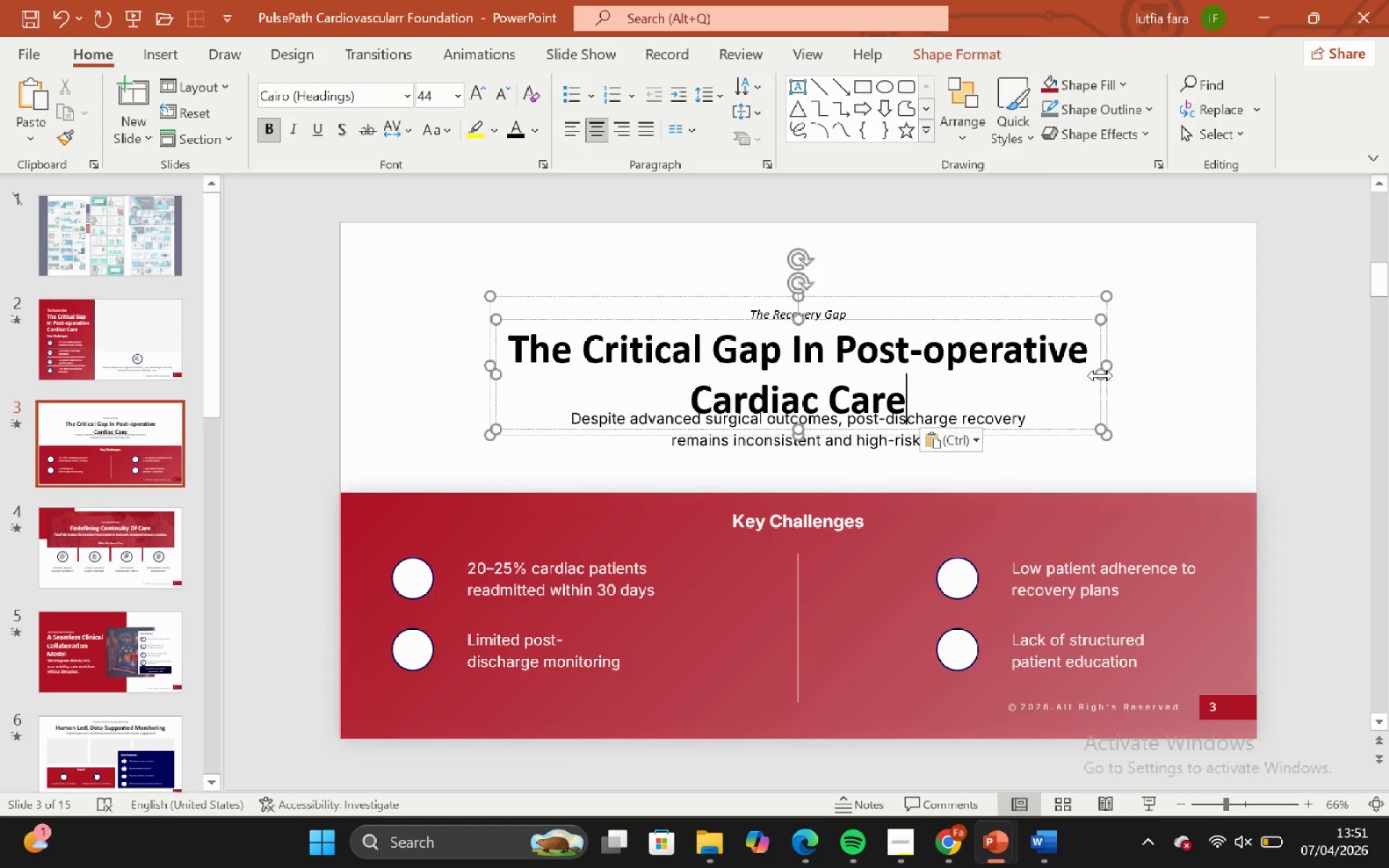 
left_click([1123, 398])
 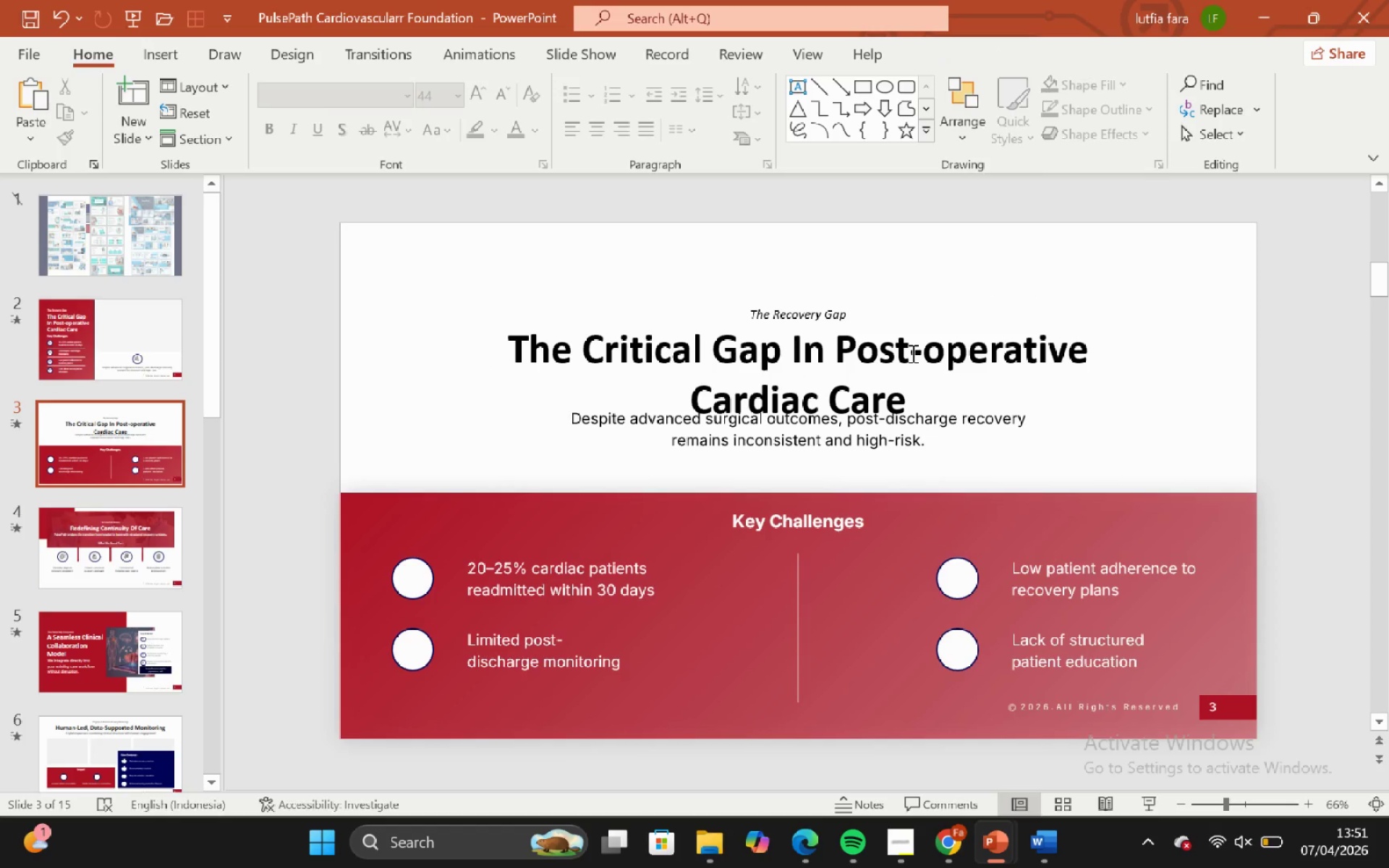 
left_click([912, 353])
 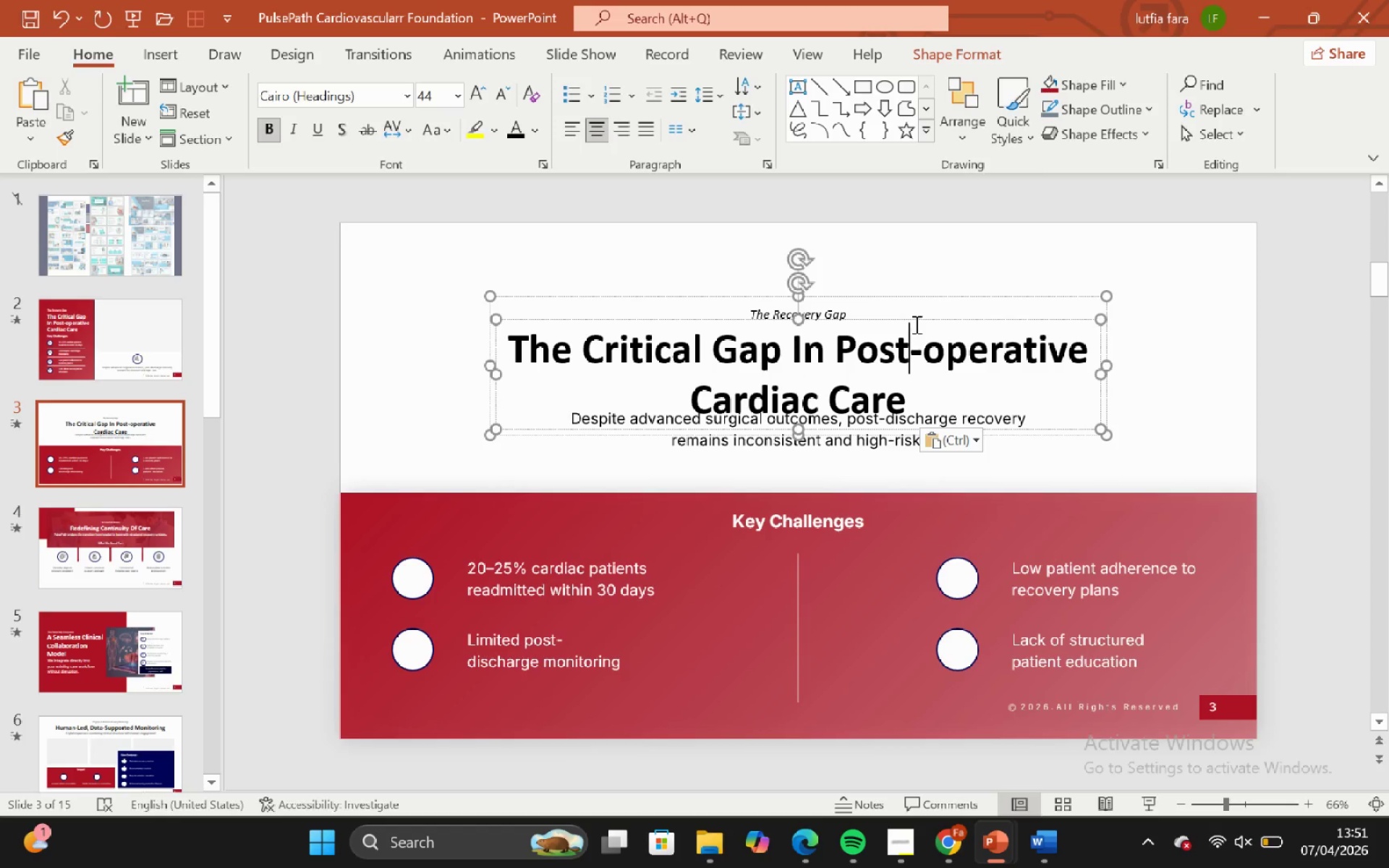 
left_click([915, 324])
 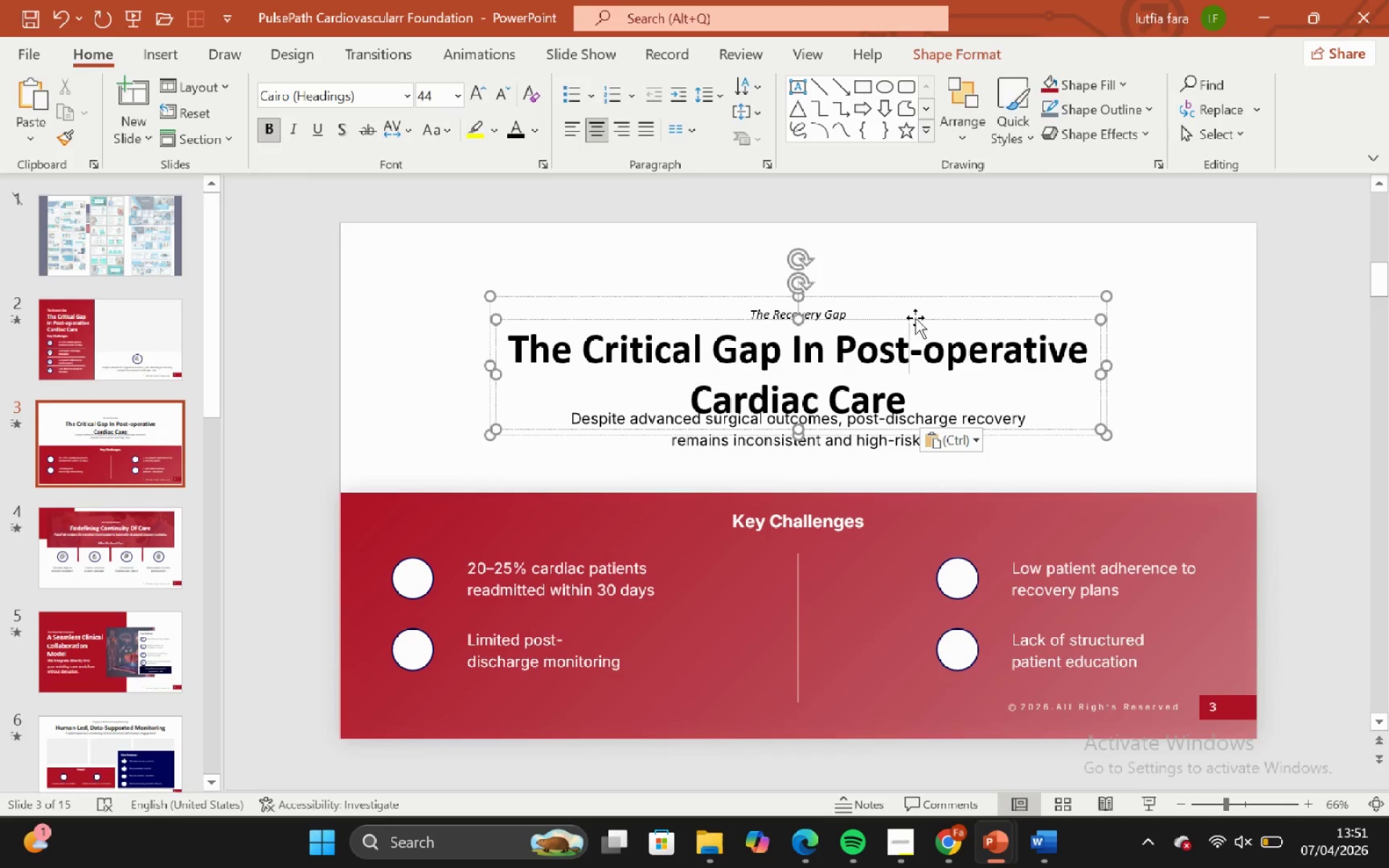 
left_click([915, 318])
 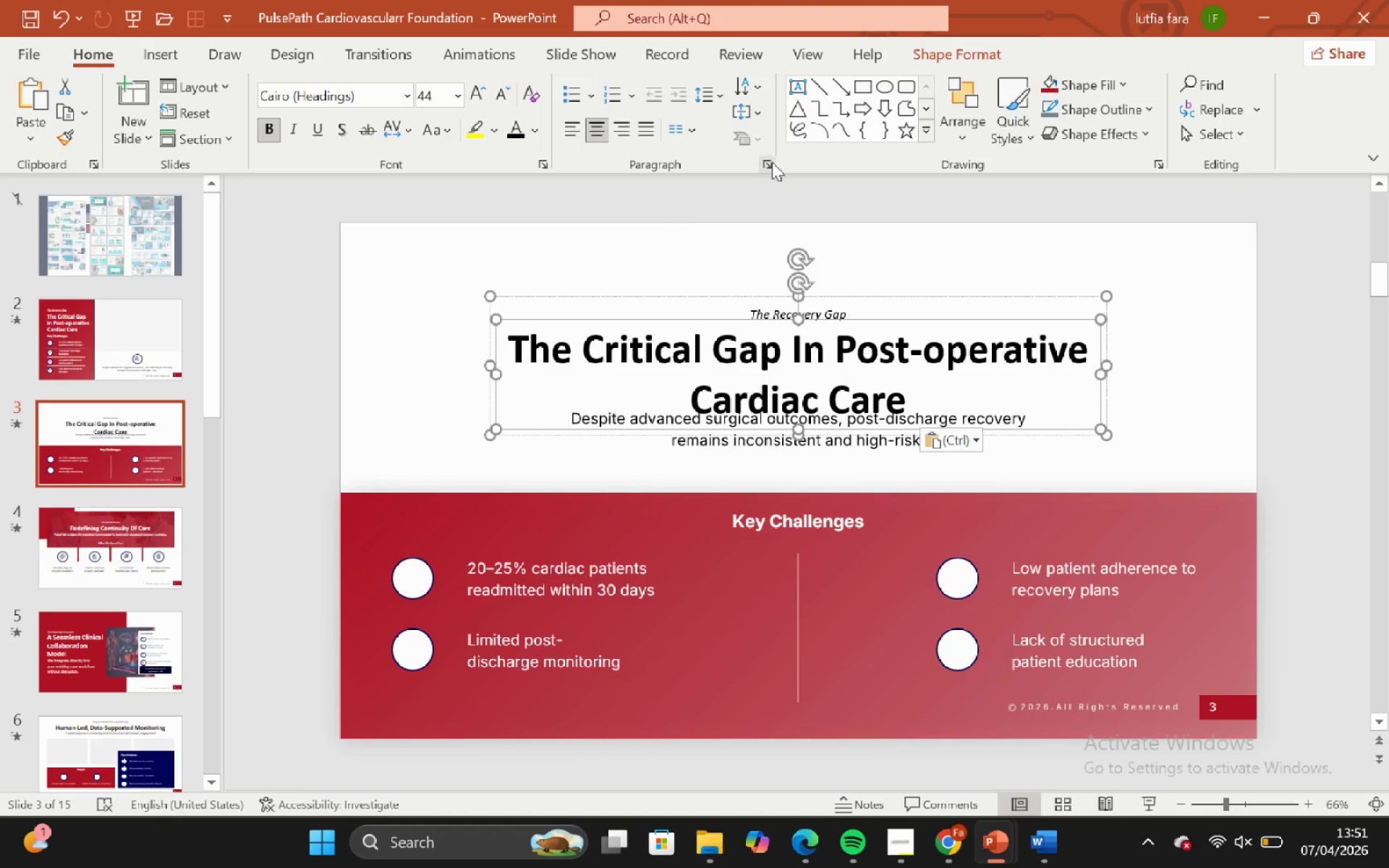 
left_click([770, 164])
 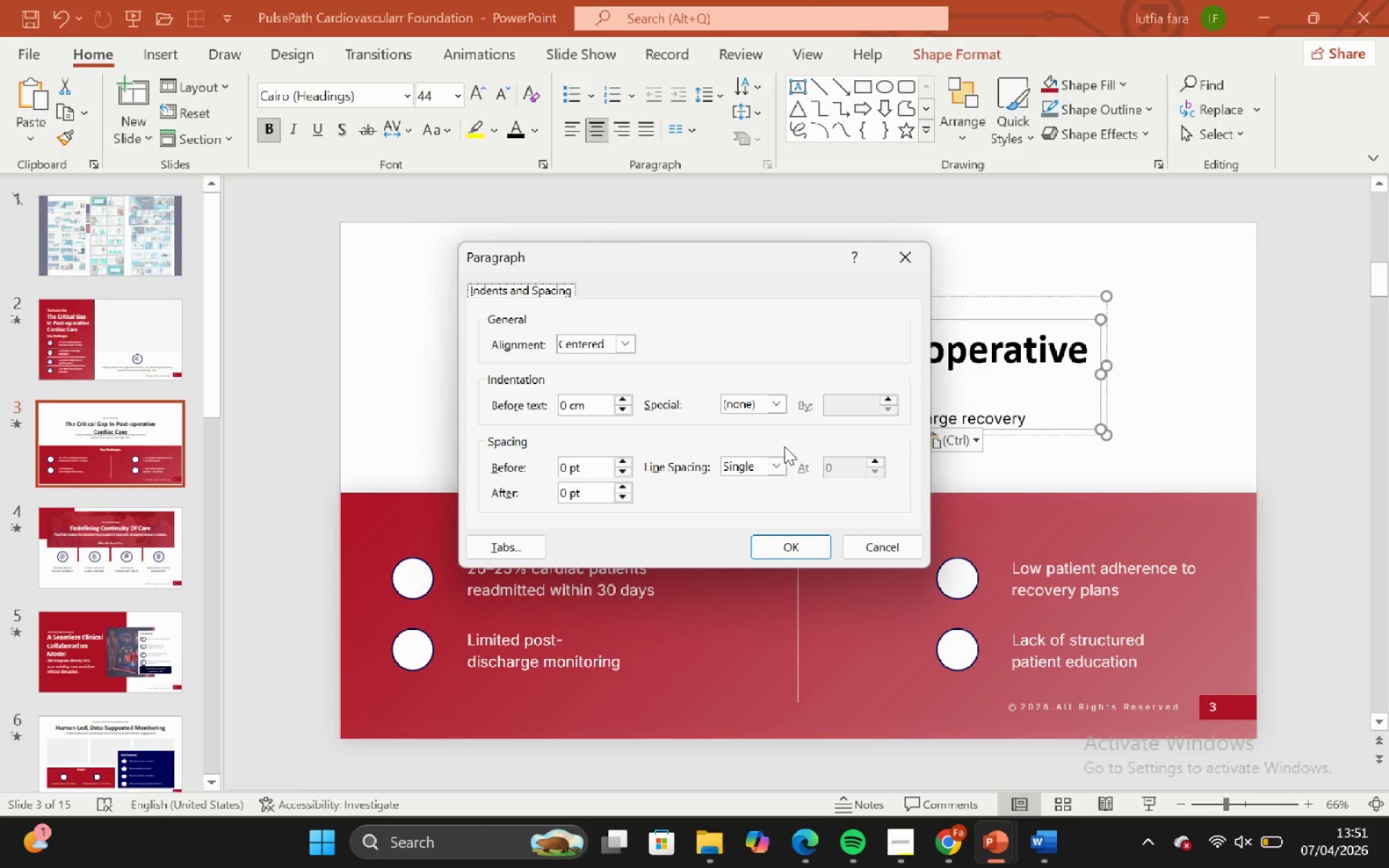 
left_click([778, 459])
 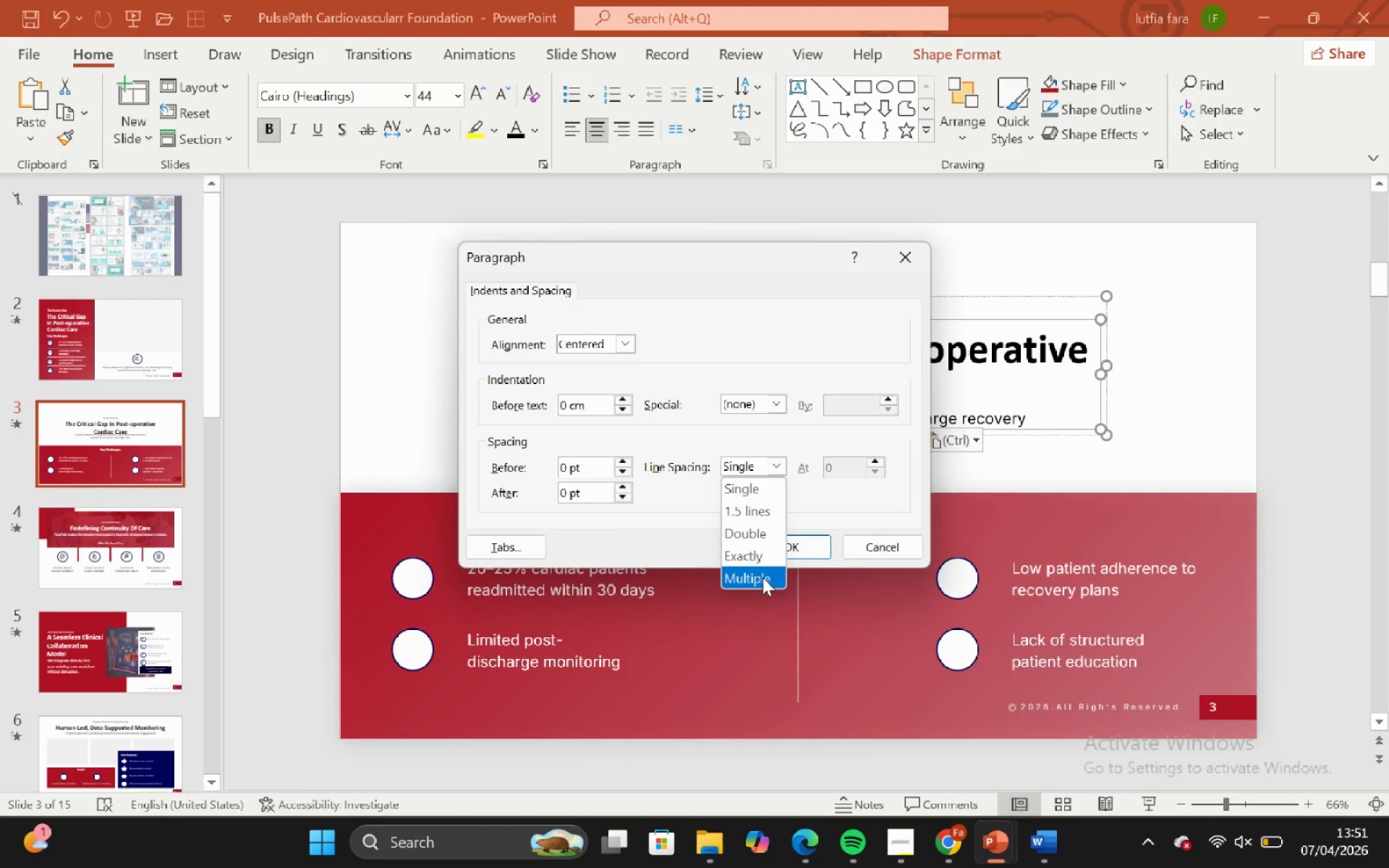 
left_click_drag(start_coordinate=[763, 577], to_coordinate=[765, 566])
 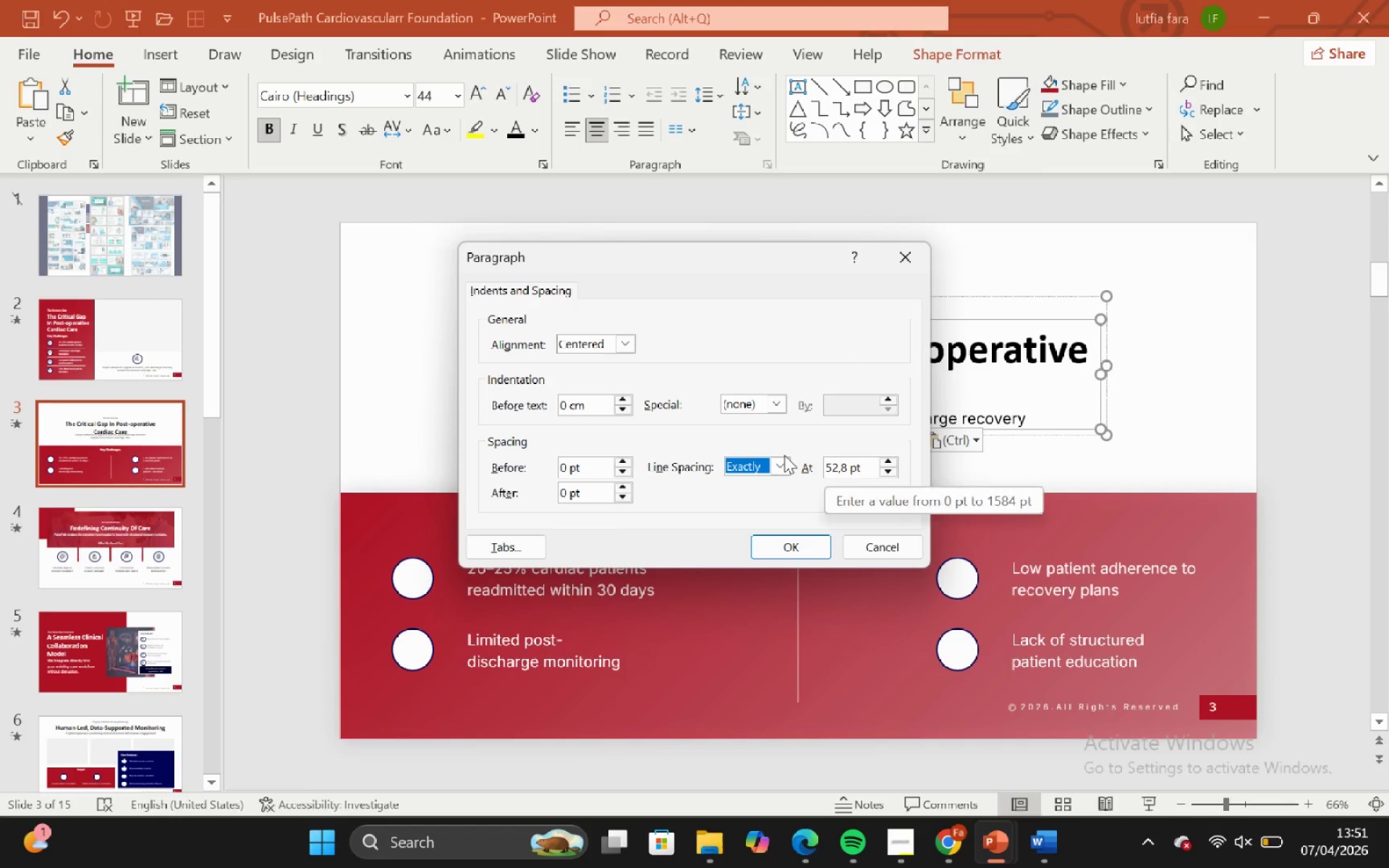 
double_click([784, 456])
 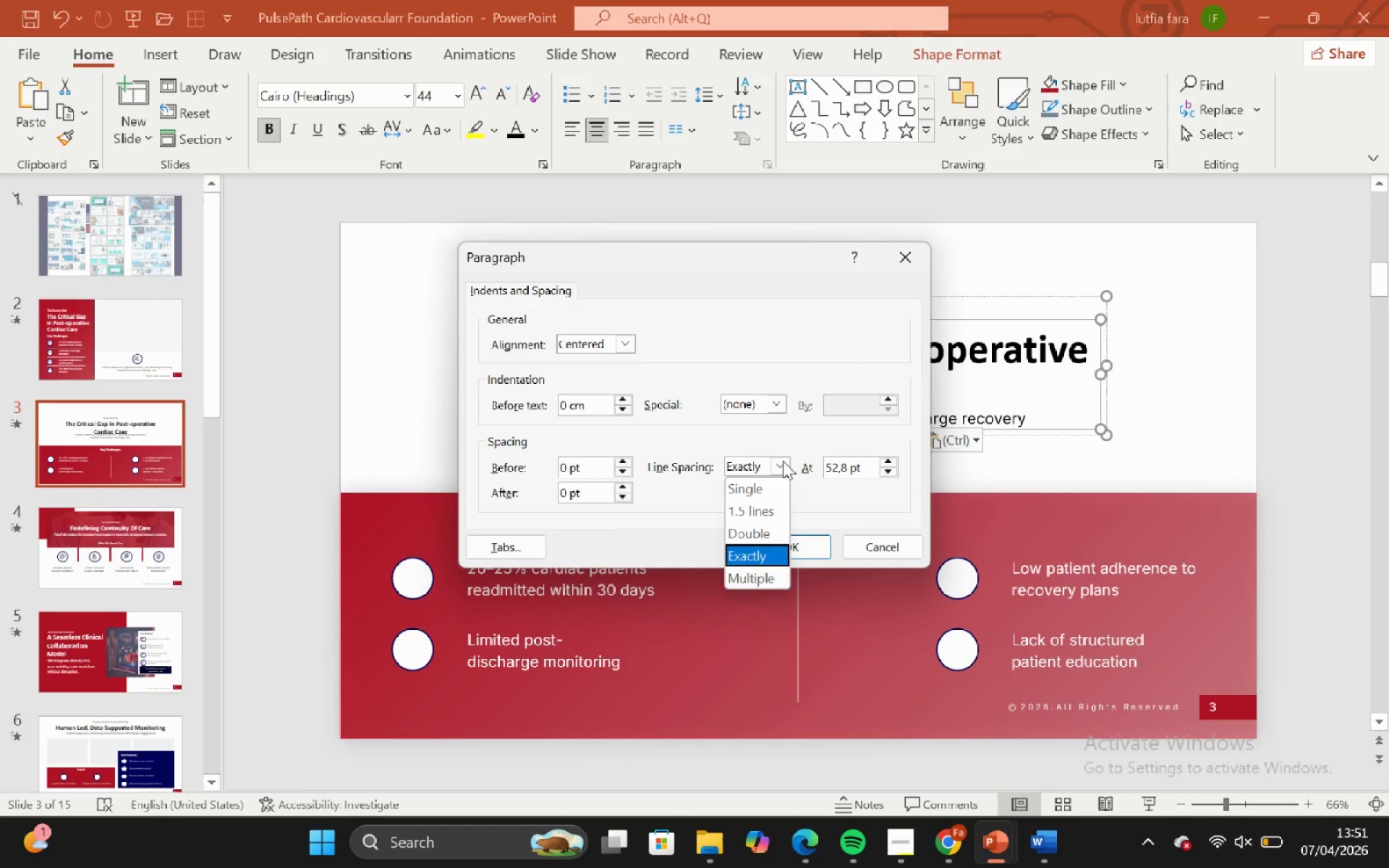 
triple_click([783, 461])
 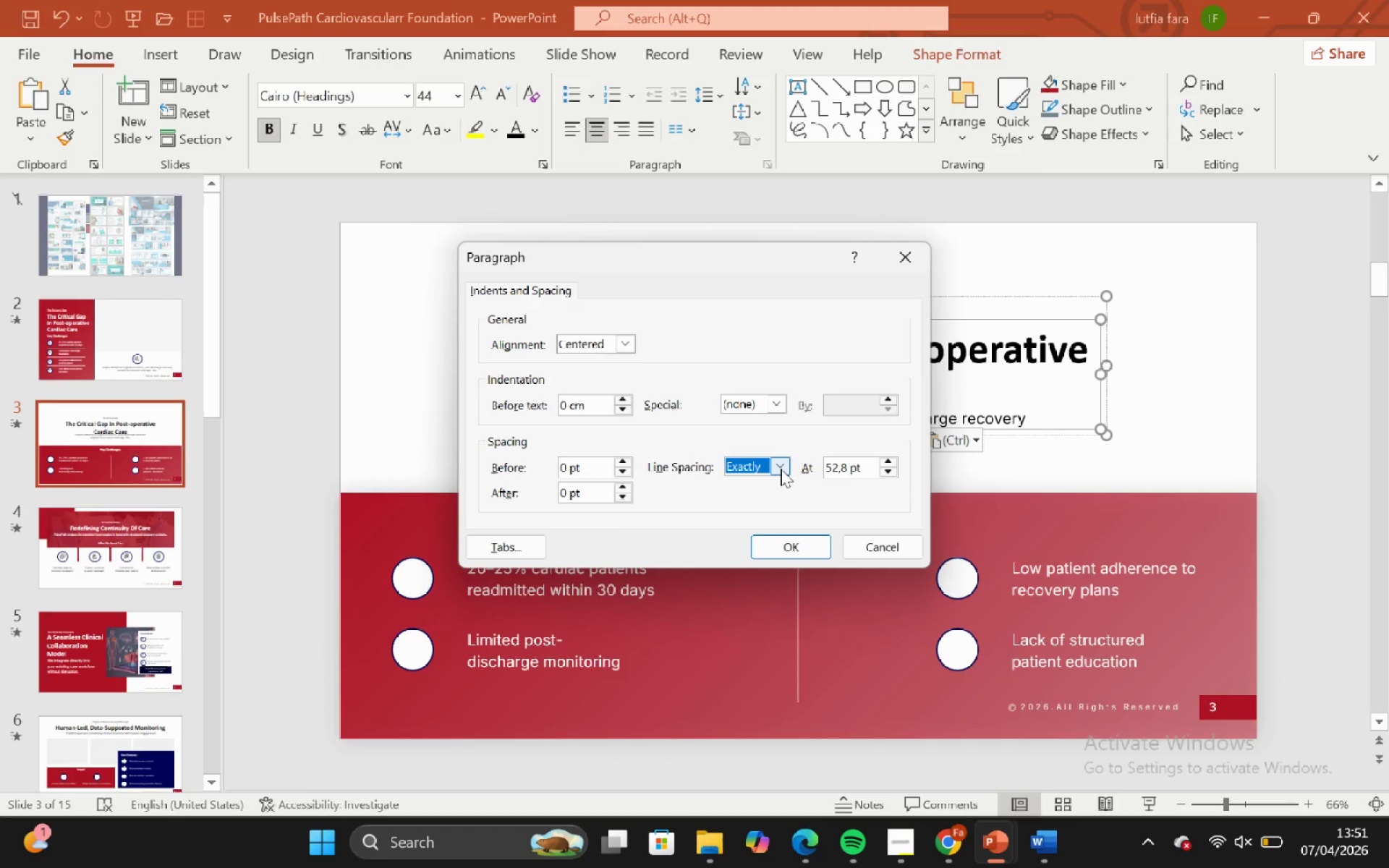 
left_click([781, 466])
 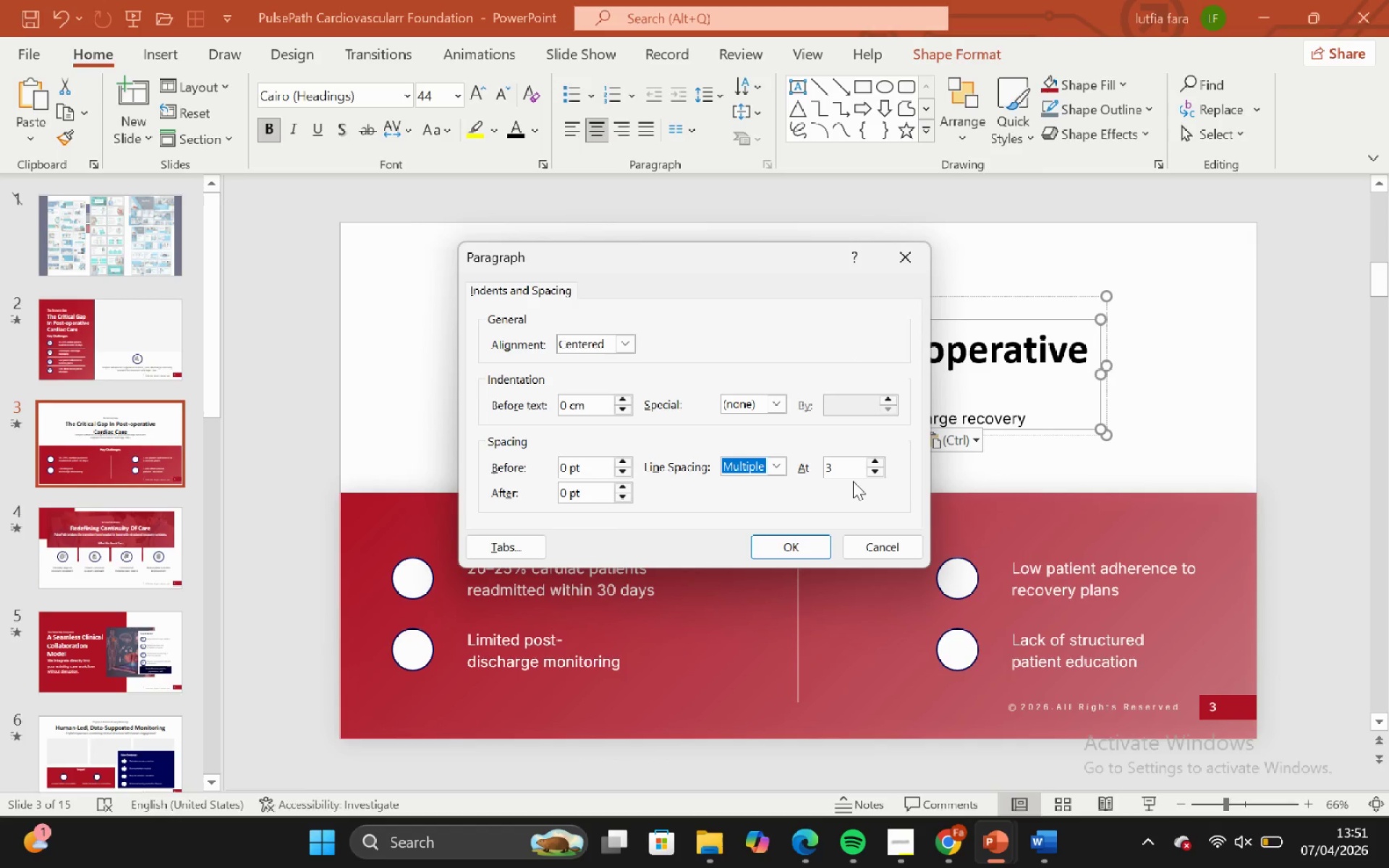 
left_click_drag(start_coordinate=[845, 467], to_coordinate=[720, 488])
 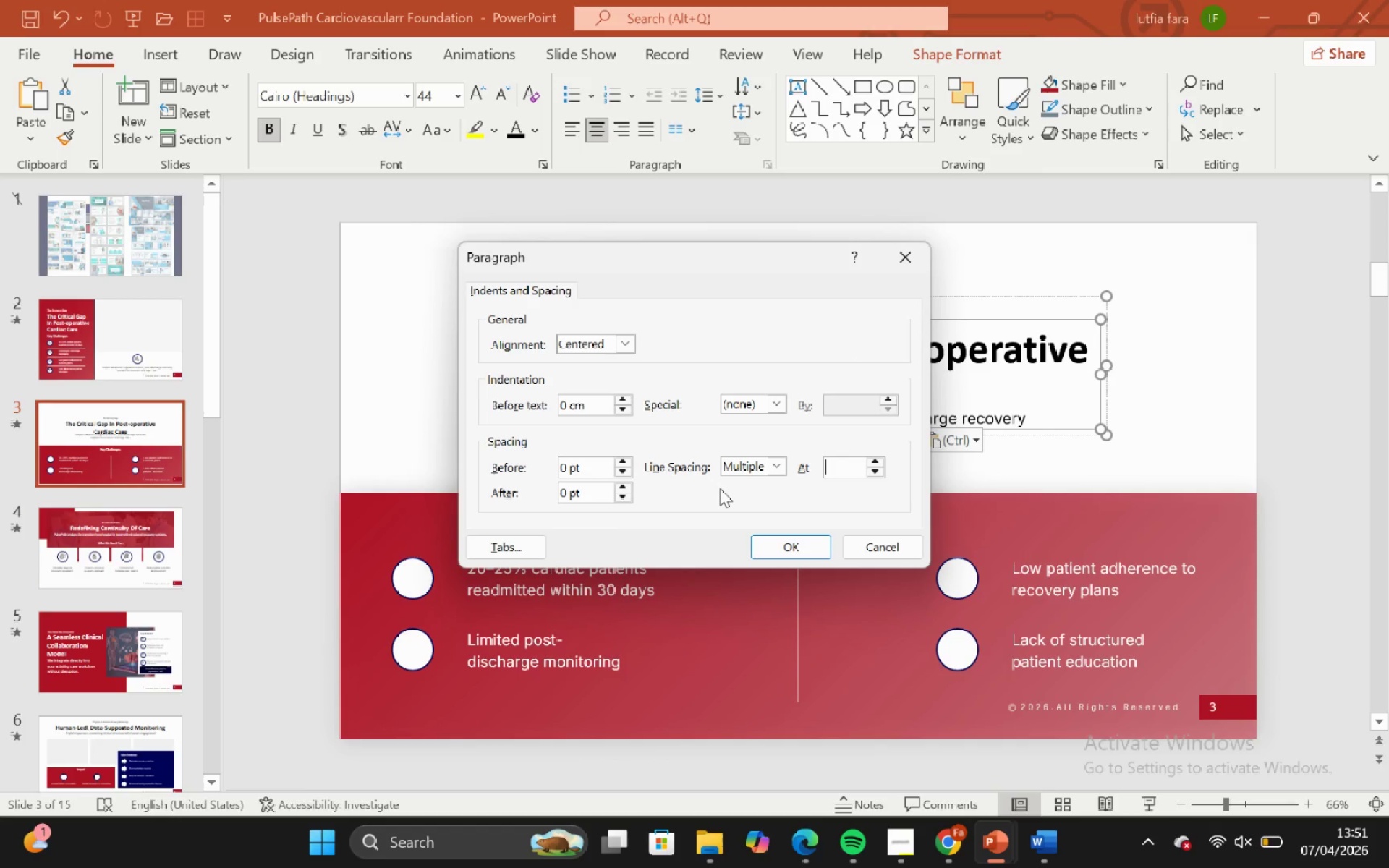 
key(Backspace)
type(0,9o)
 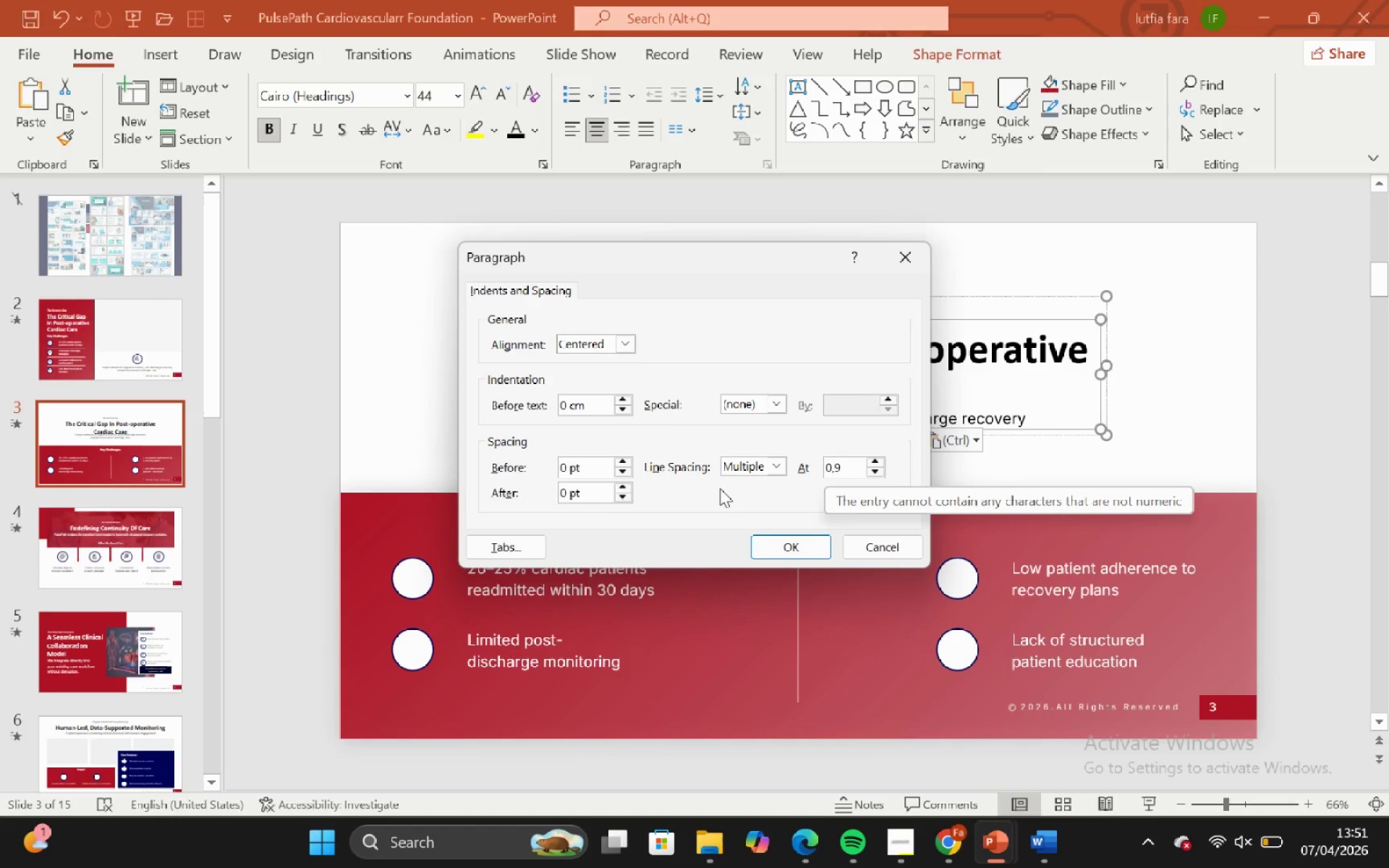 
key(Enter)
 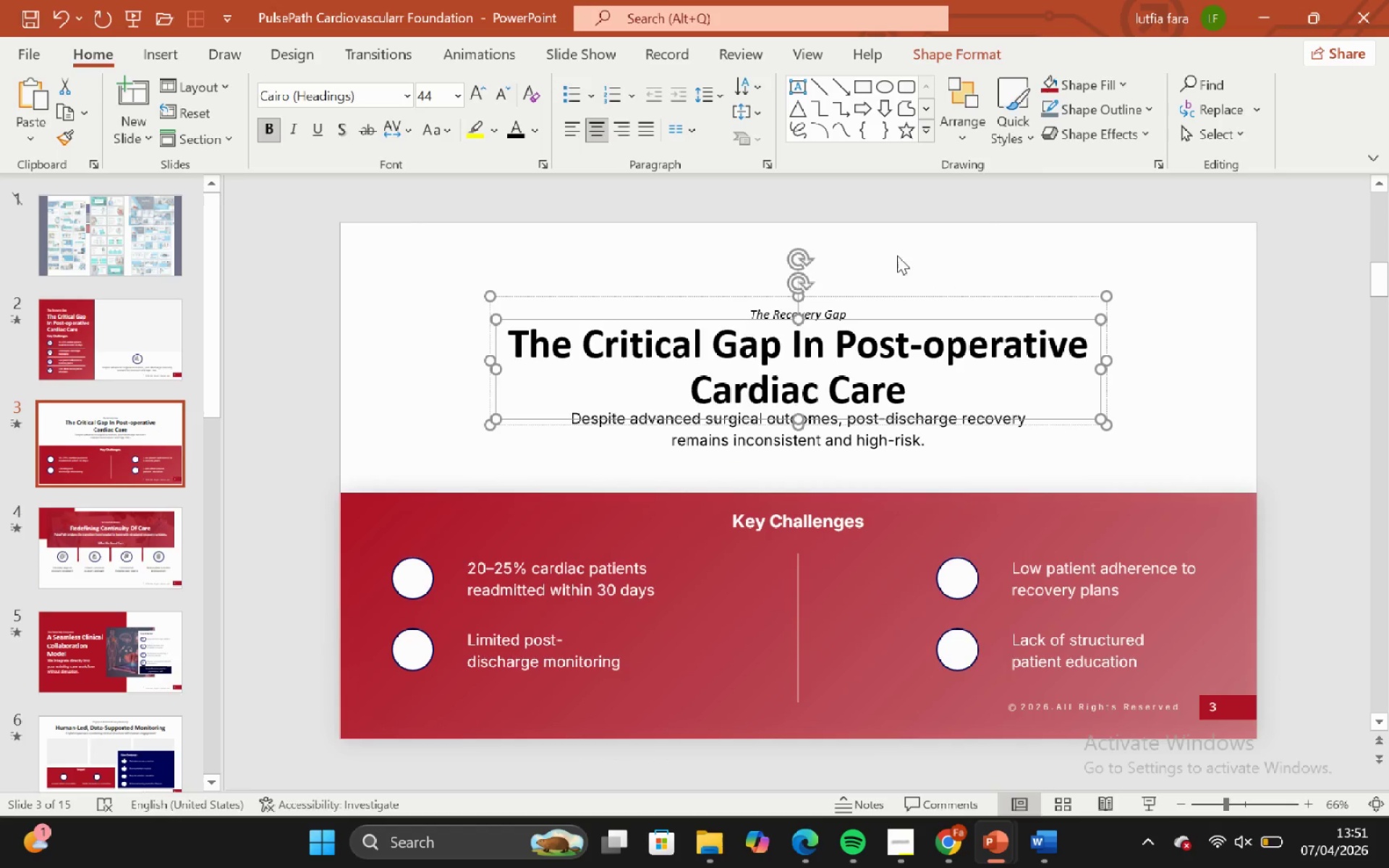 
left_click([980, 204])
 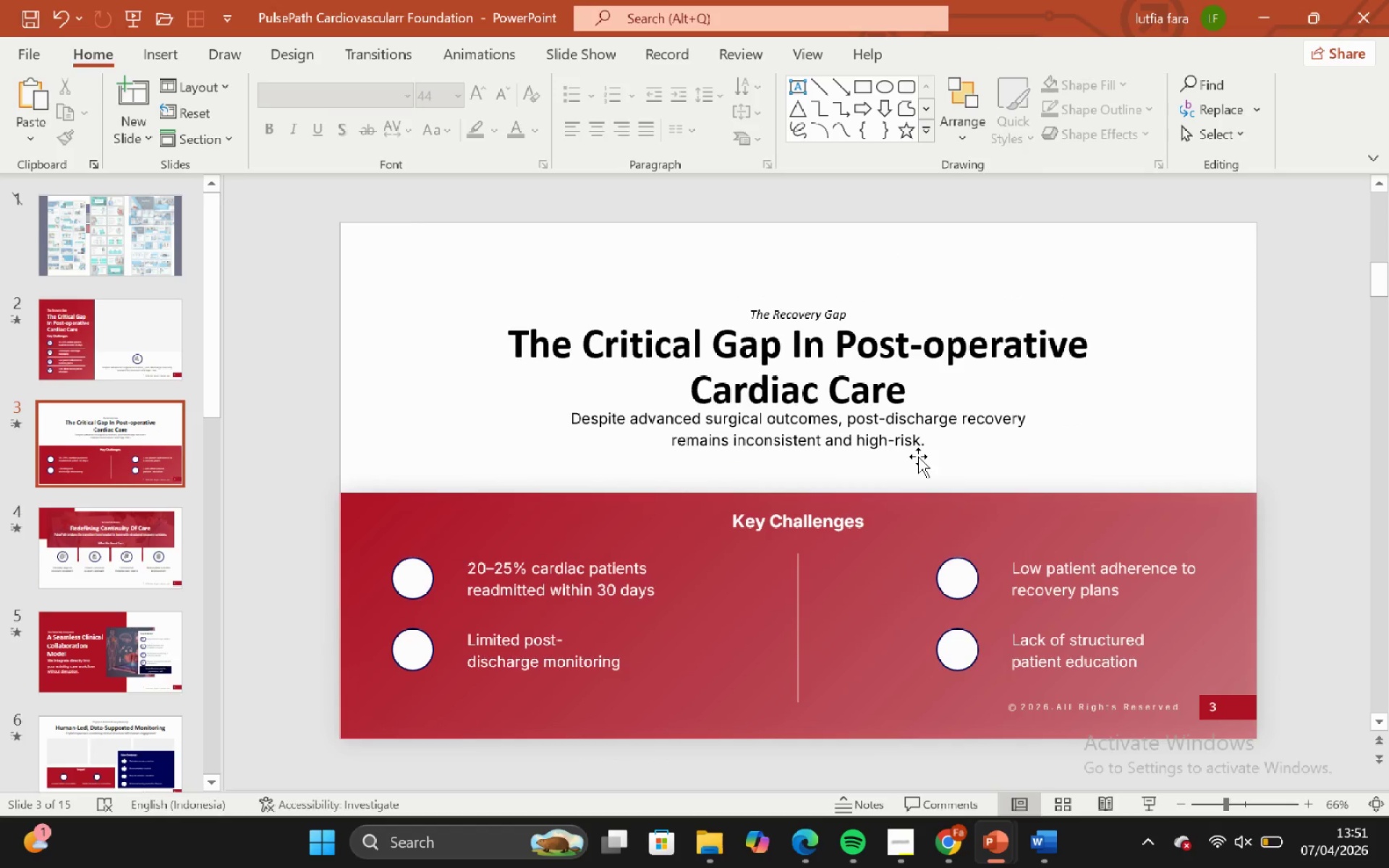 
left_click([930, 436])
 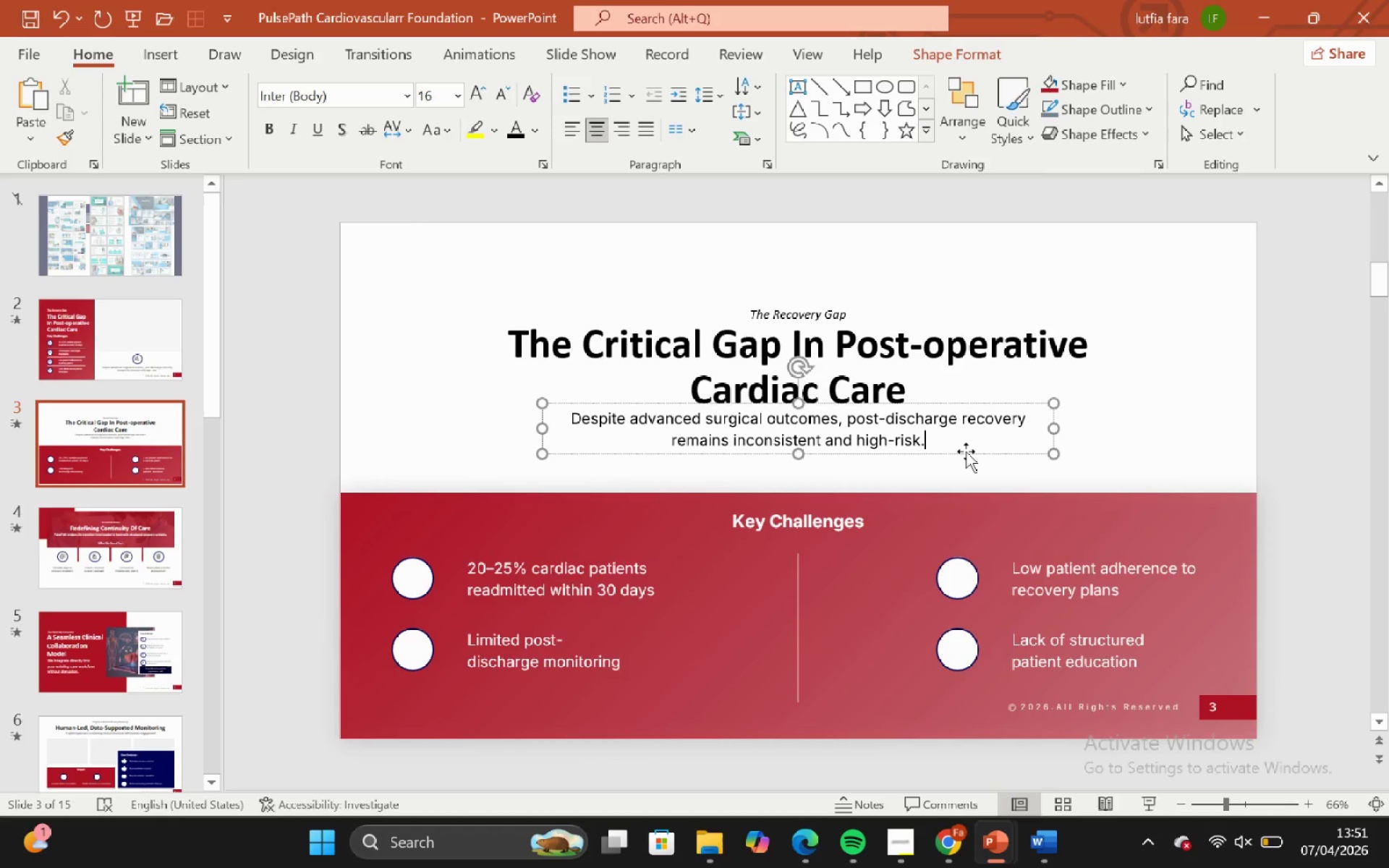 
left_click([966, 451])
 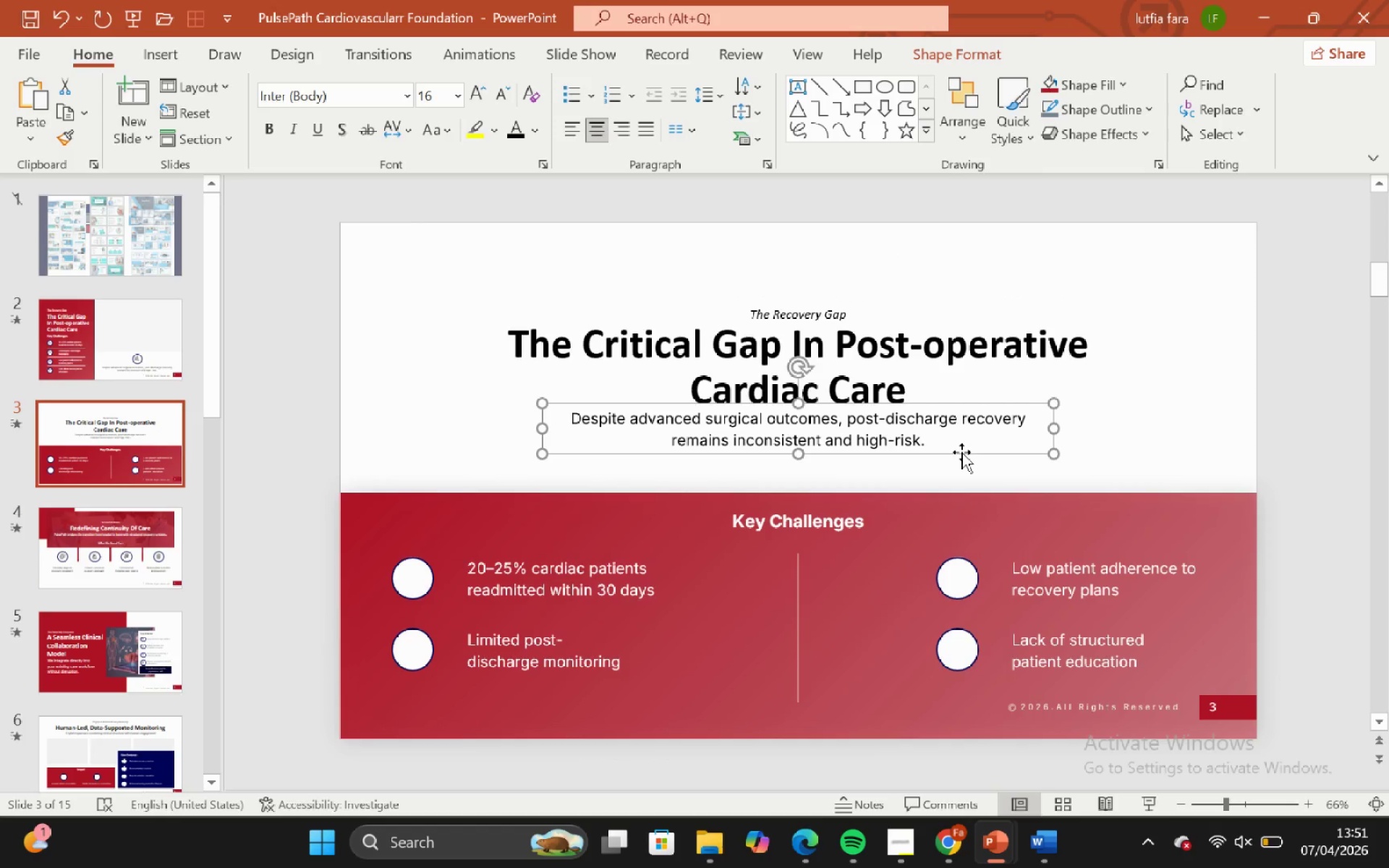 
hold_key(key=ShiftLeft, duration=1.94)
left_click_drag(start_coordinate=[961, 452], to_coordinate=[961, 464])
 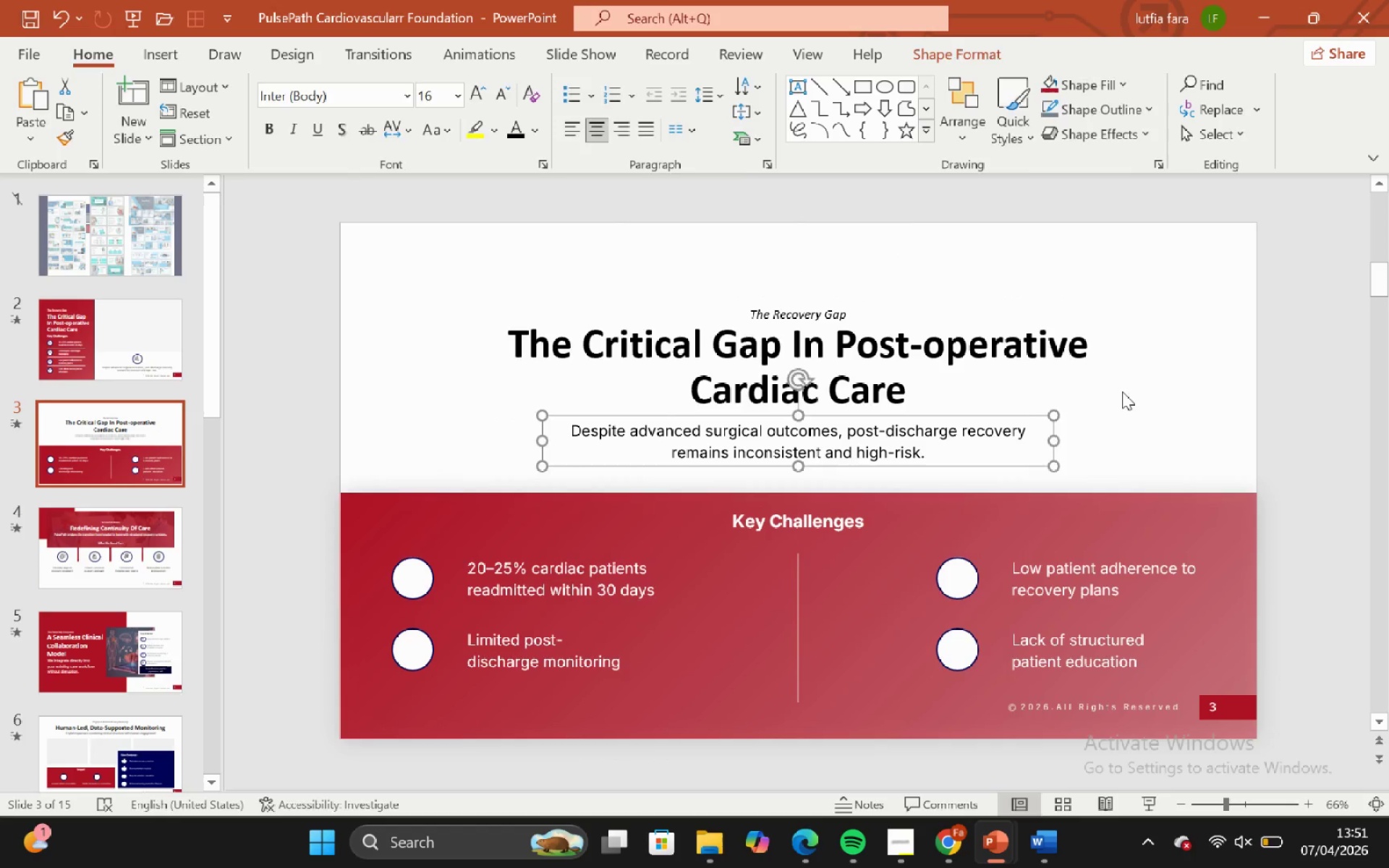 
left_click([1122, 391])
 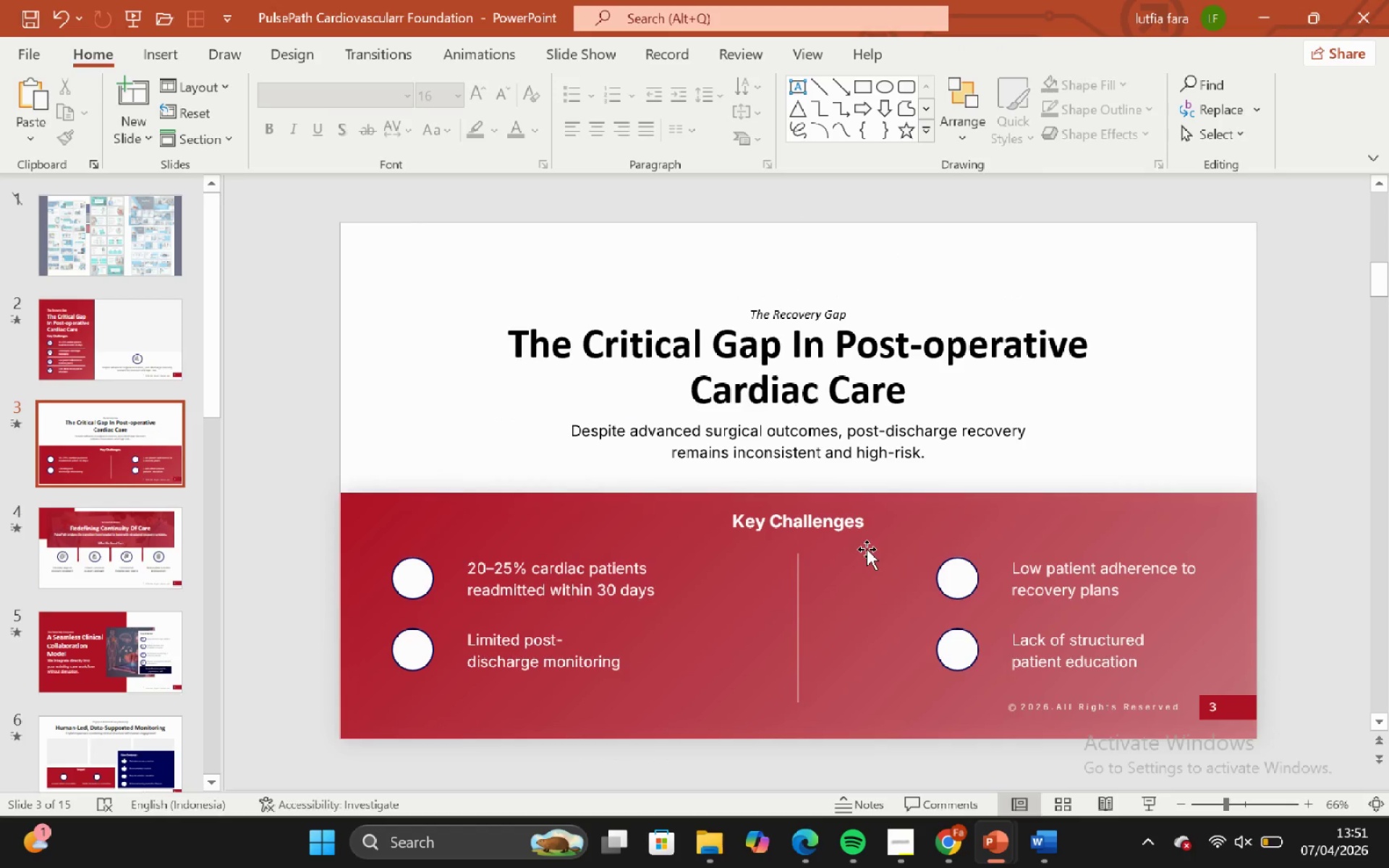 
left_click([840, 393])
 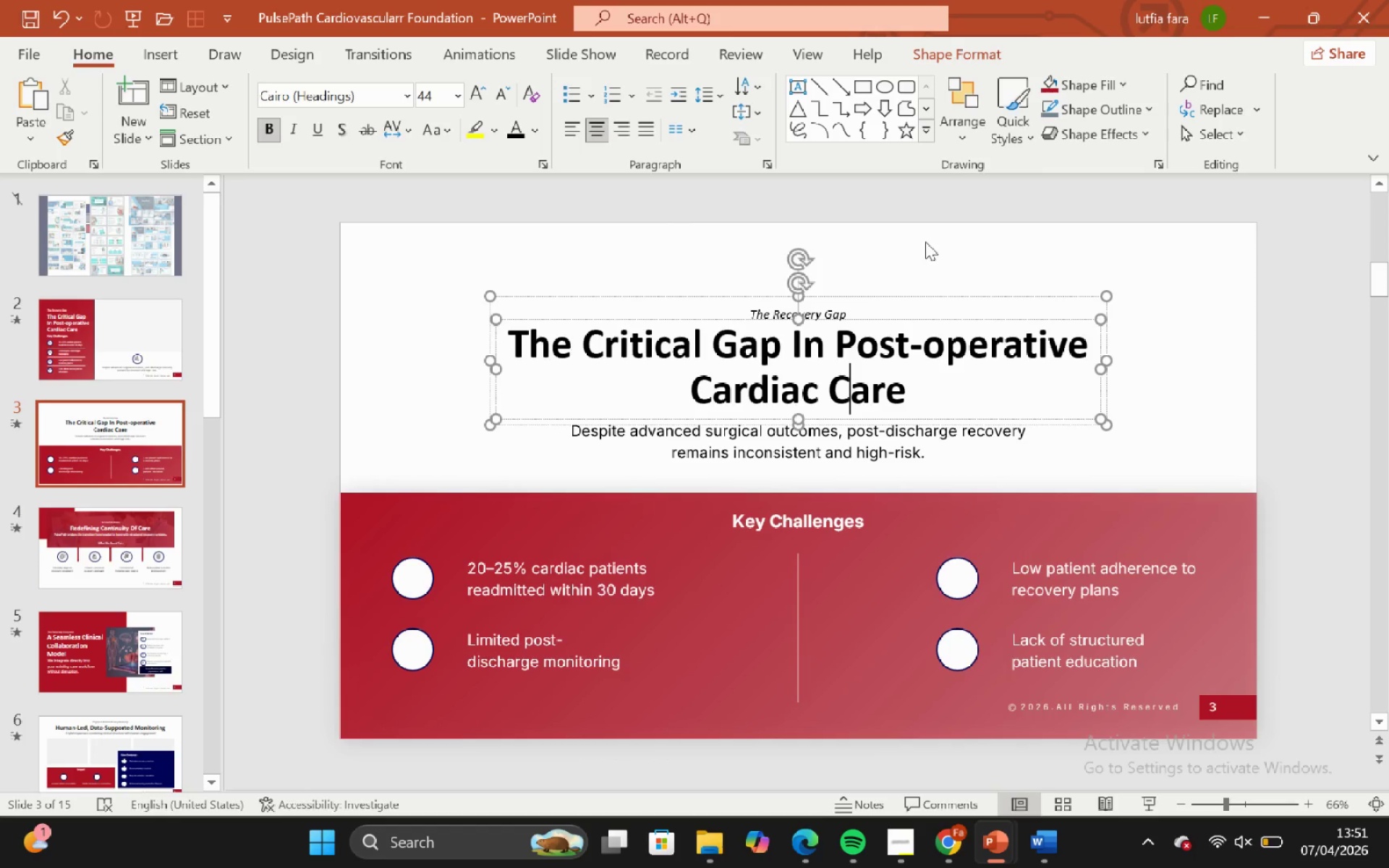 
left_click([925, 242])
 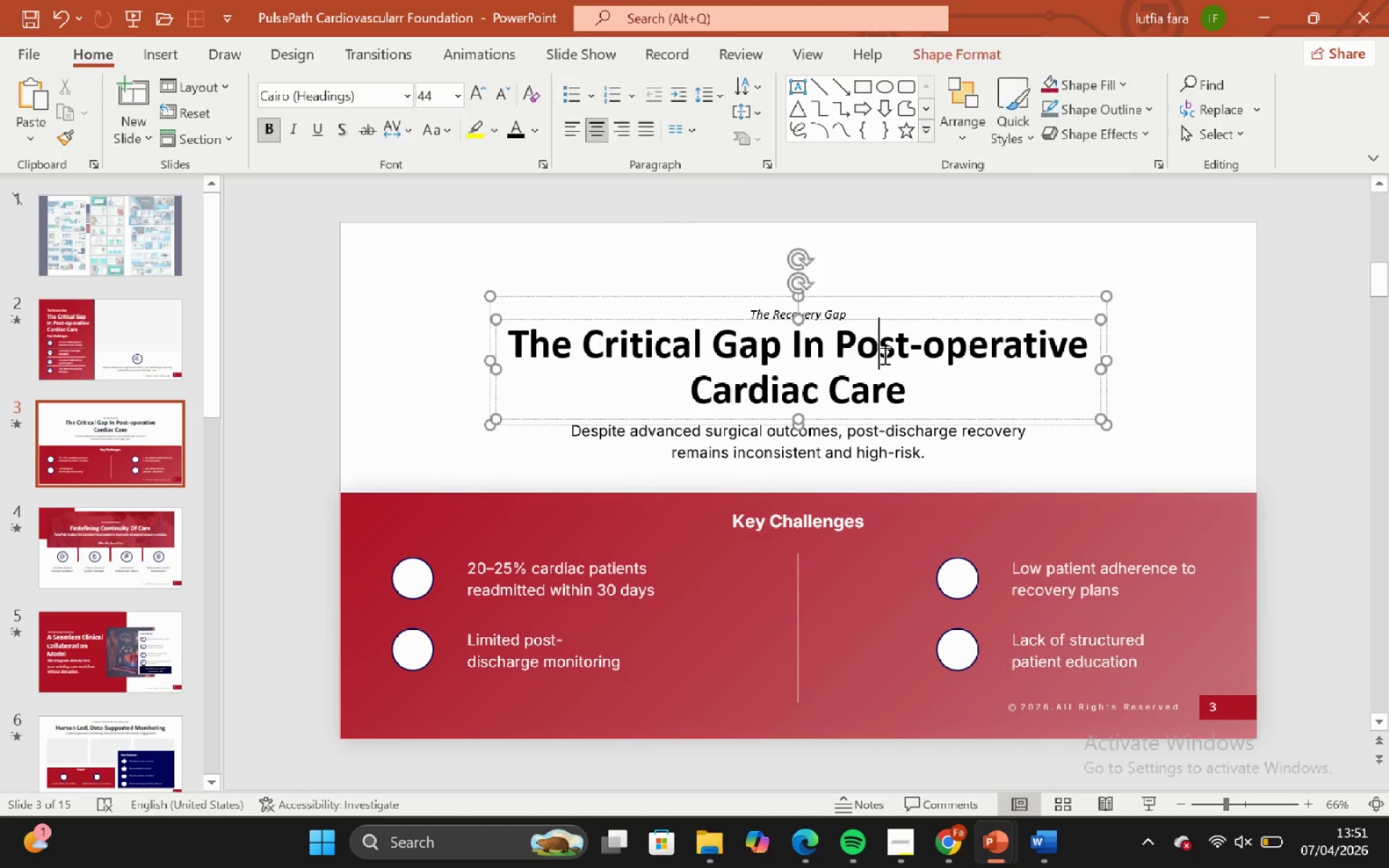 
left_click([909, 271])
 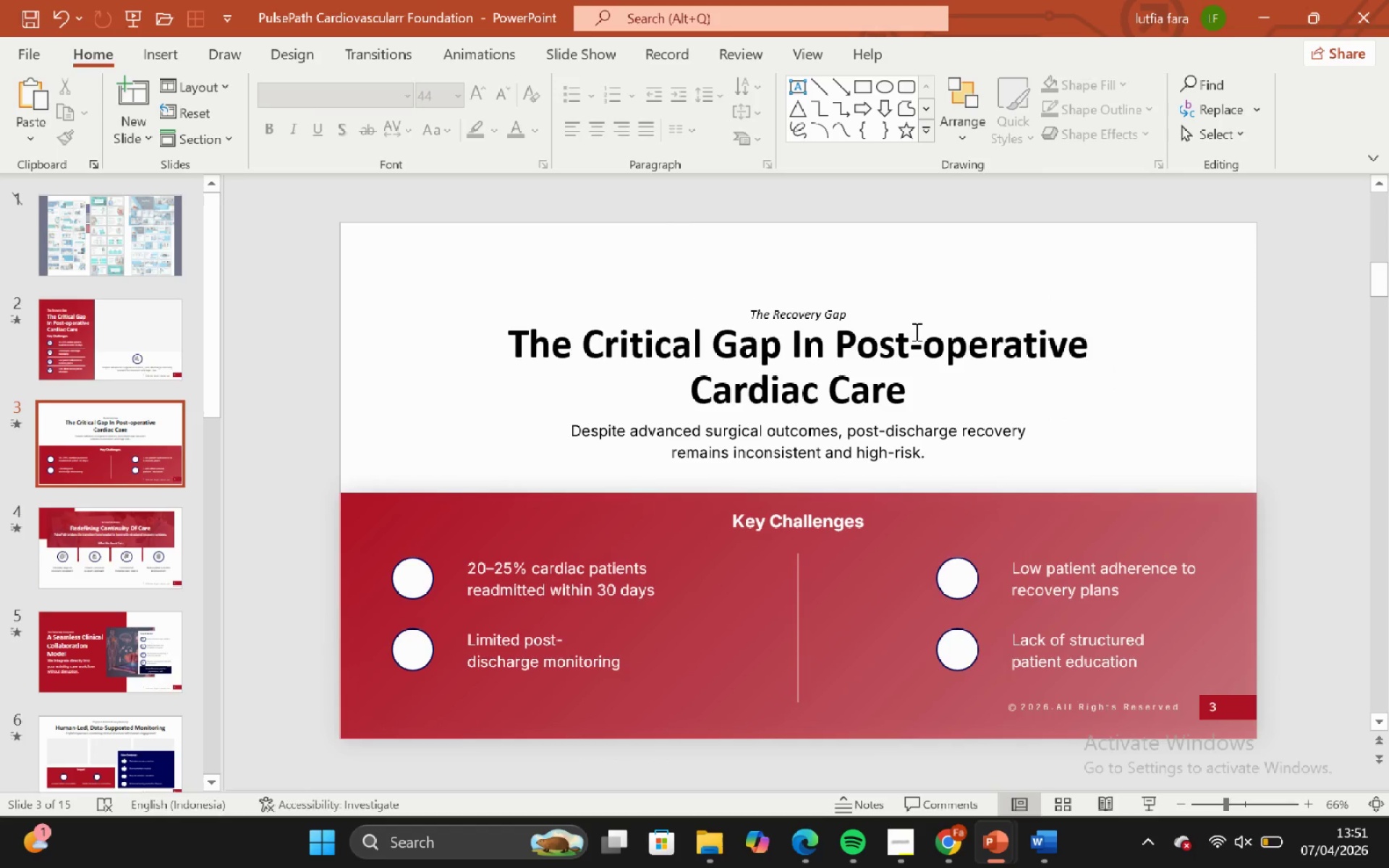 
left_click([915, 331])
 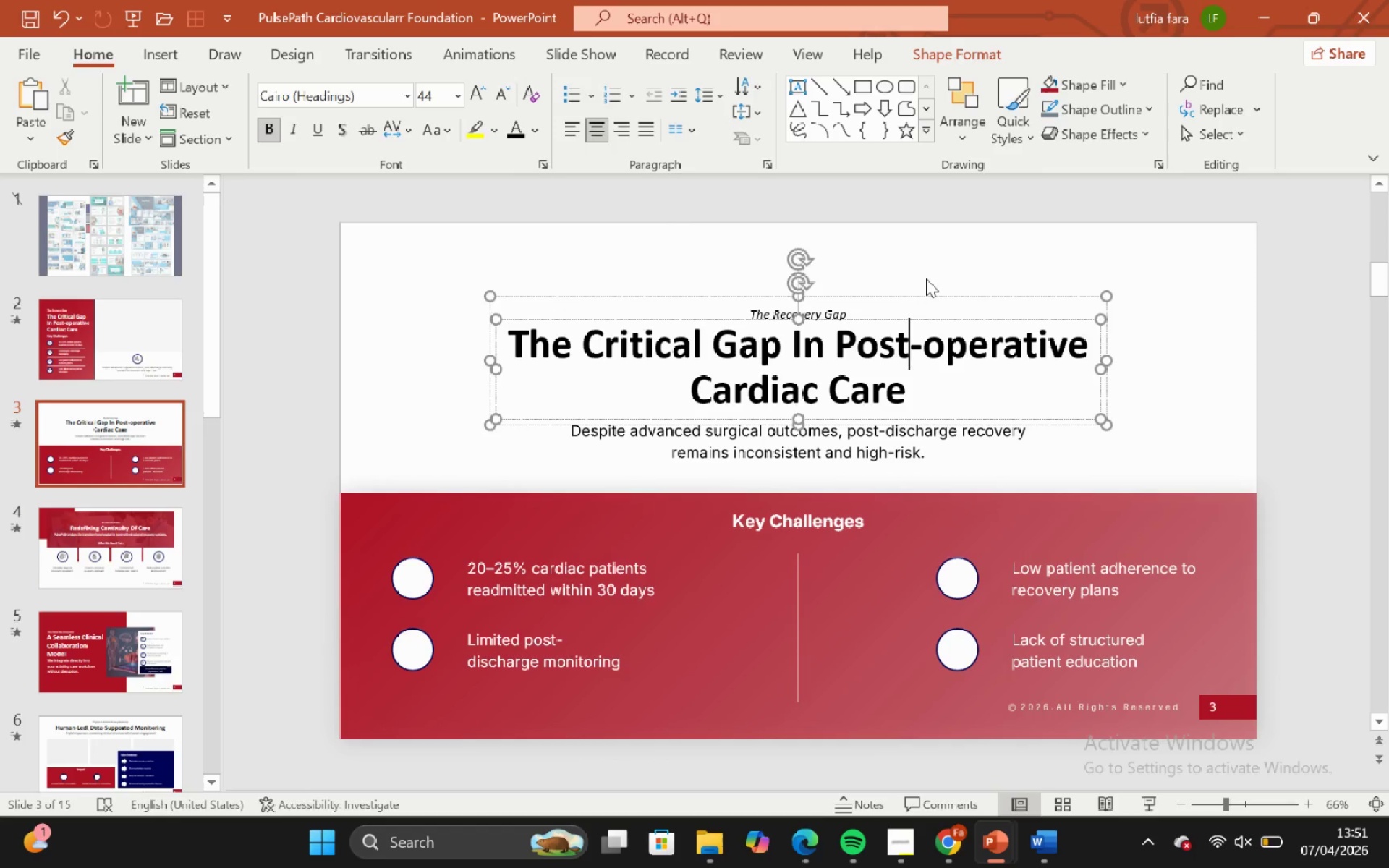 
left_click([926, 278])
 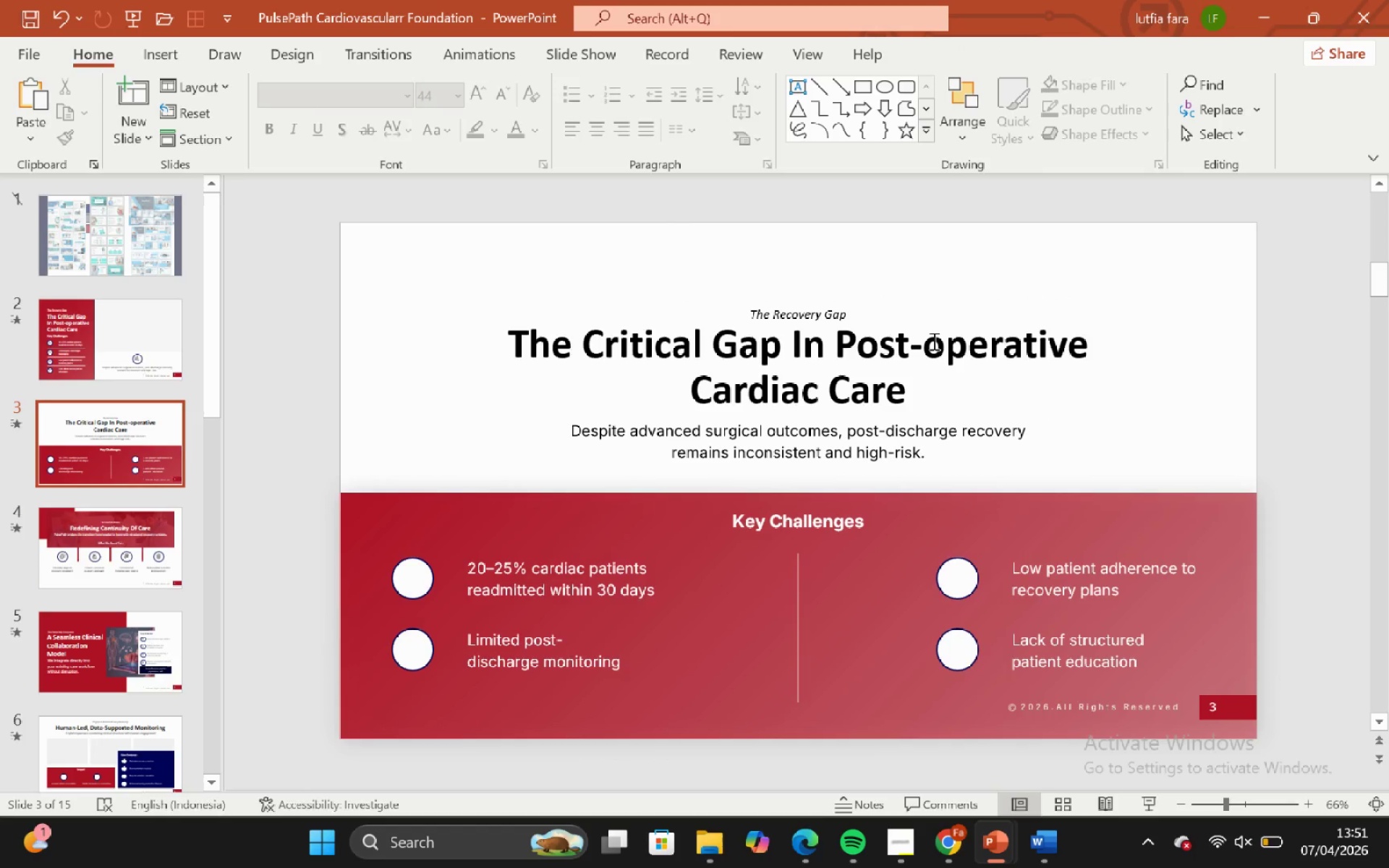 
left_click([933, 341])
 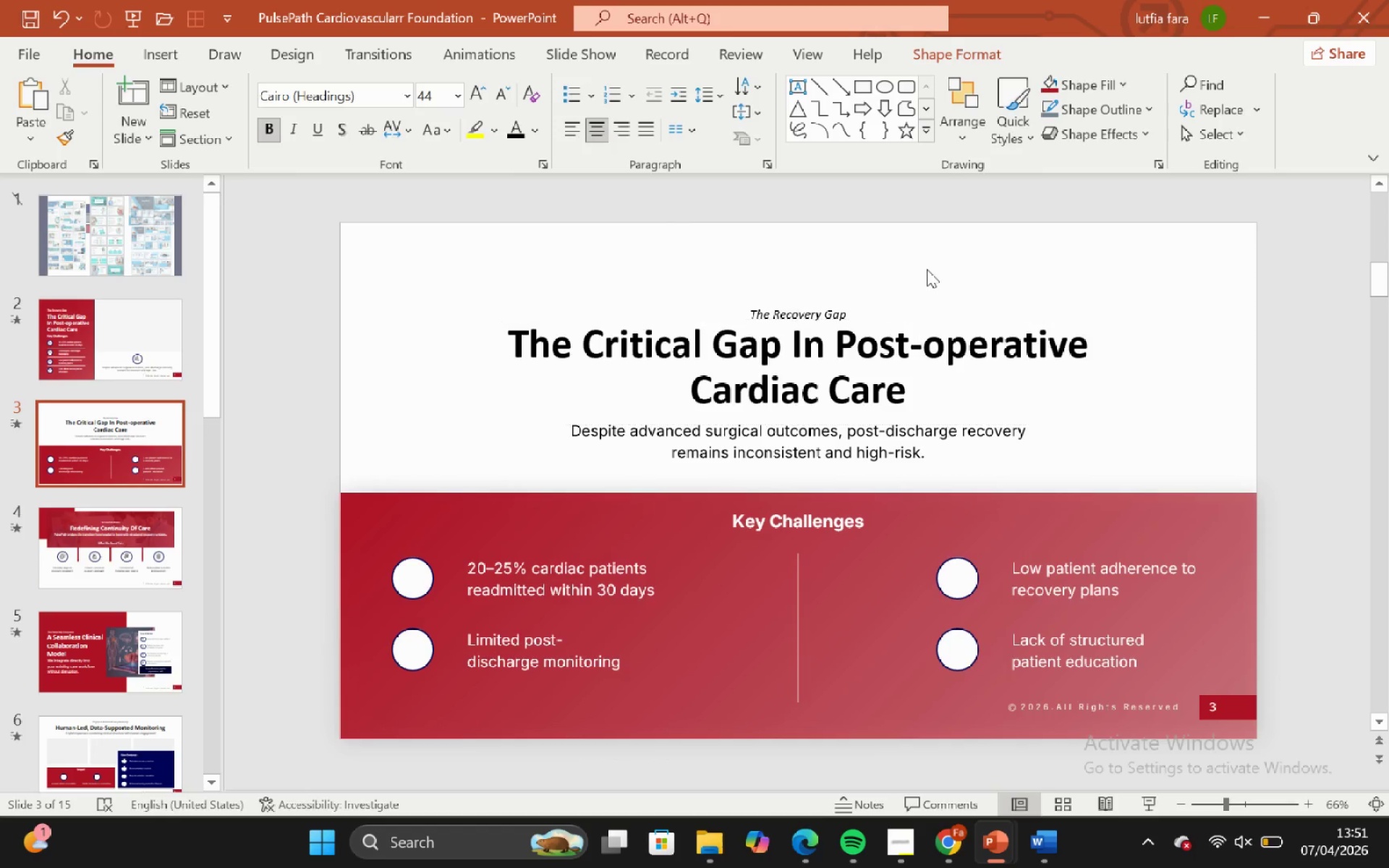 
double_click([927, 269])
 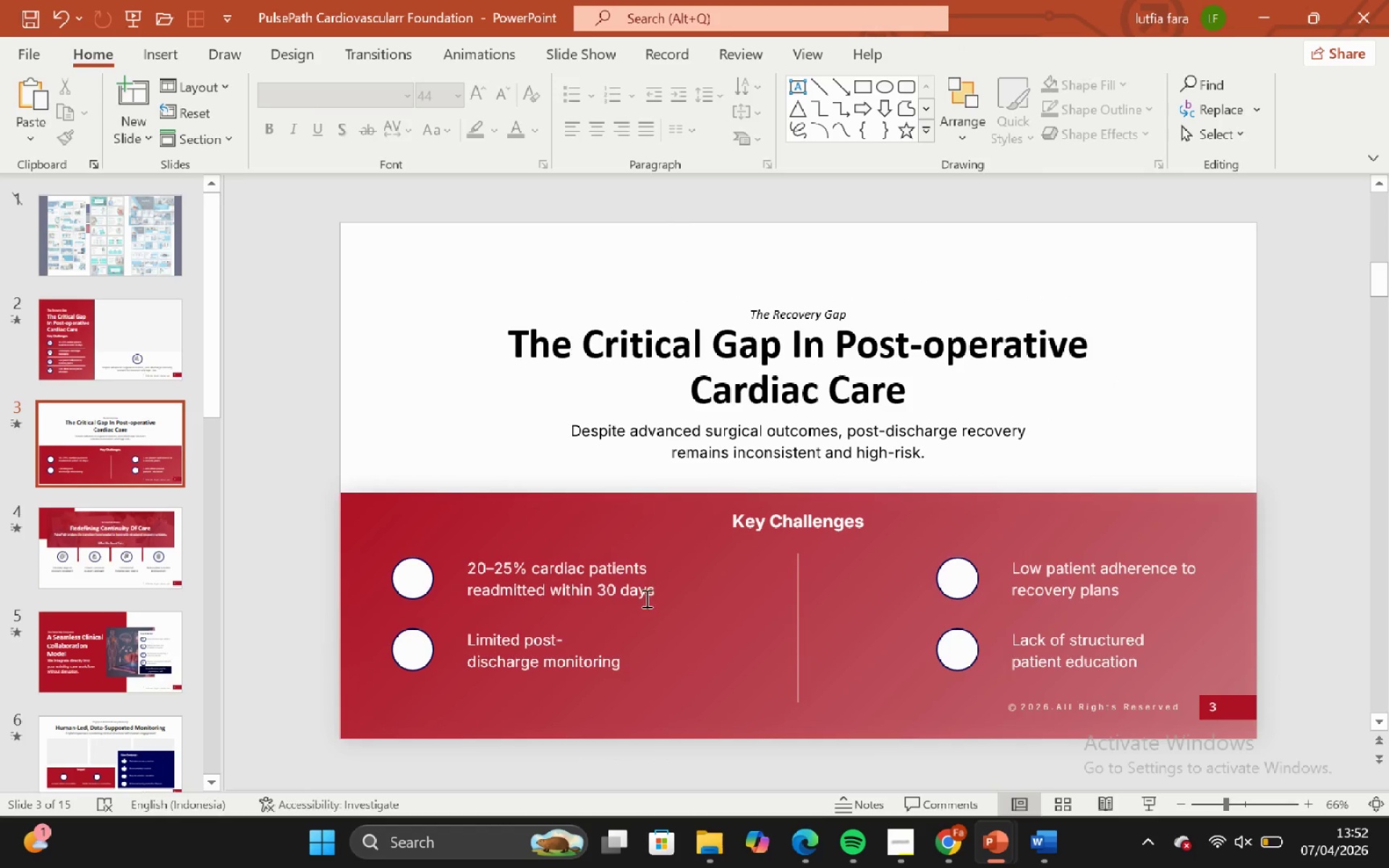 
left_click([641, 592])
 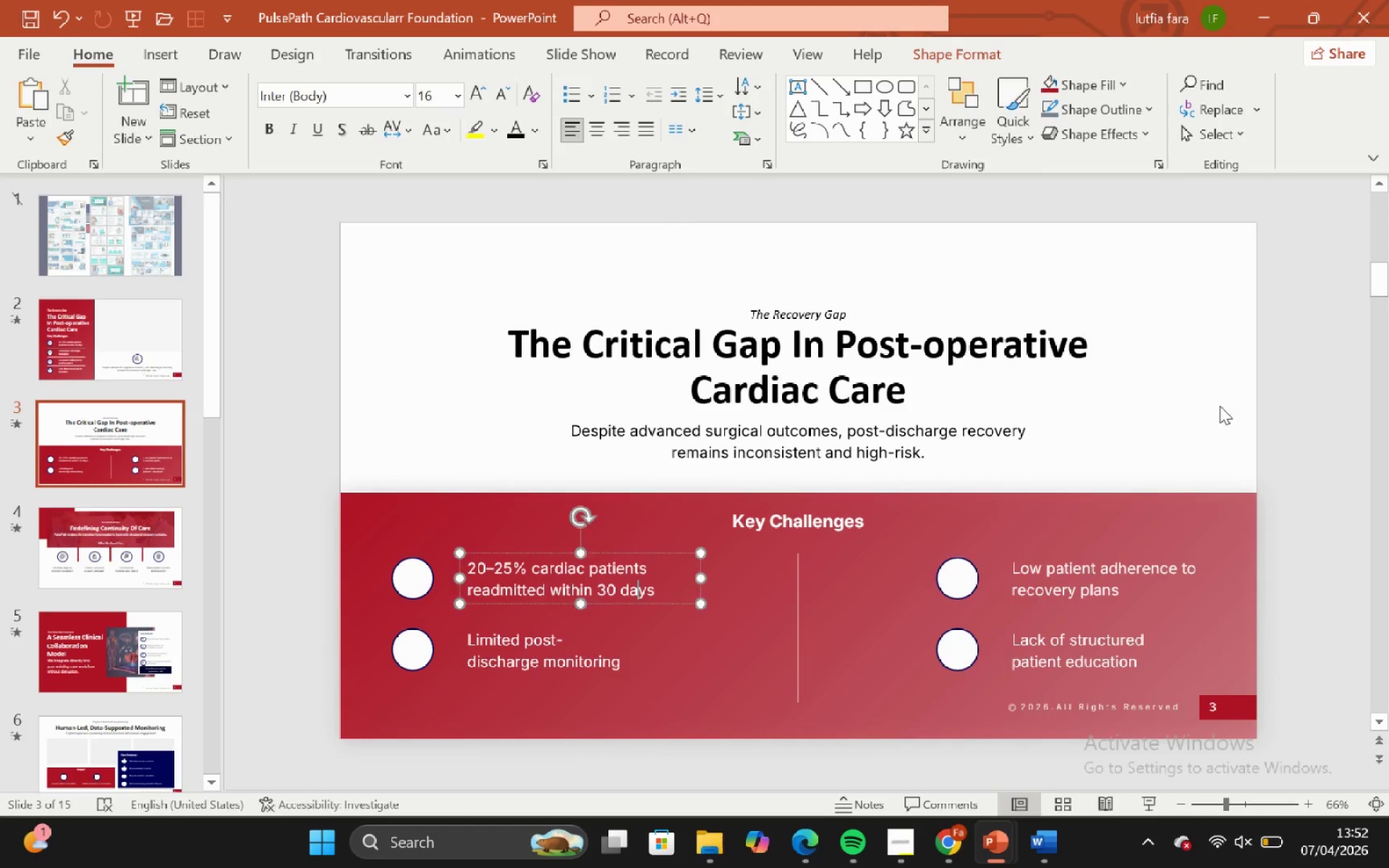 
left_click([1220, 406])
 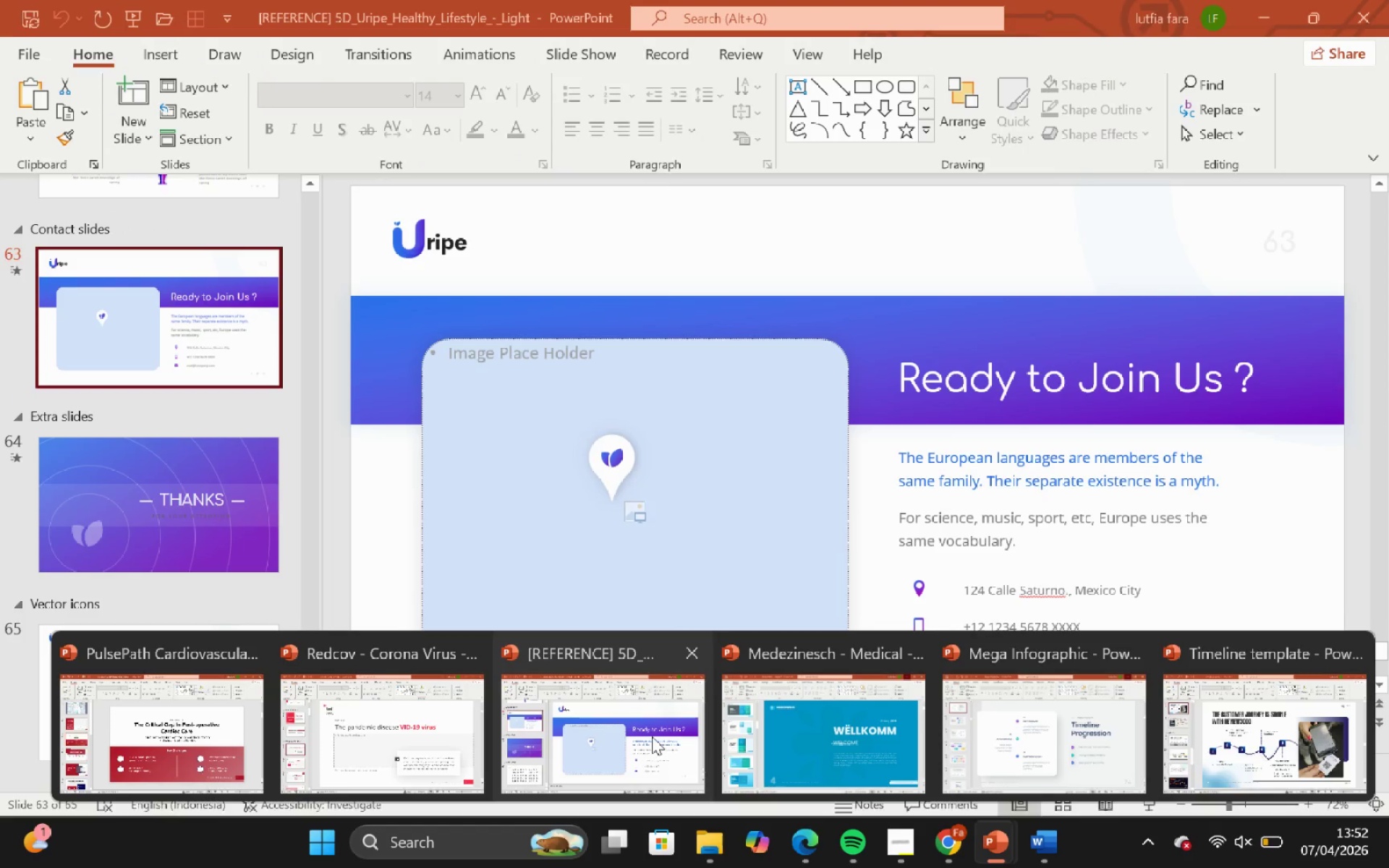 
wait(6.0)
 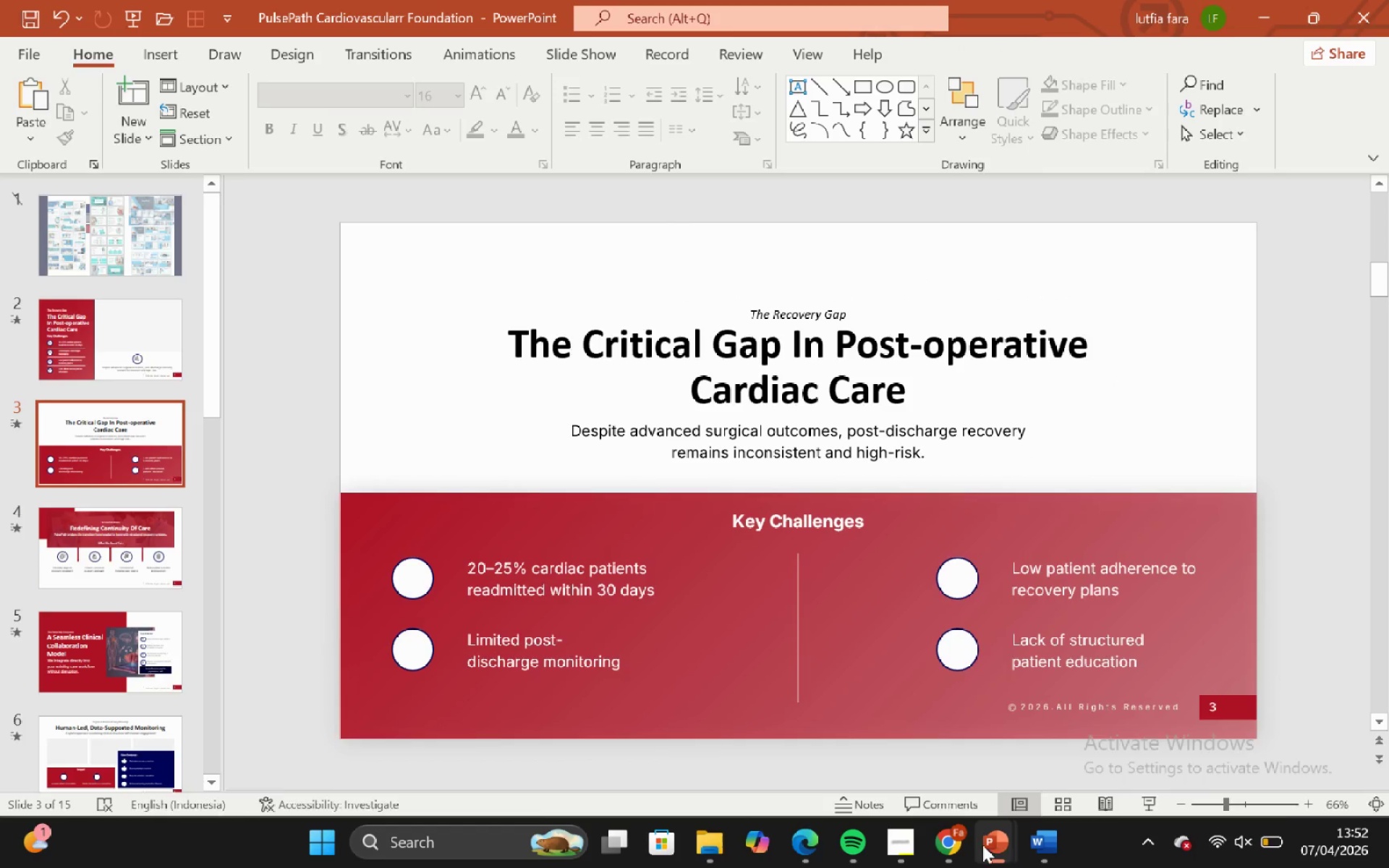 
left_click_drag(start_coordinate=[1073, 796], to_coordinate=[1069, 795])
 